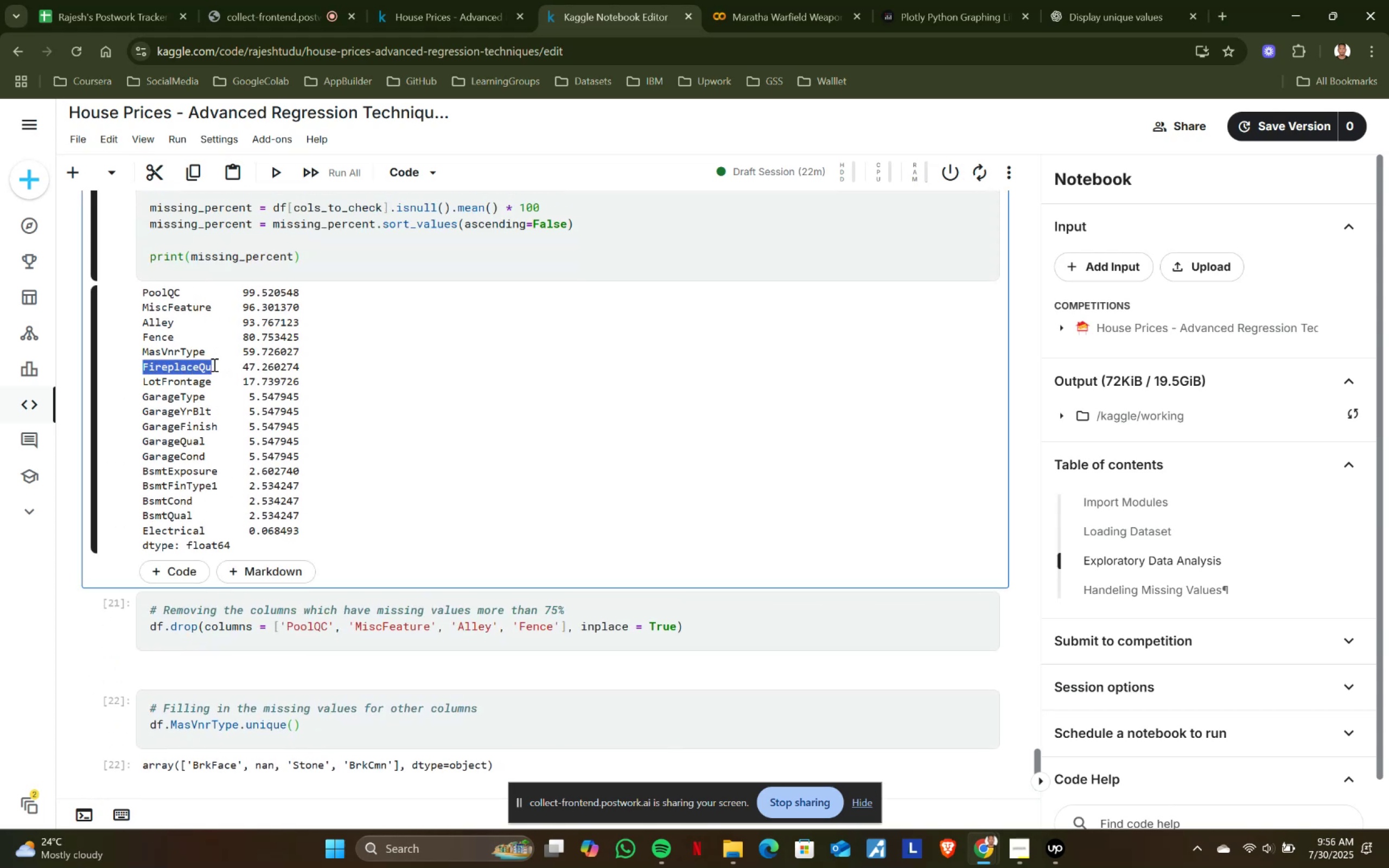 
key(Control+ControlLeft)
 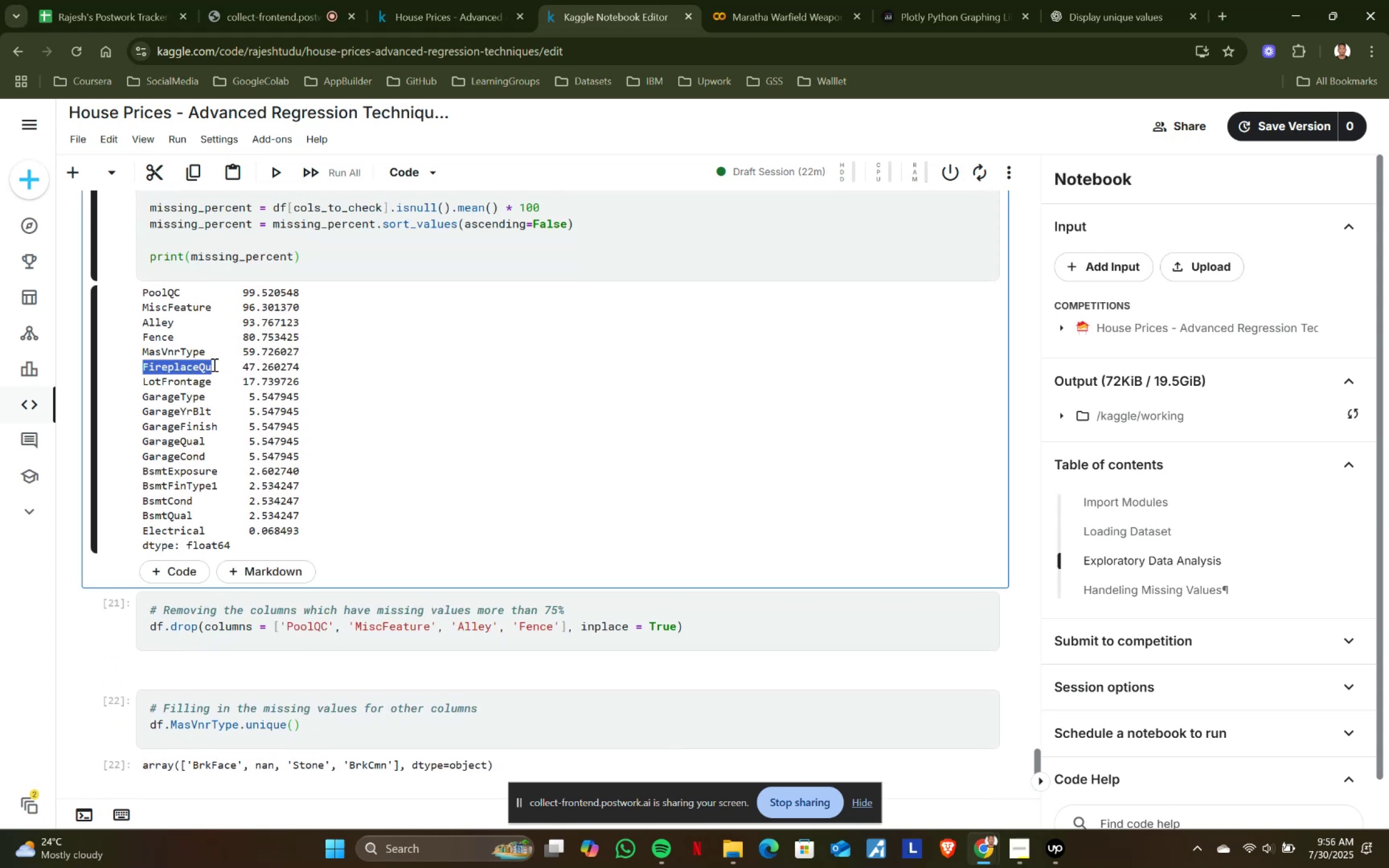 
key(Control+C)
 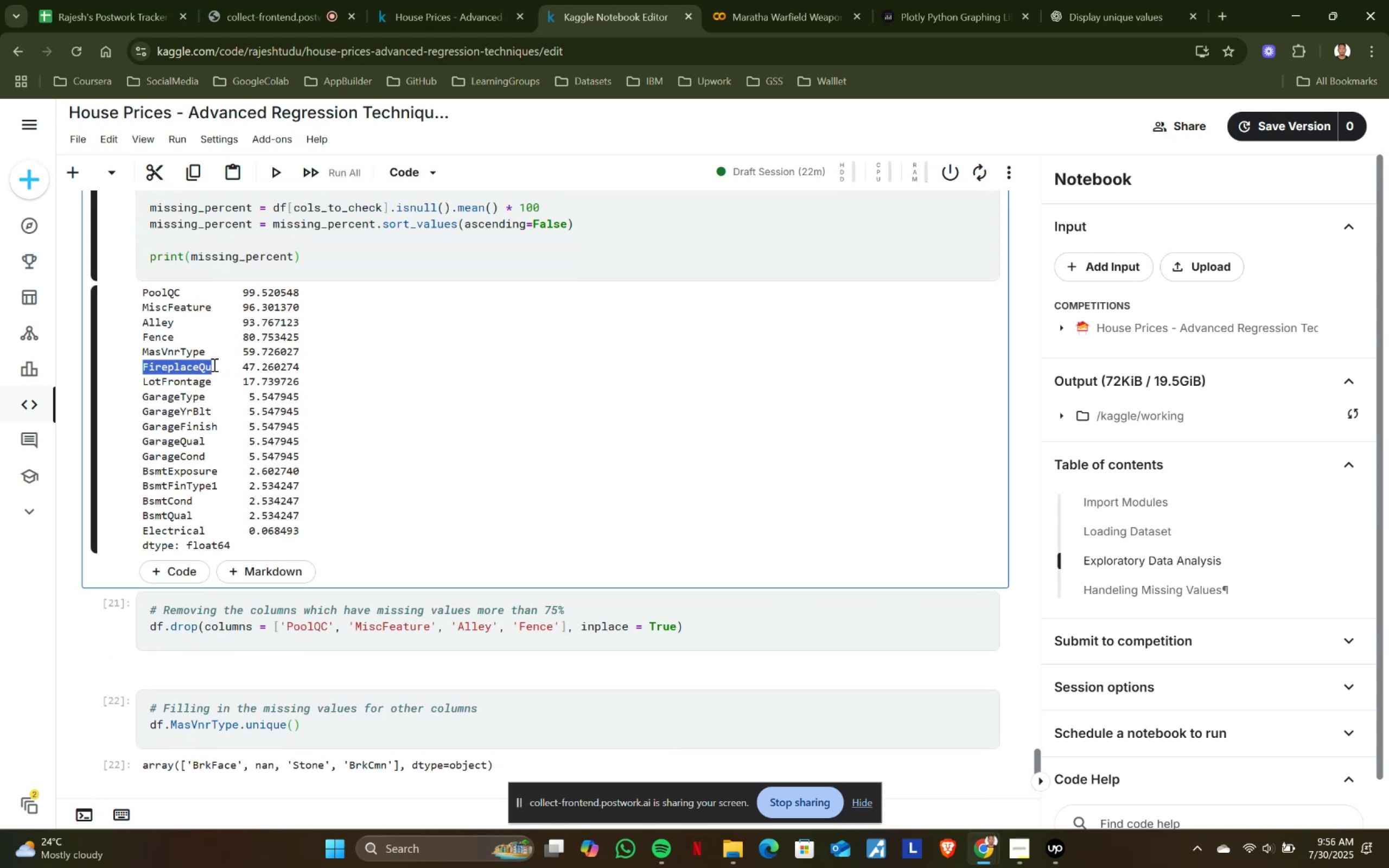 
key(Control+ControlLeft)
 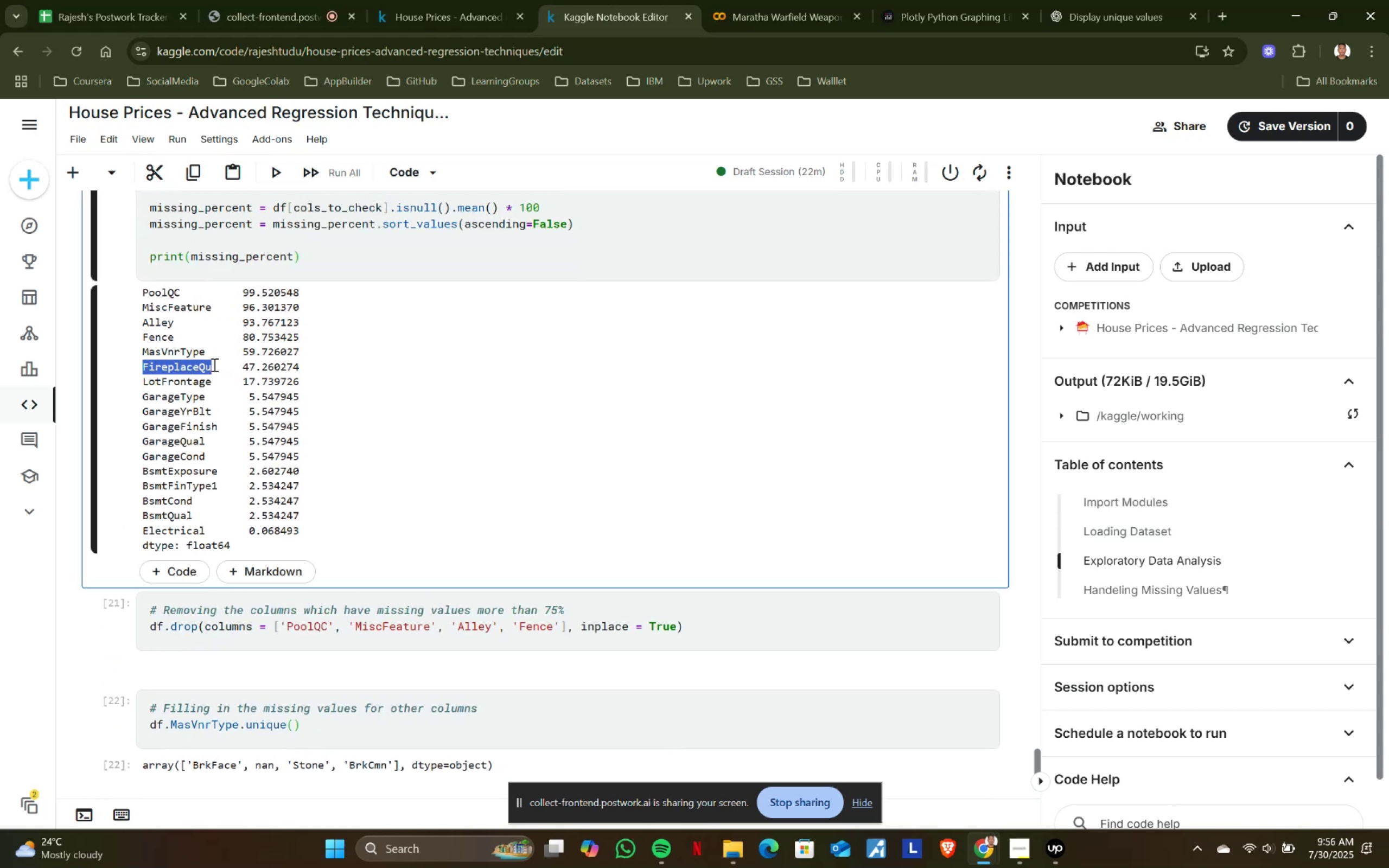 
key(Control+C)
 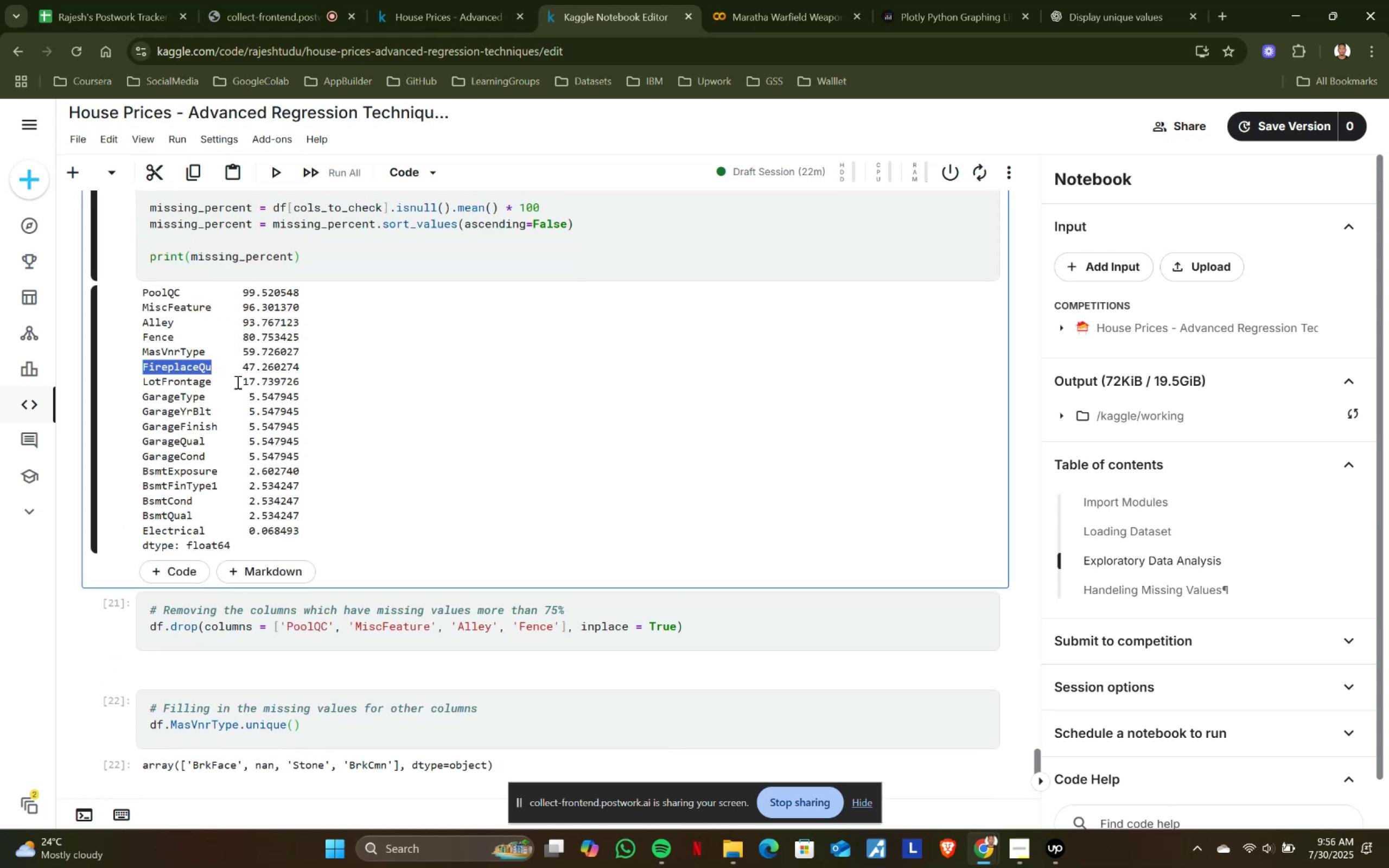 
scroll: coordinate [260, 413], scroll_direction: down, amount: 5.0
 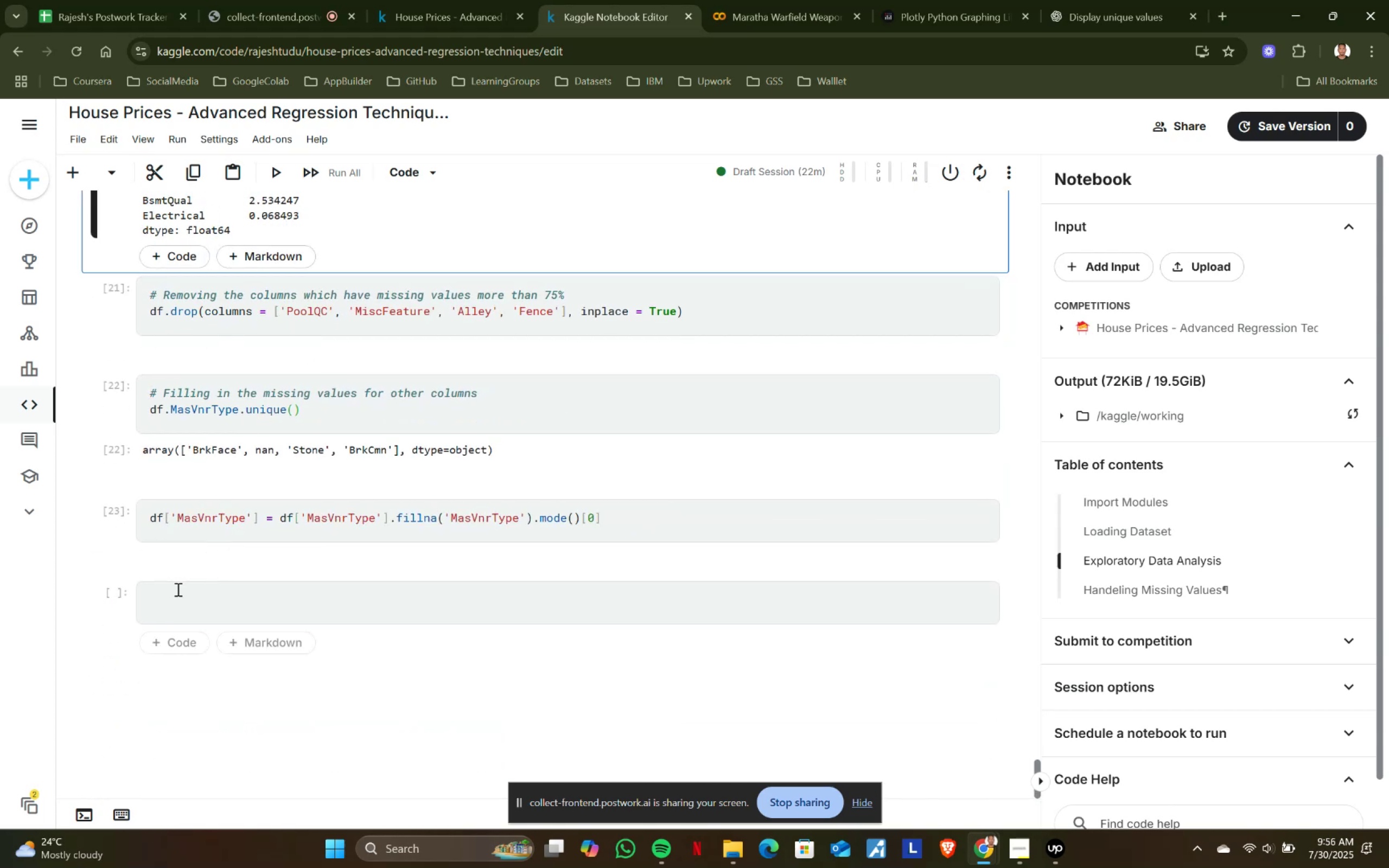 
left_click([183, 602])
 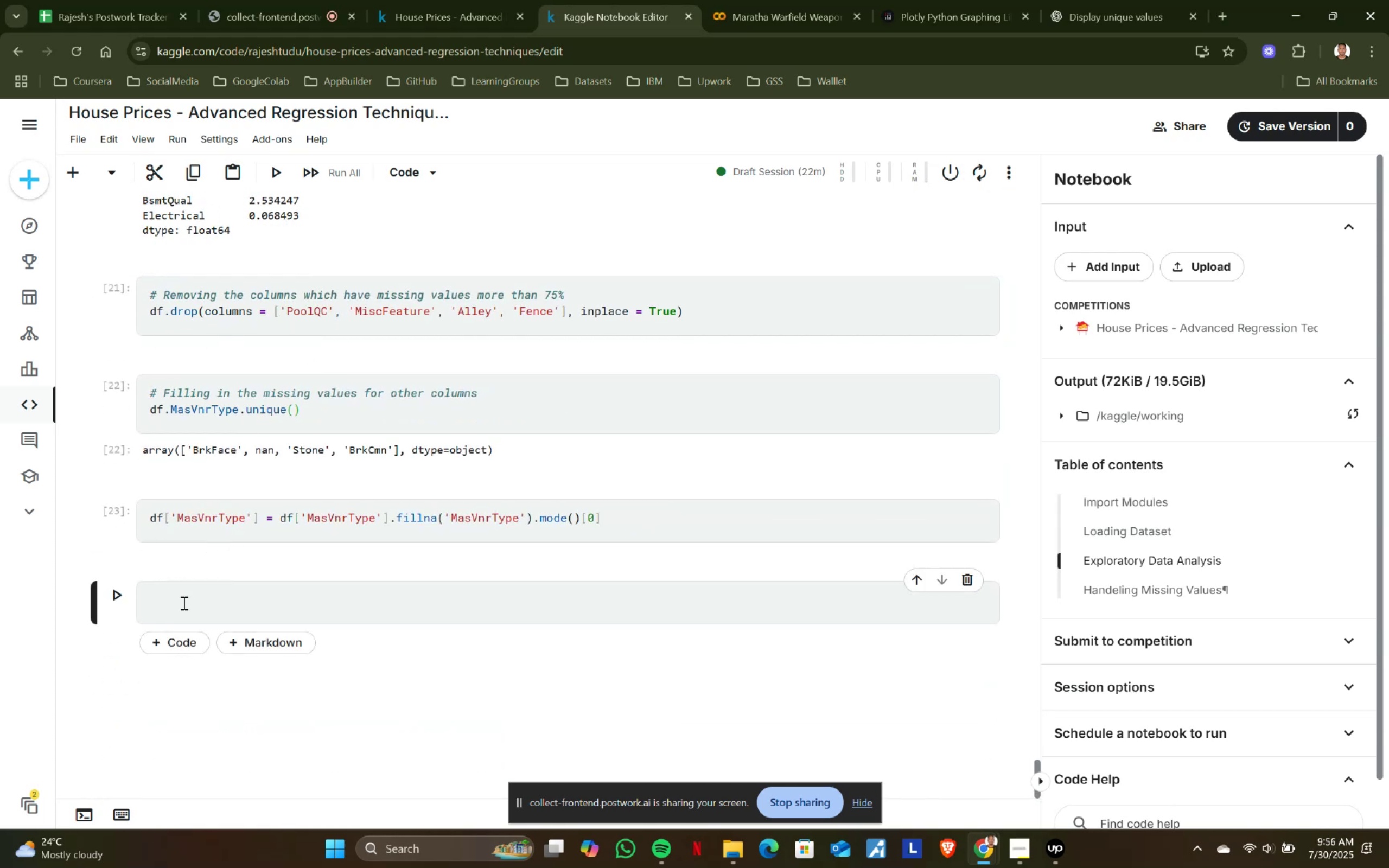 
type(df.)
 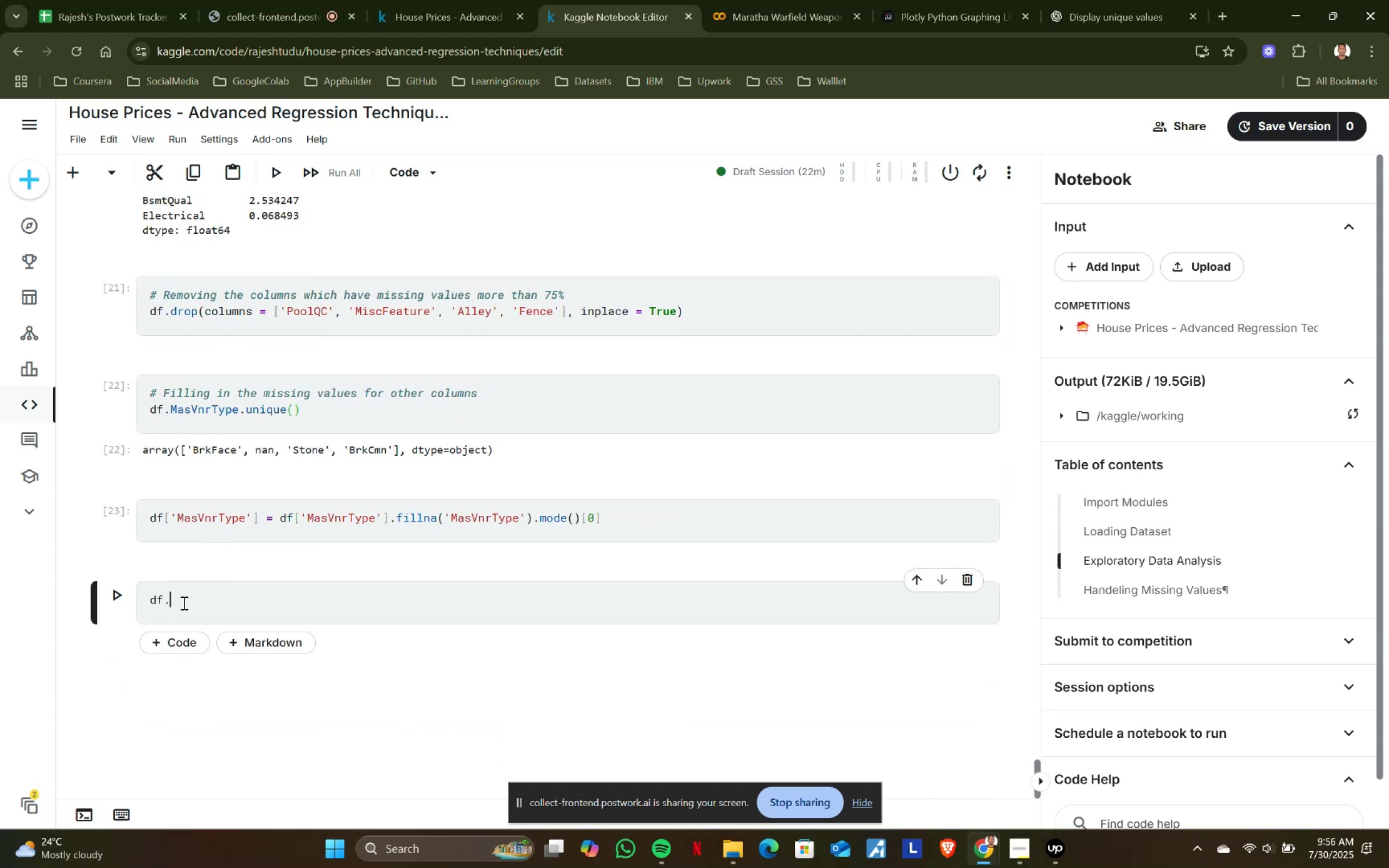 
key(Control+ControlLeft)
 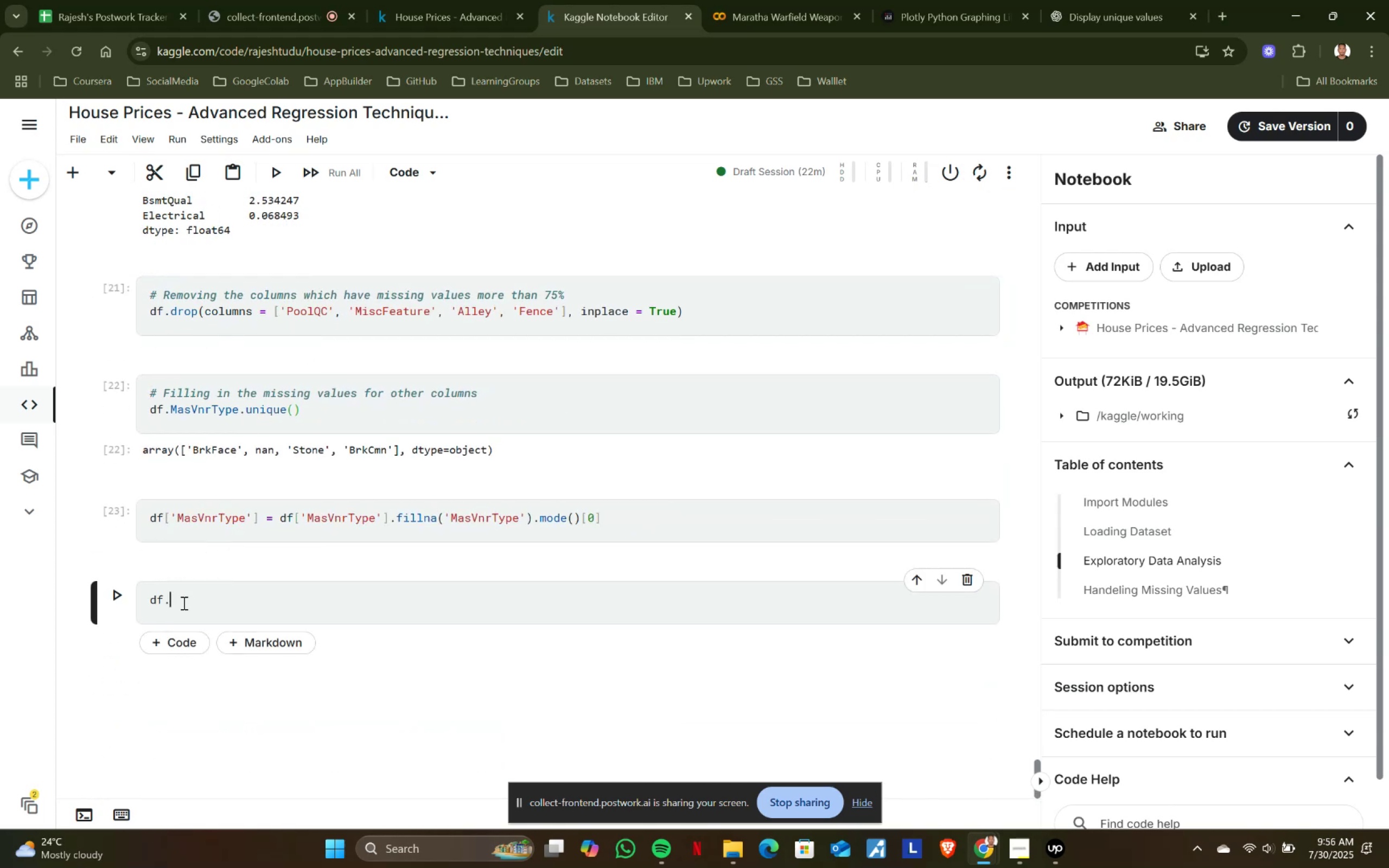 
key(Control+V)
 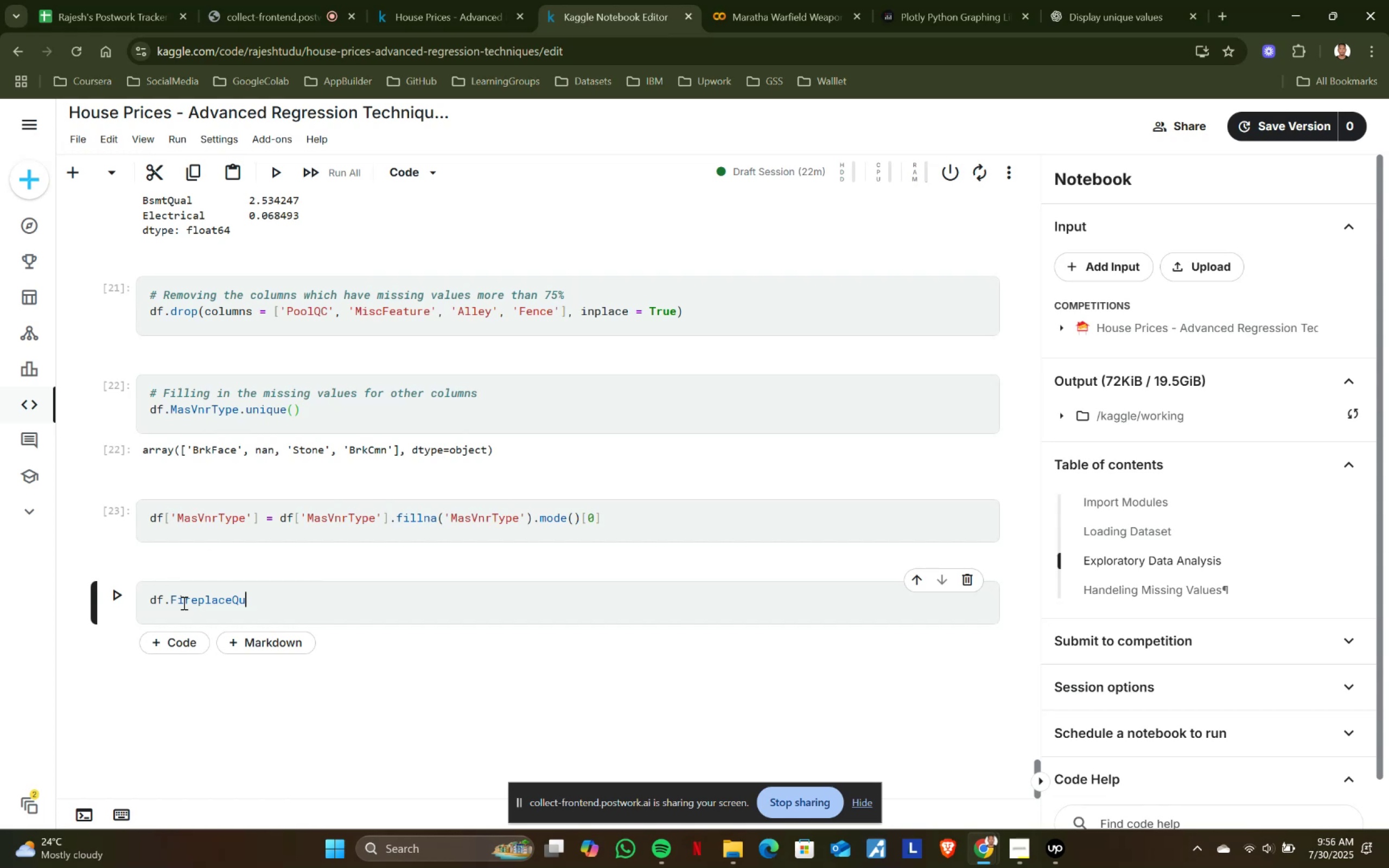 
type(.unique()
 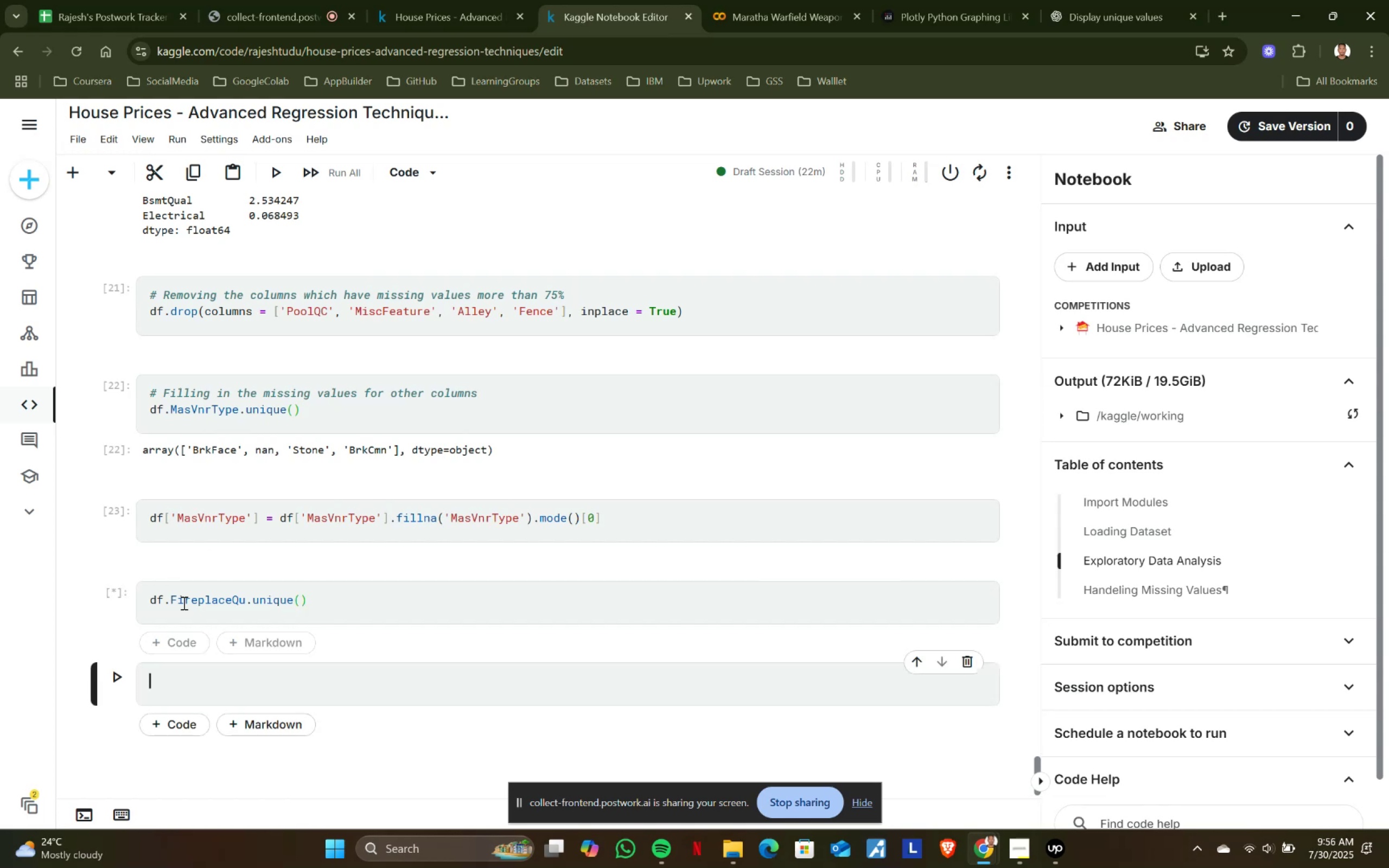 
 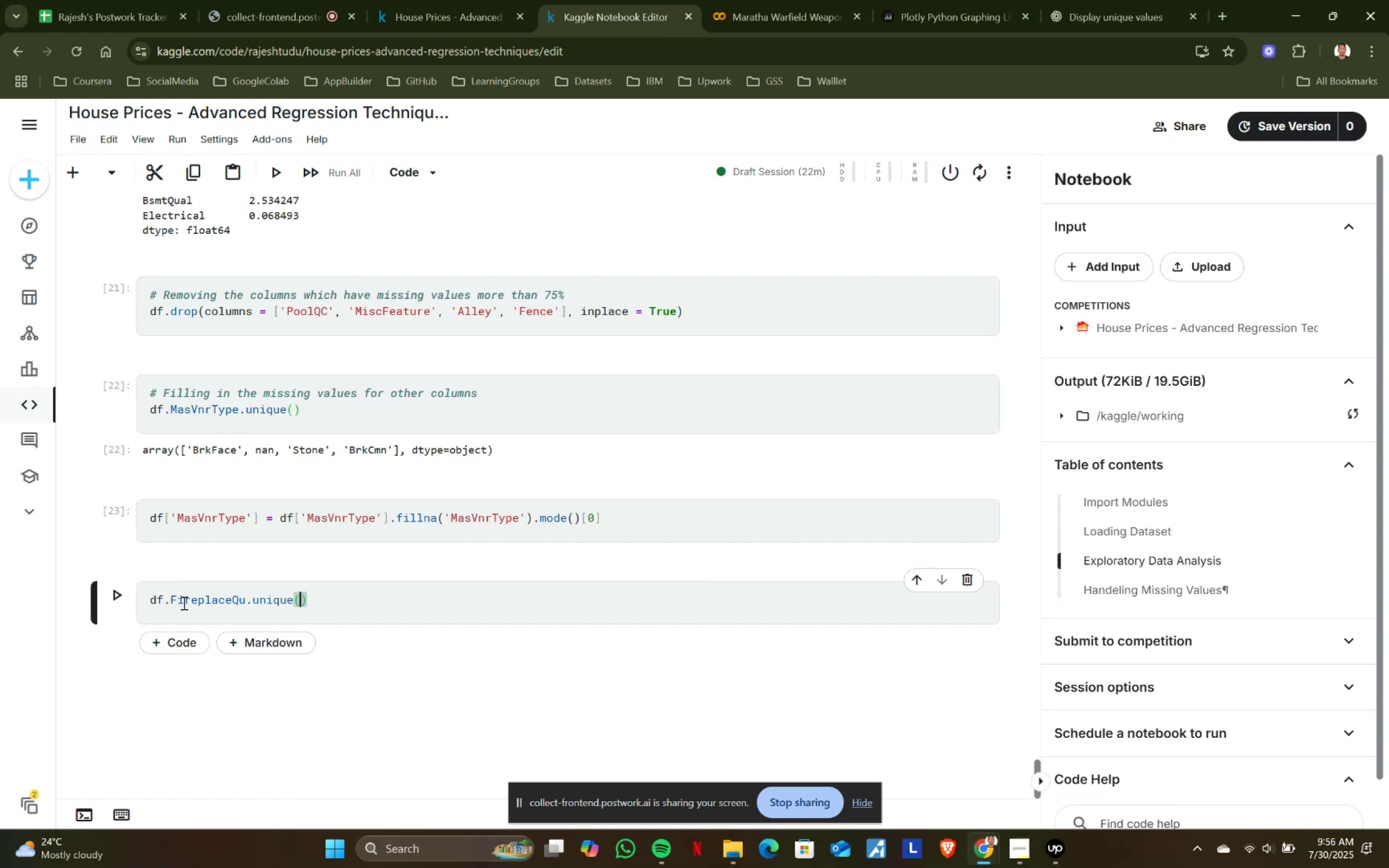 
key(Shift+Enter)
 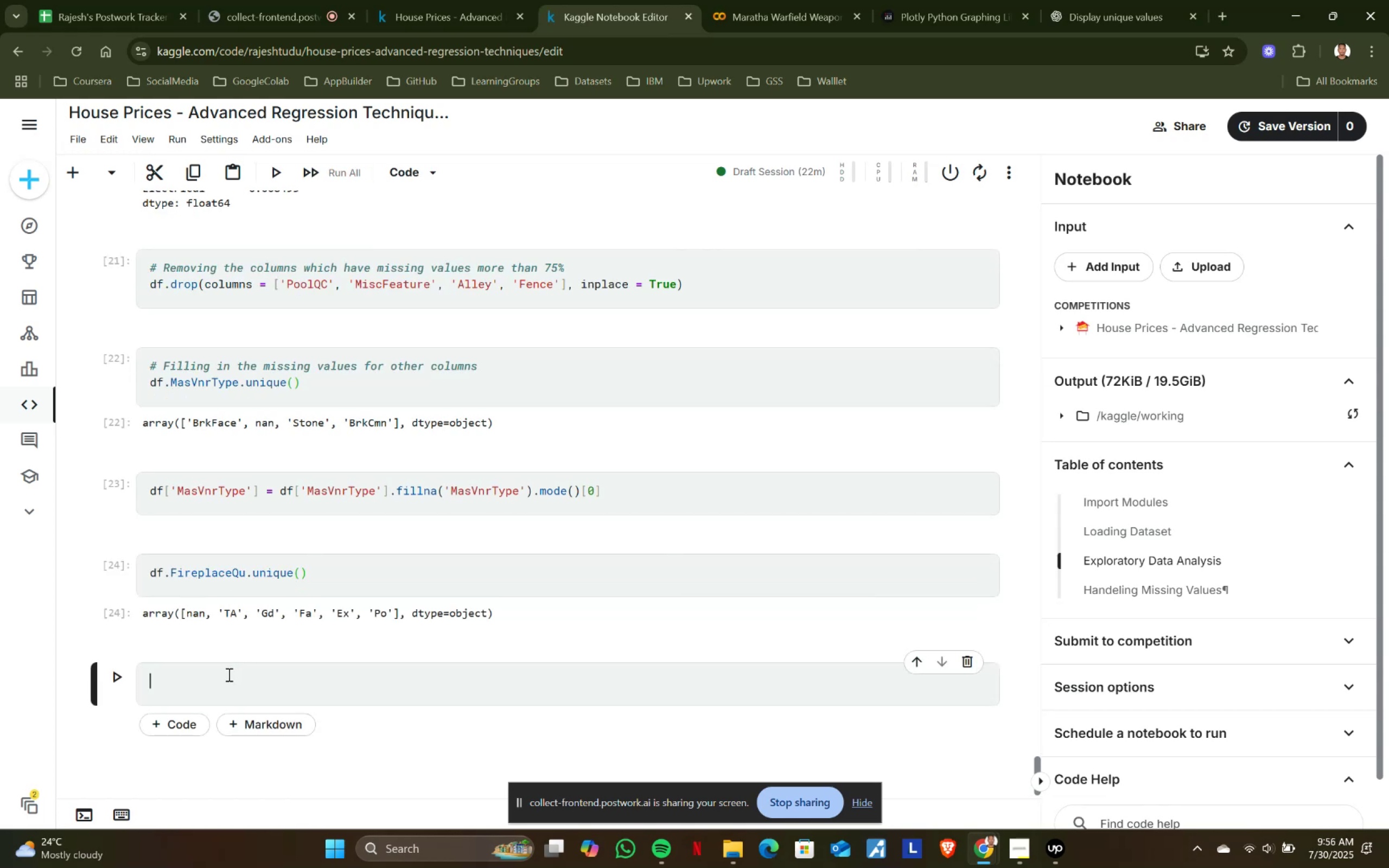 
left_click([227, 675])
 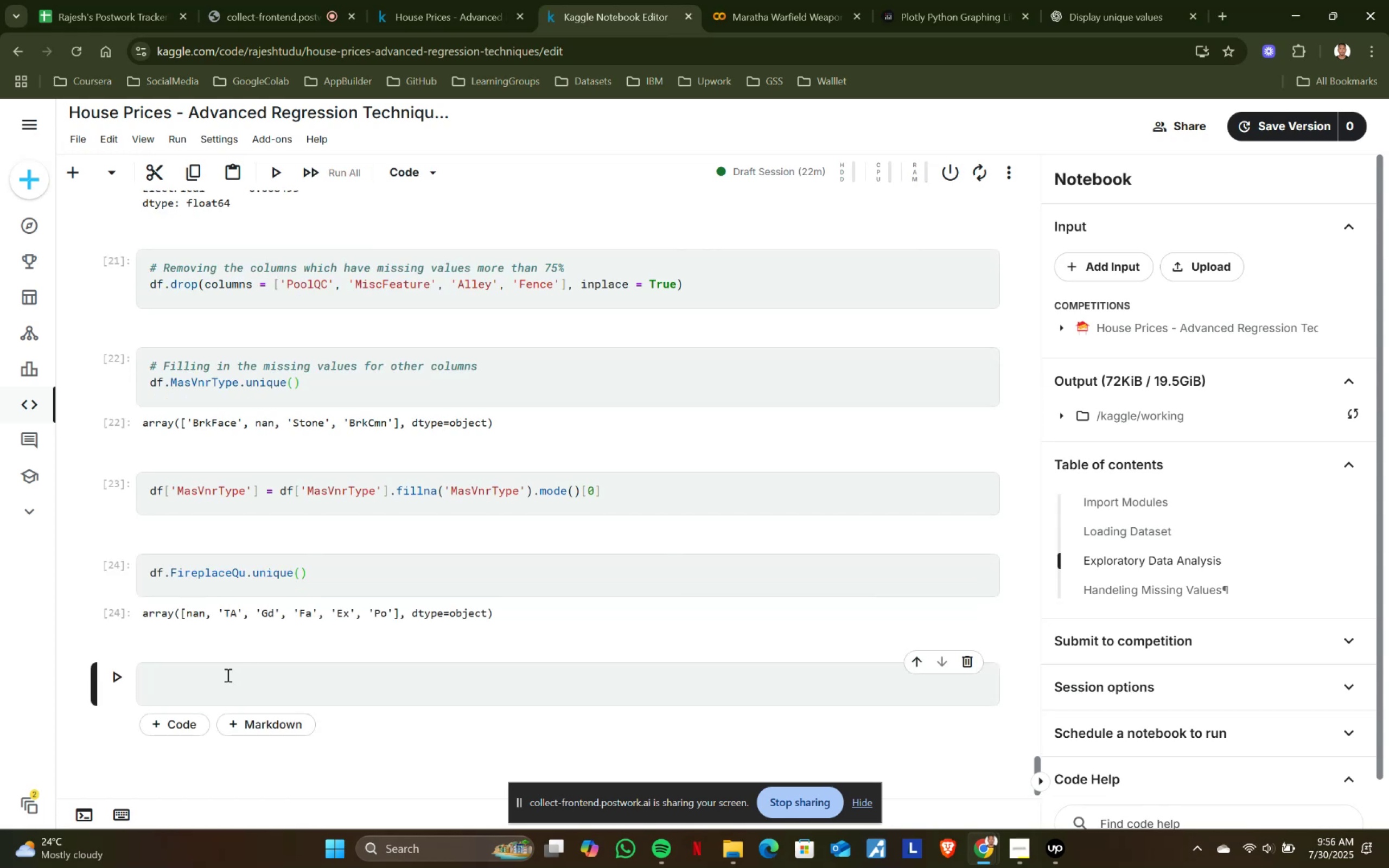 
type(df)
 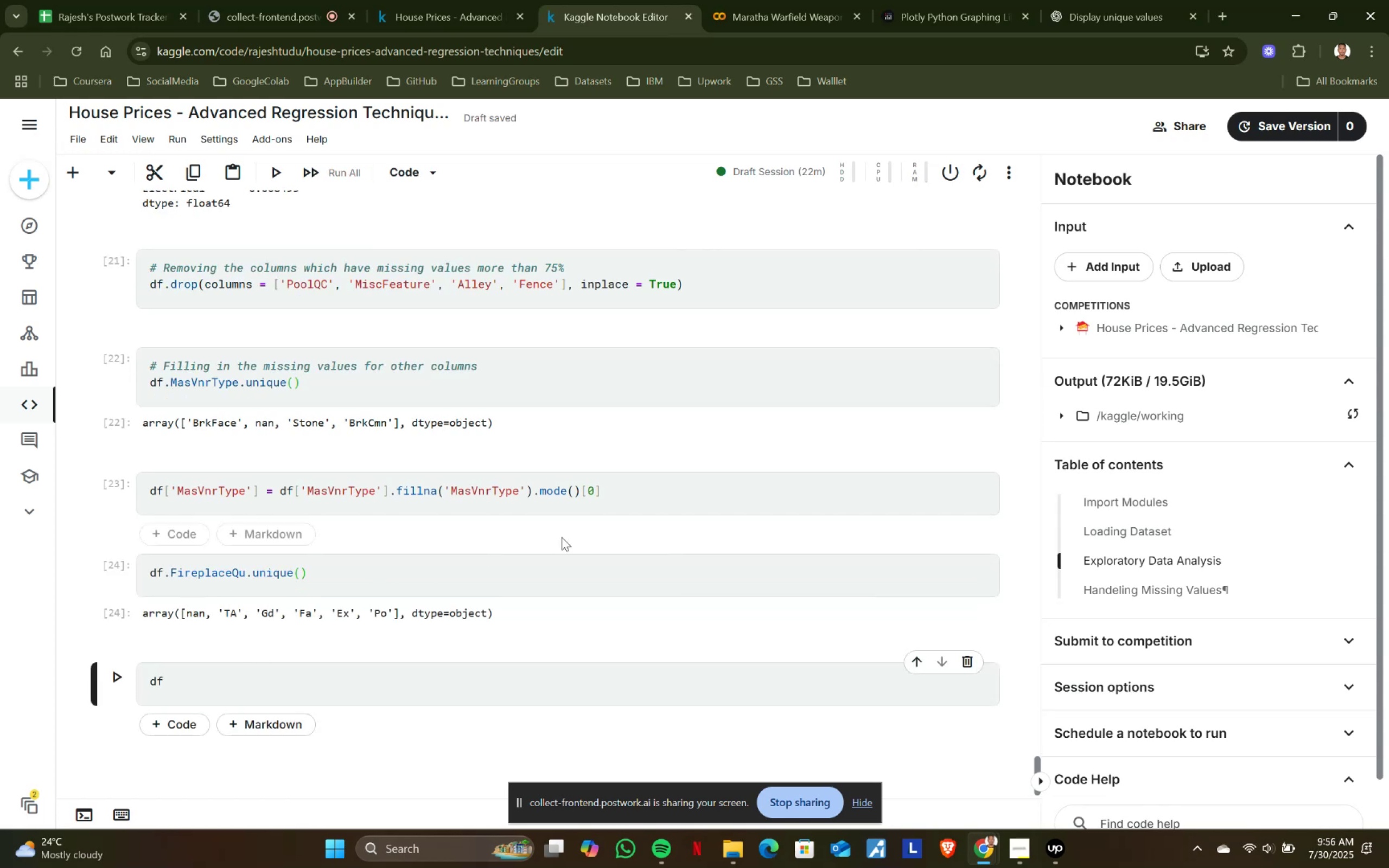 
left_click_drag(start_coordinate=[629, 491], to_coordinate=[156, 495])
 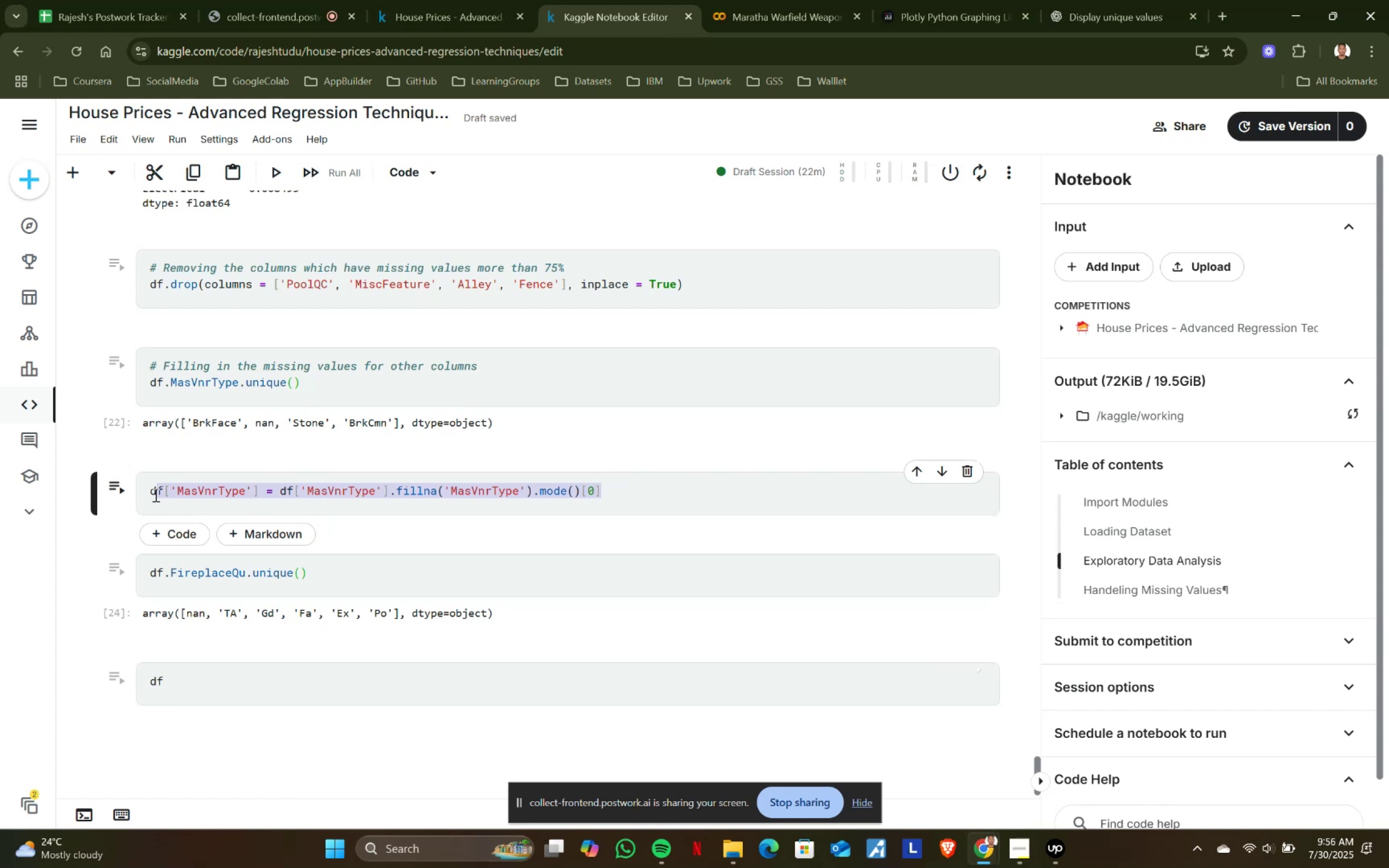 
key(Control+ControlLeft)
 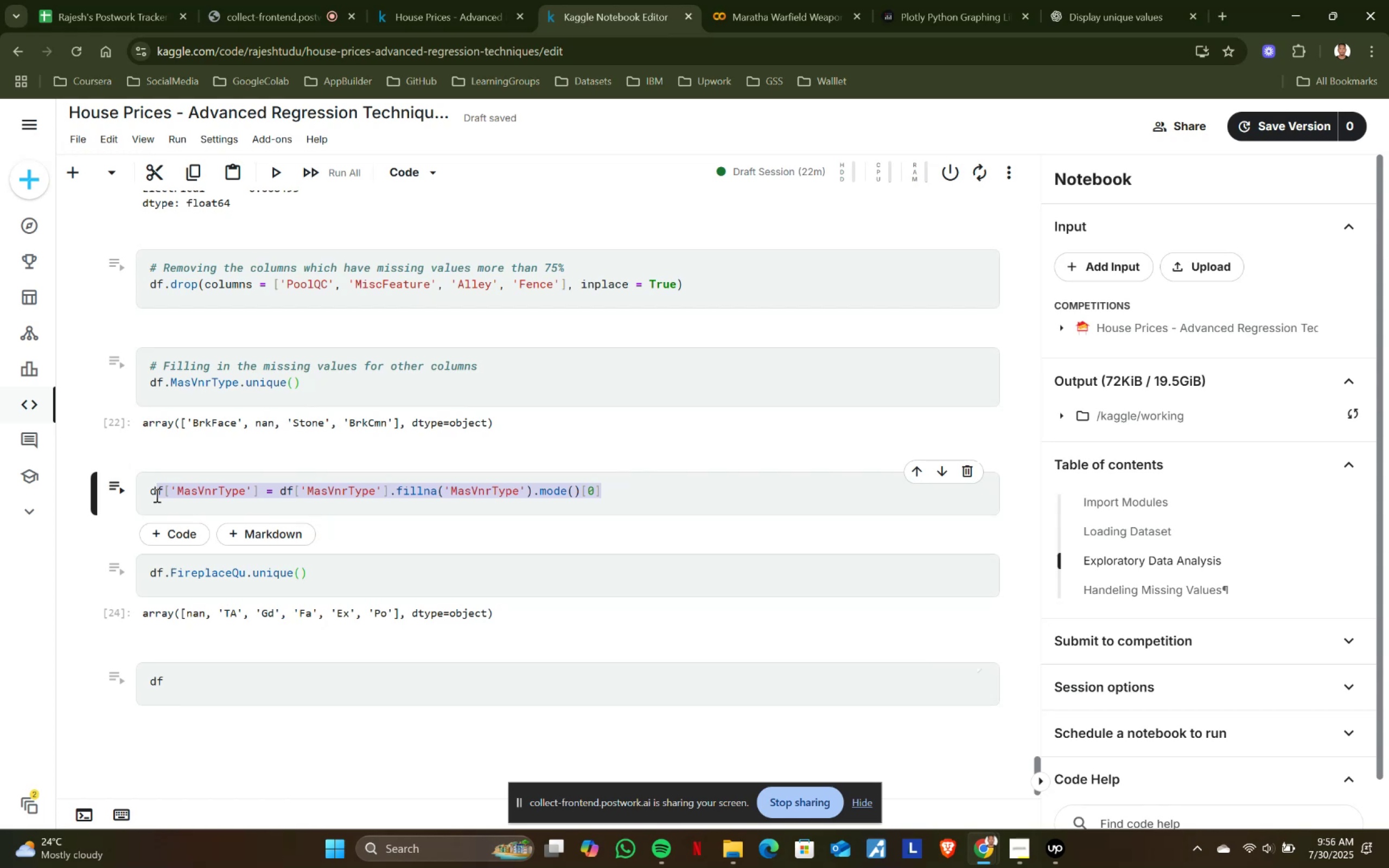 
hold_key(key=ShiftLeft, duration=0.53)
left_click([146, 488])
 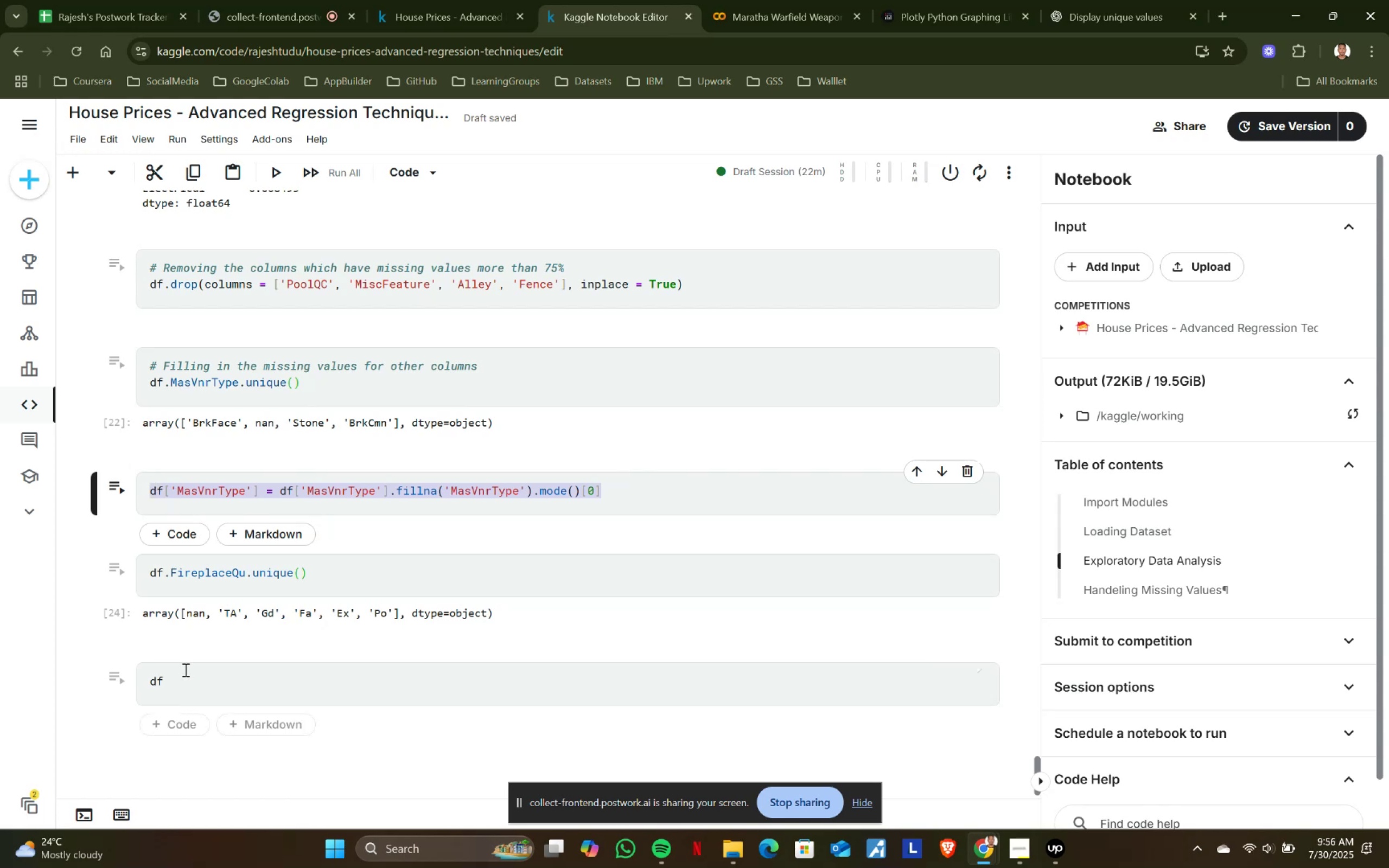 
key(Control+ControlLeft)
 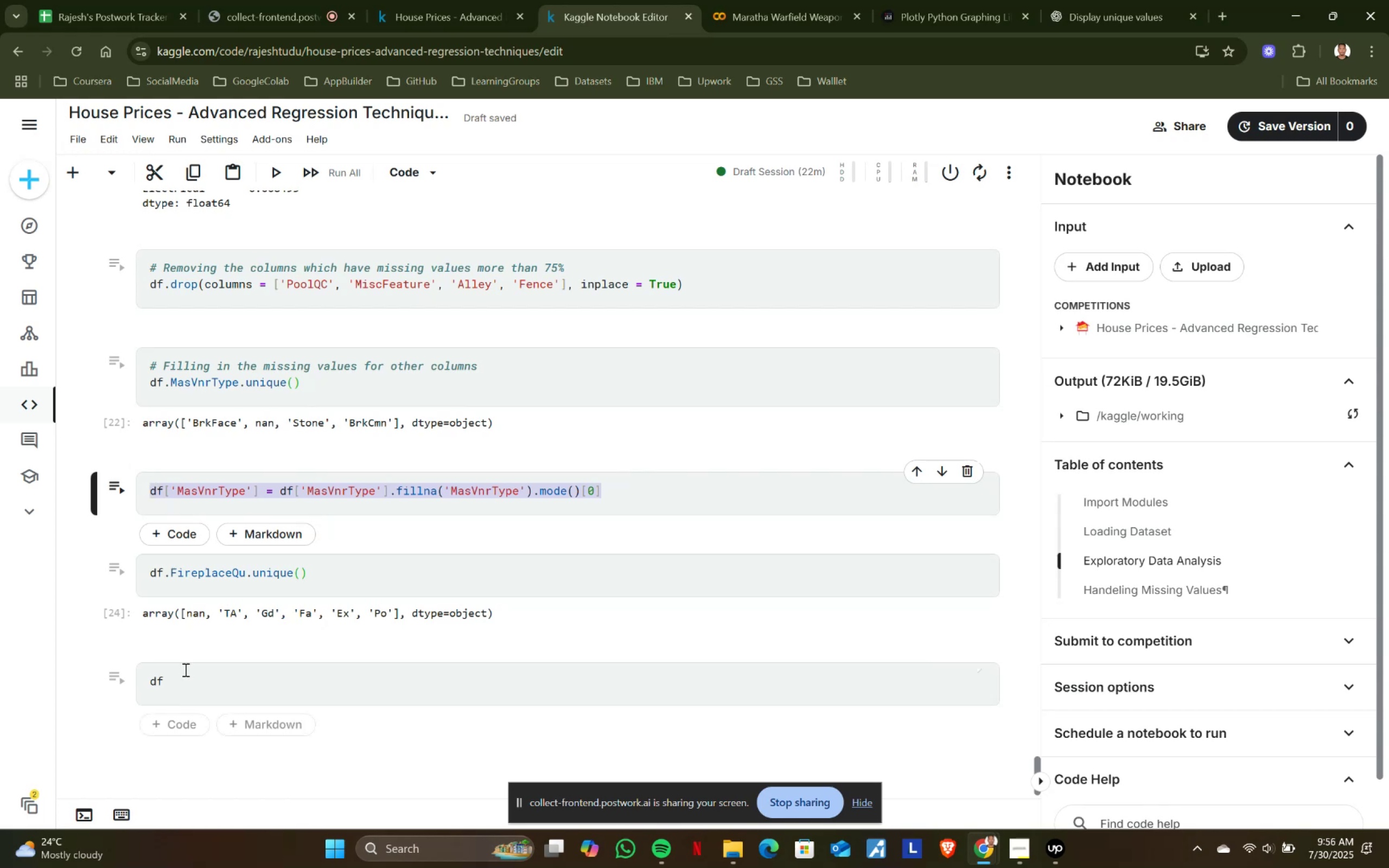 
key(Control+C)
 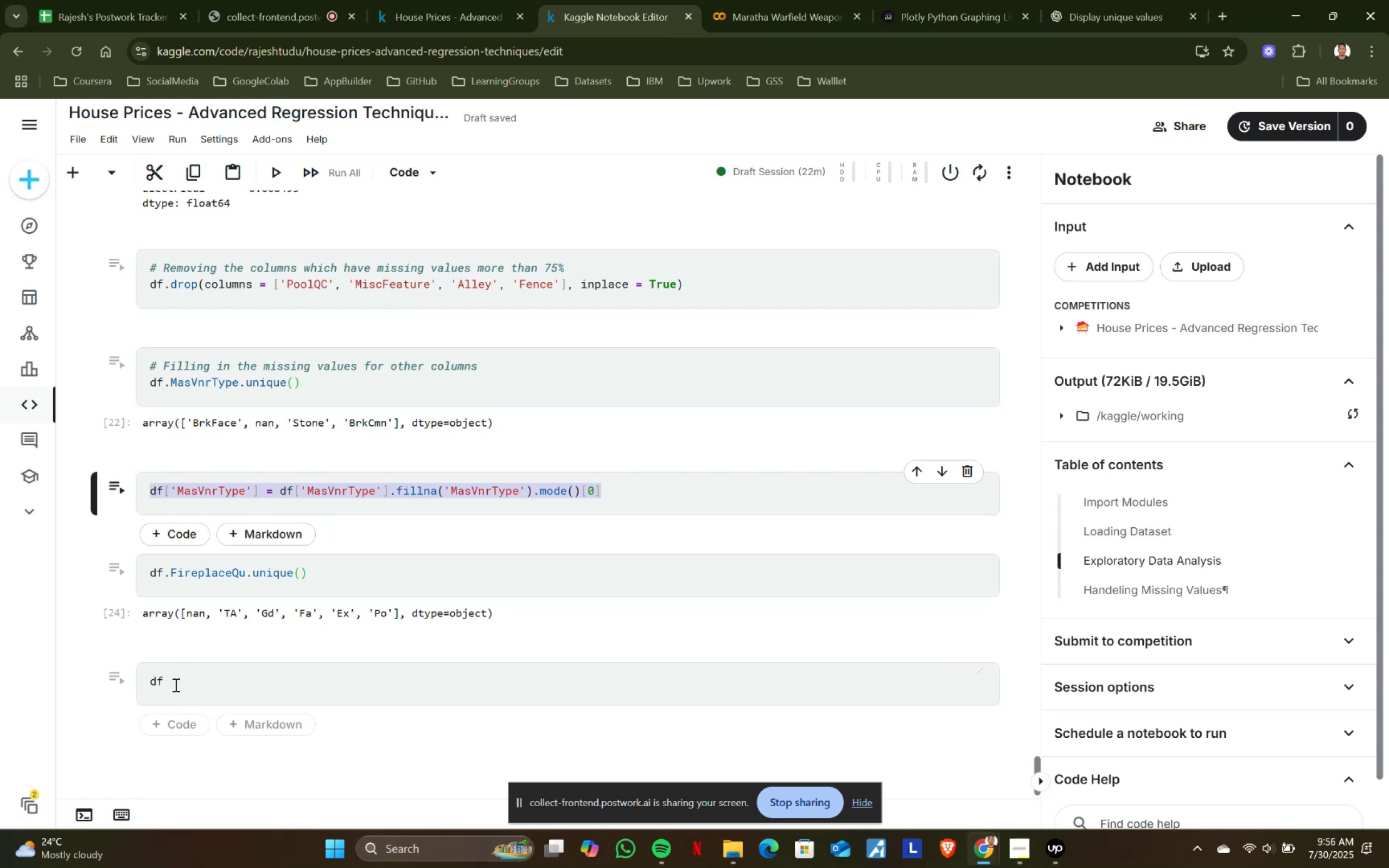 
left_click([175, 685])
 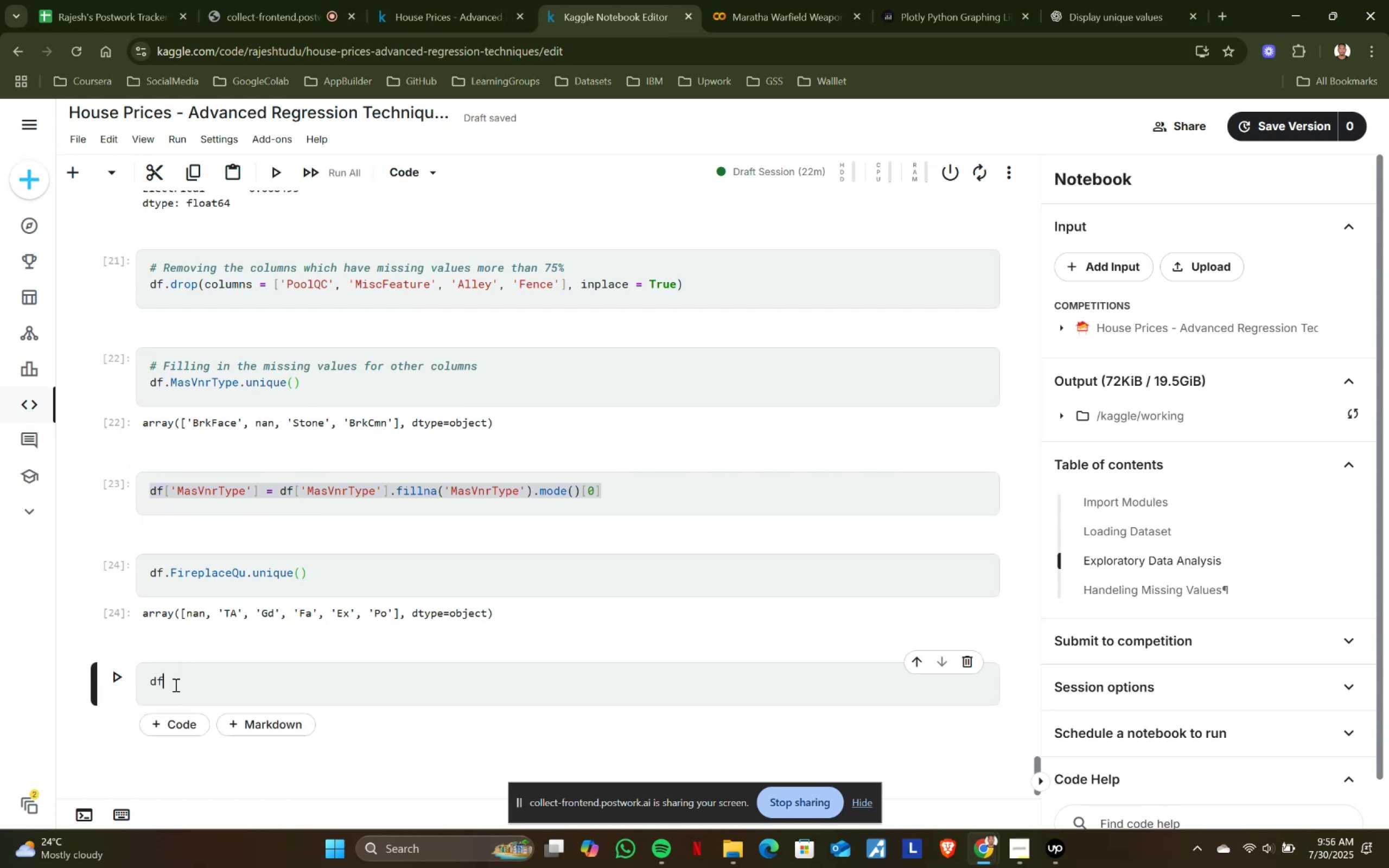 
key(Control+ControlLeft)
 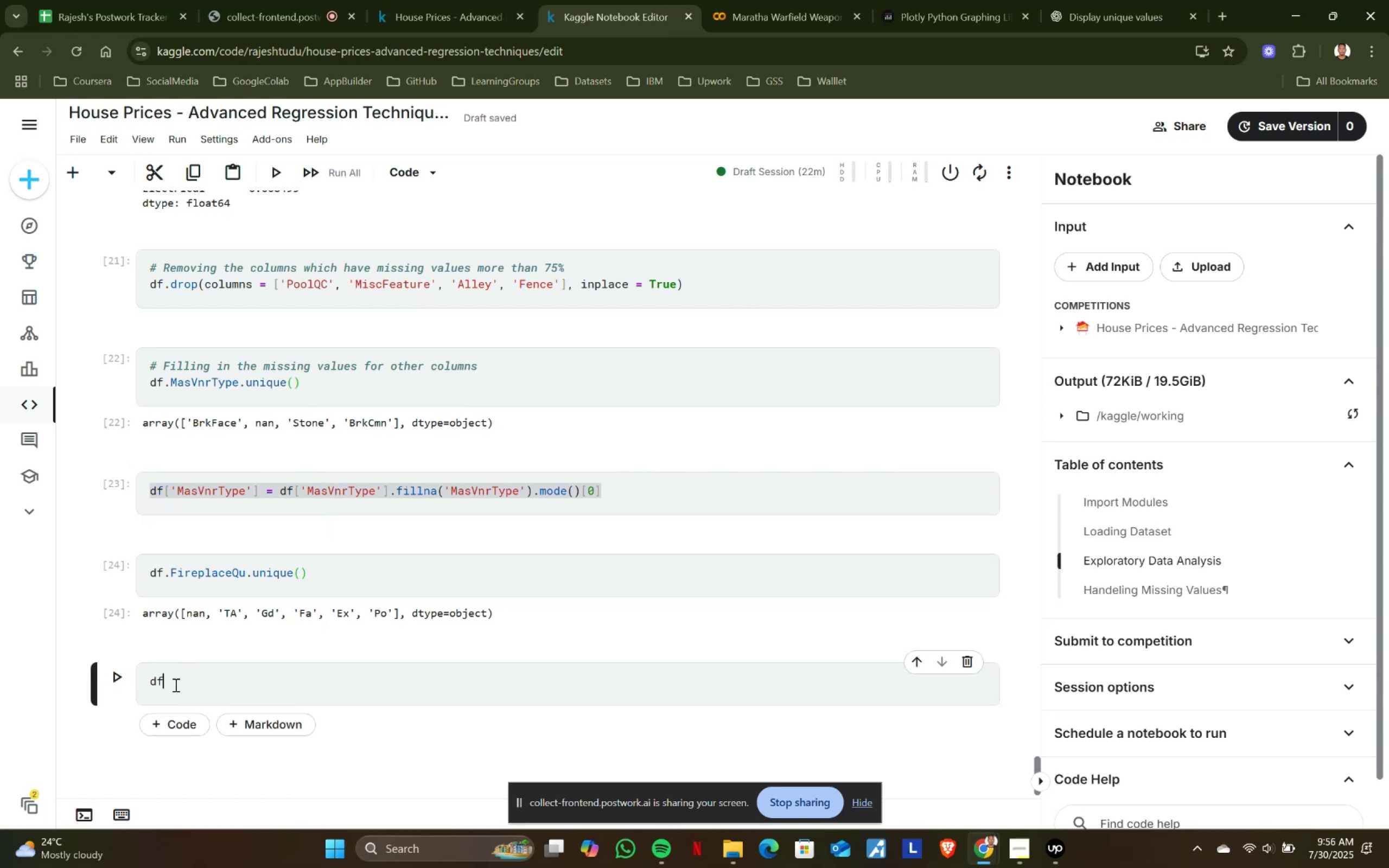 
key(Control+A)
 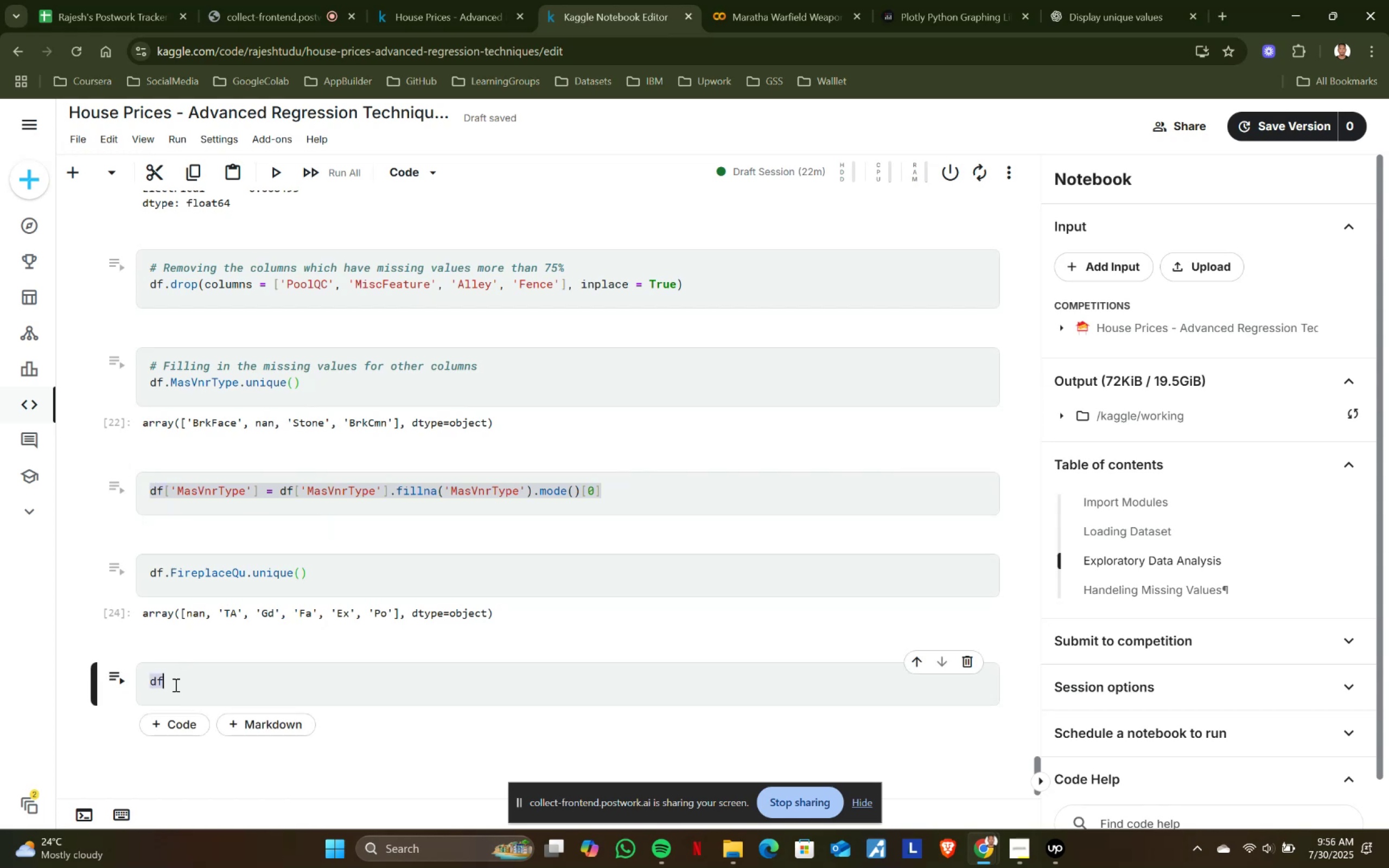 
key(Control+ControlLeft)
 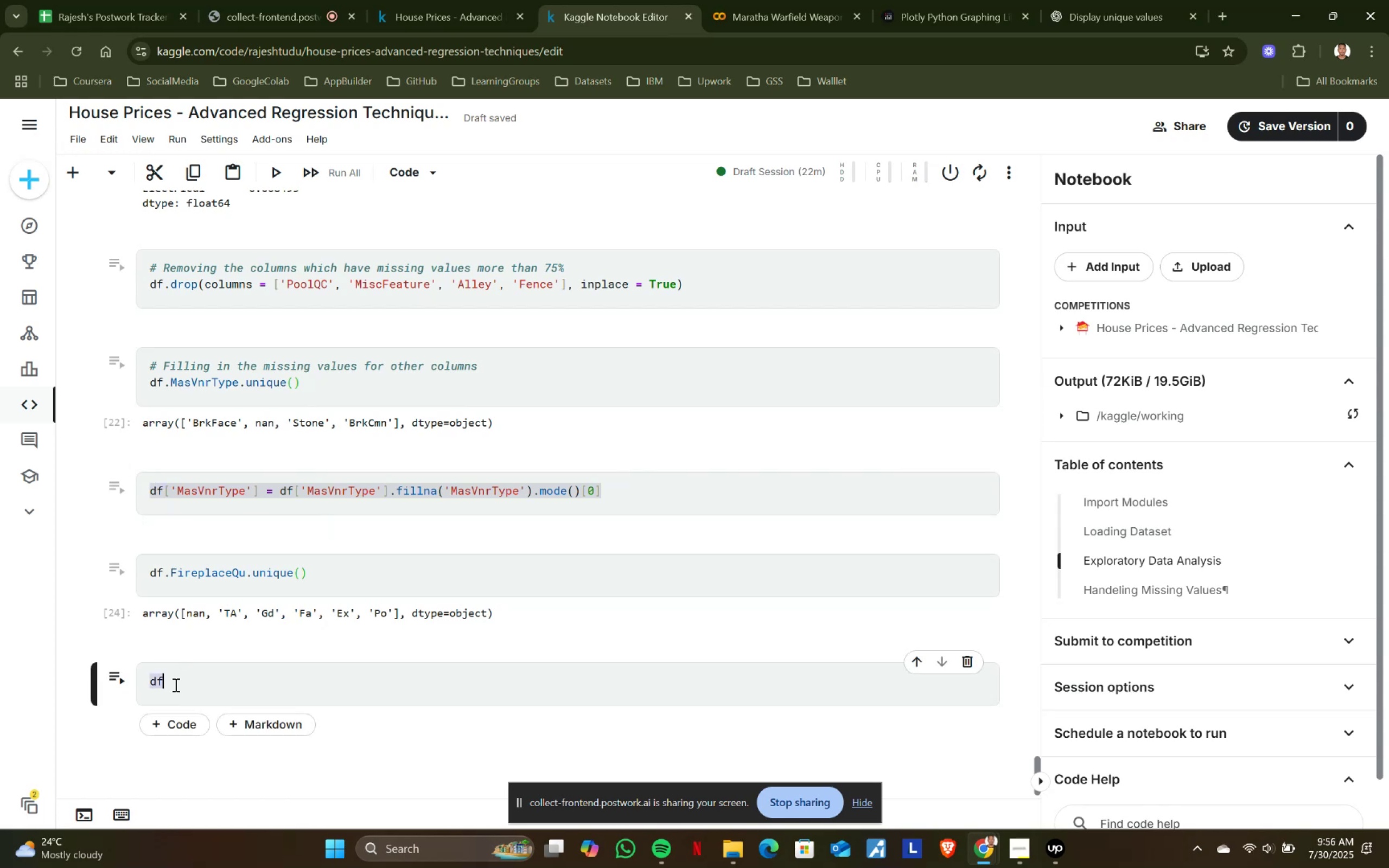 
key(Control+V)
 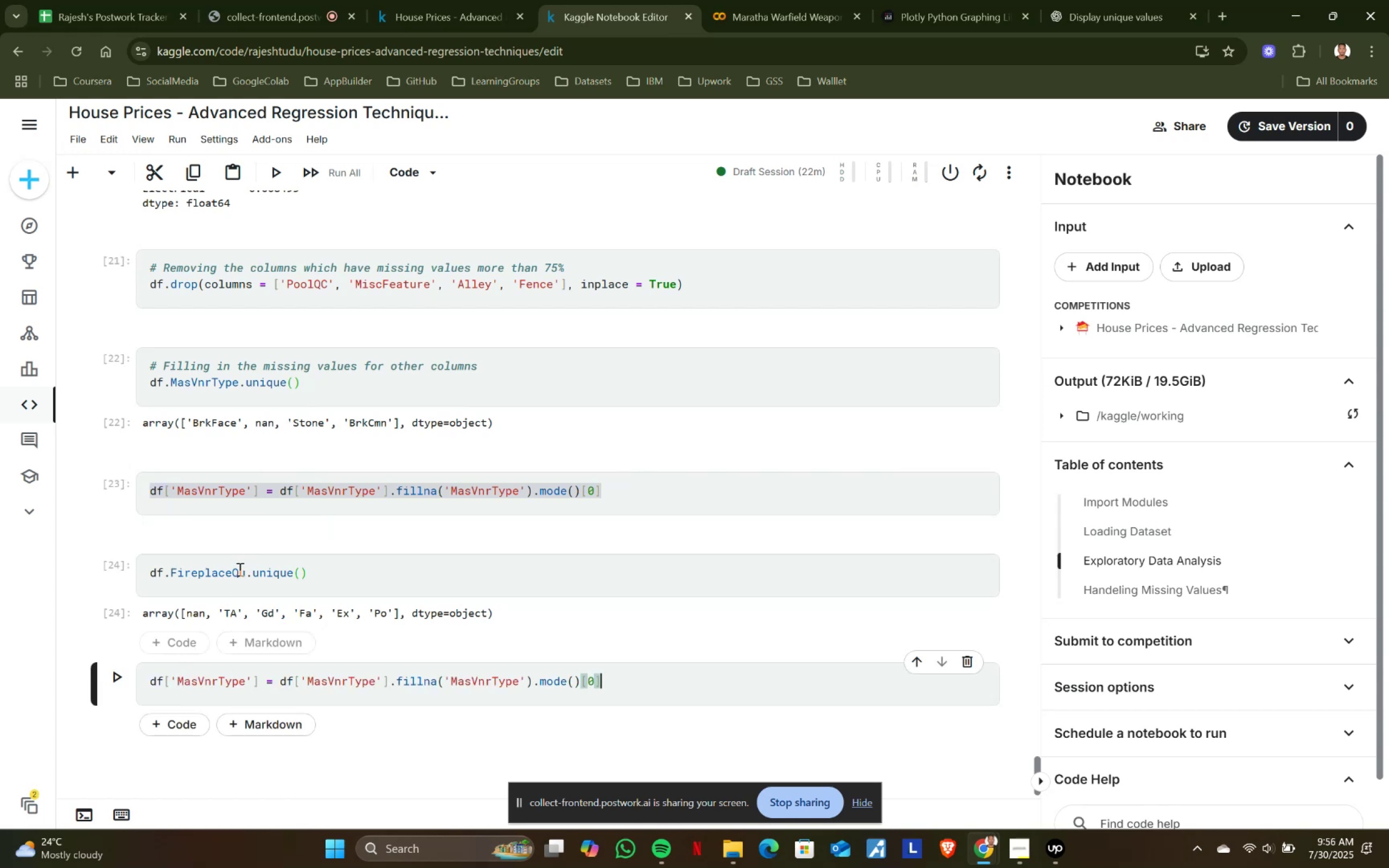 
left_click([245, 574])
 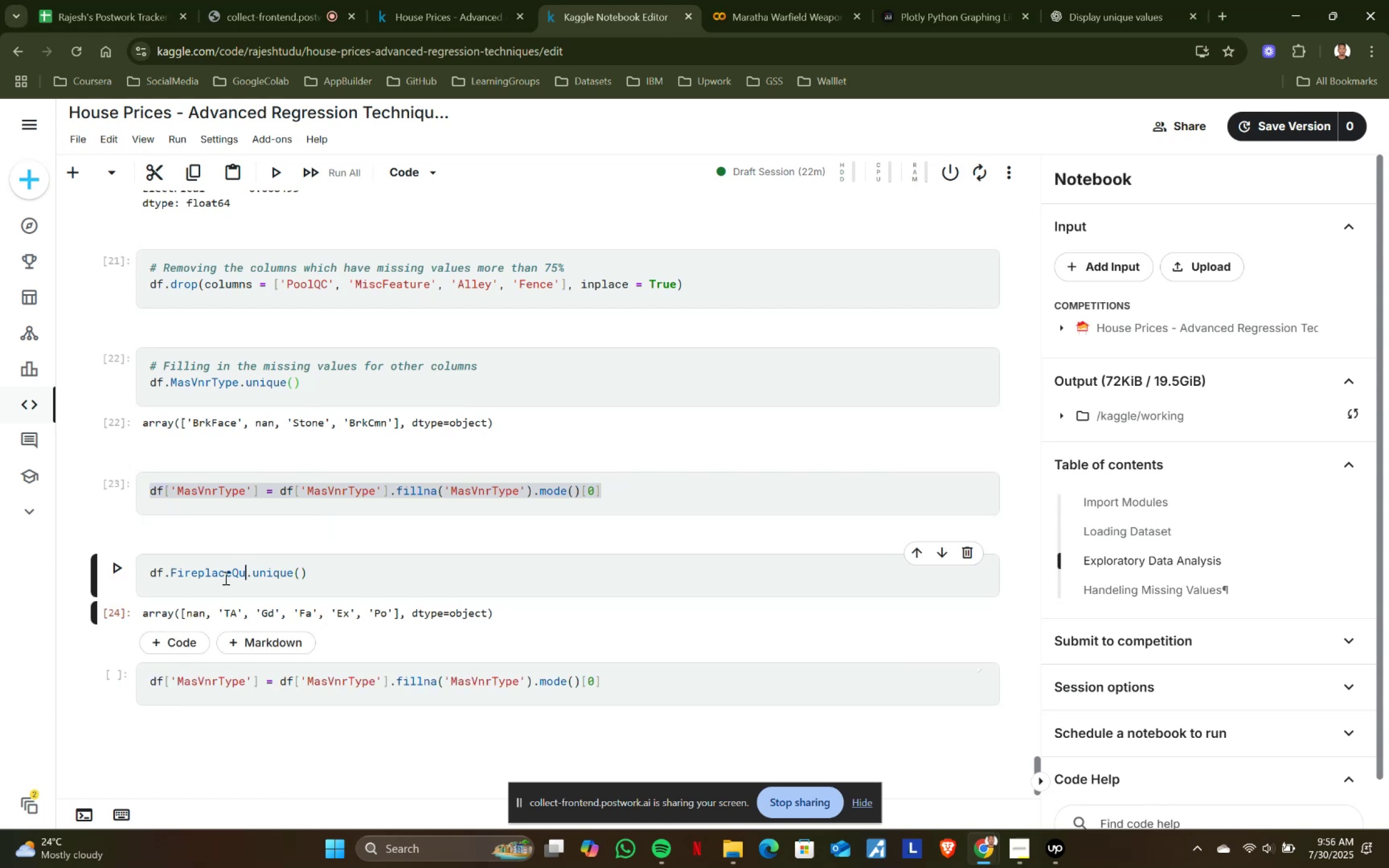 
hold_key(key=ShiftLeft, duration=0.52)
left_click([170, 572])
 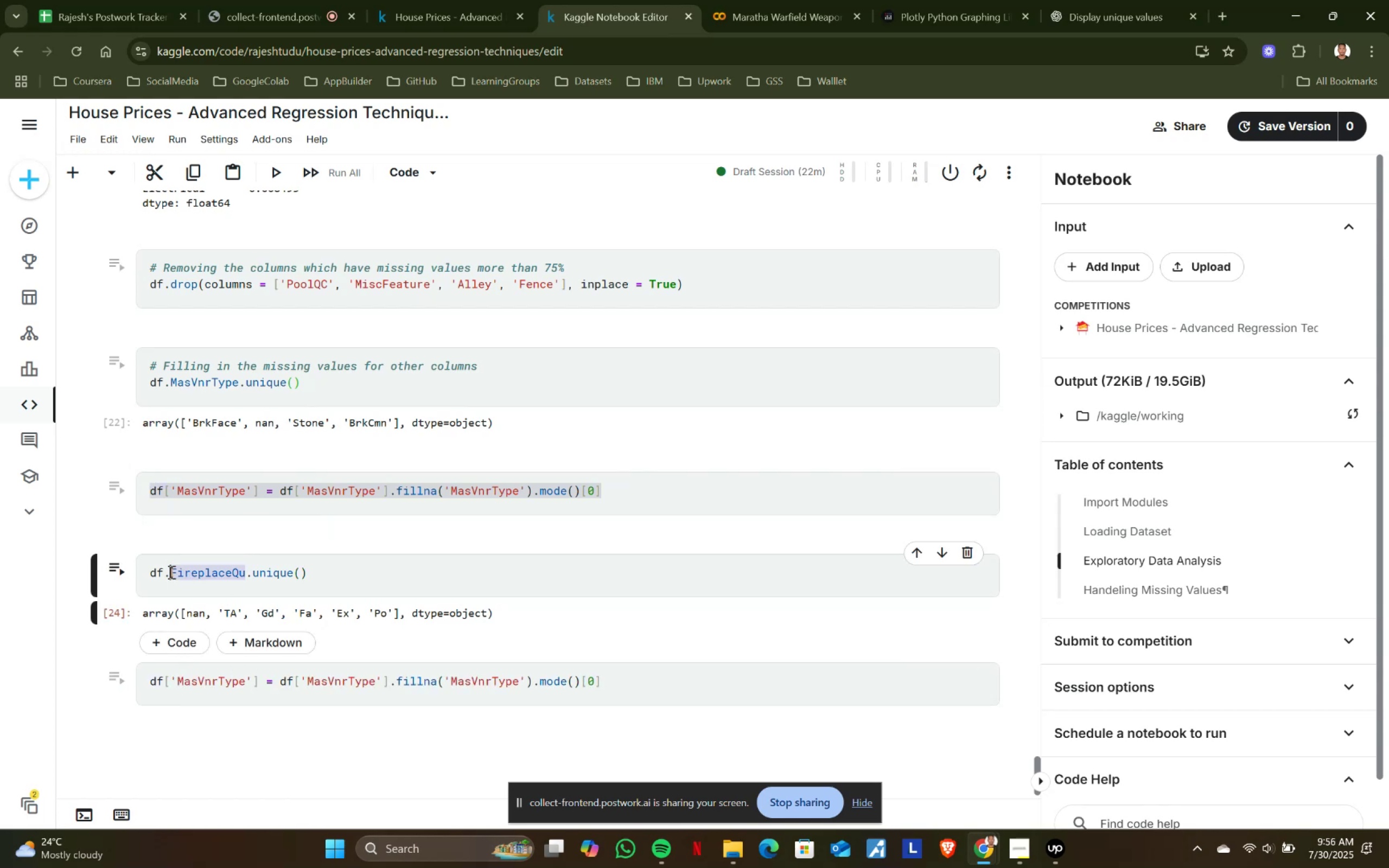 
key(Control+ControlLeft)
 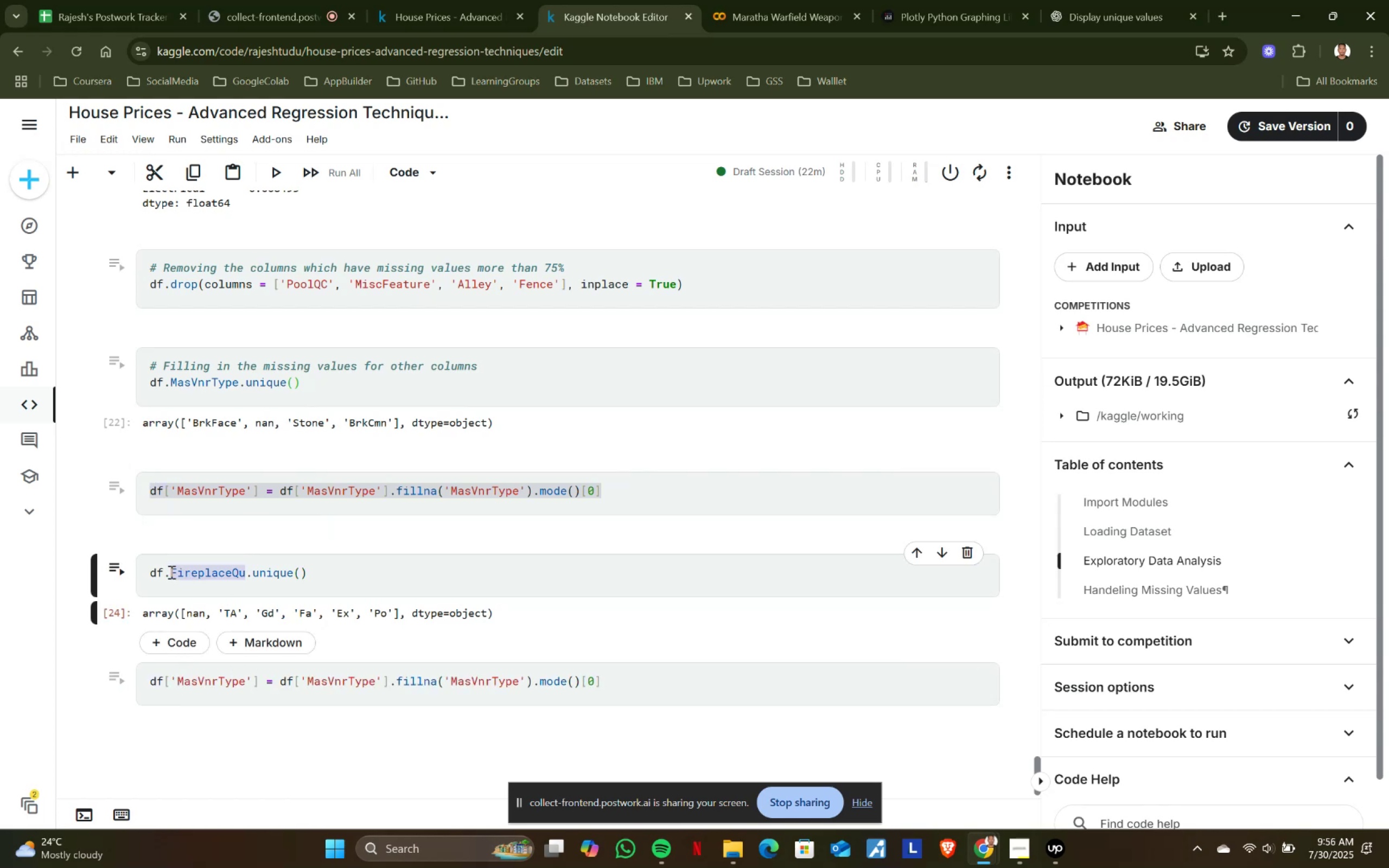 
key(Control+C)
 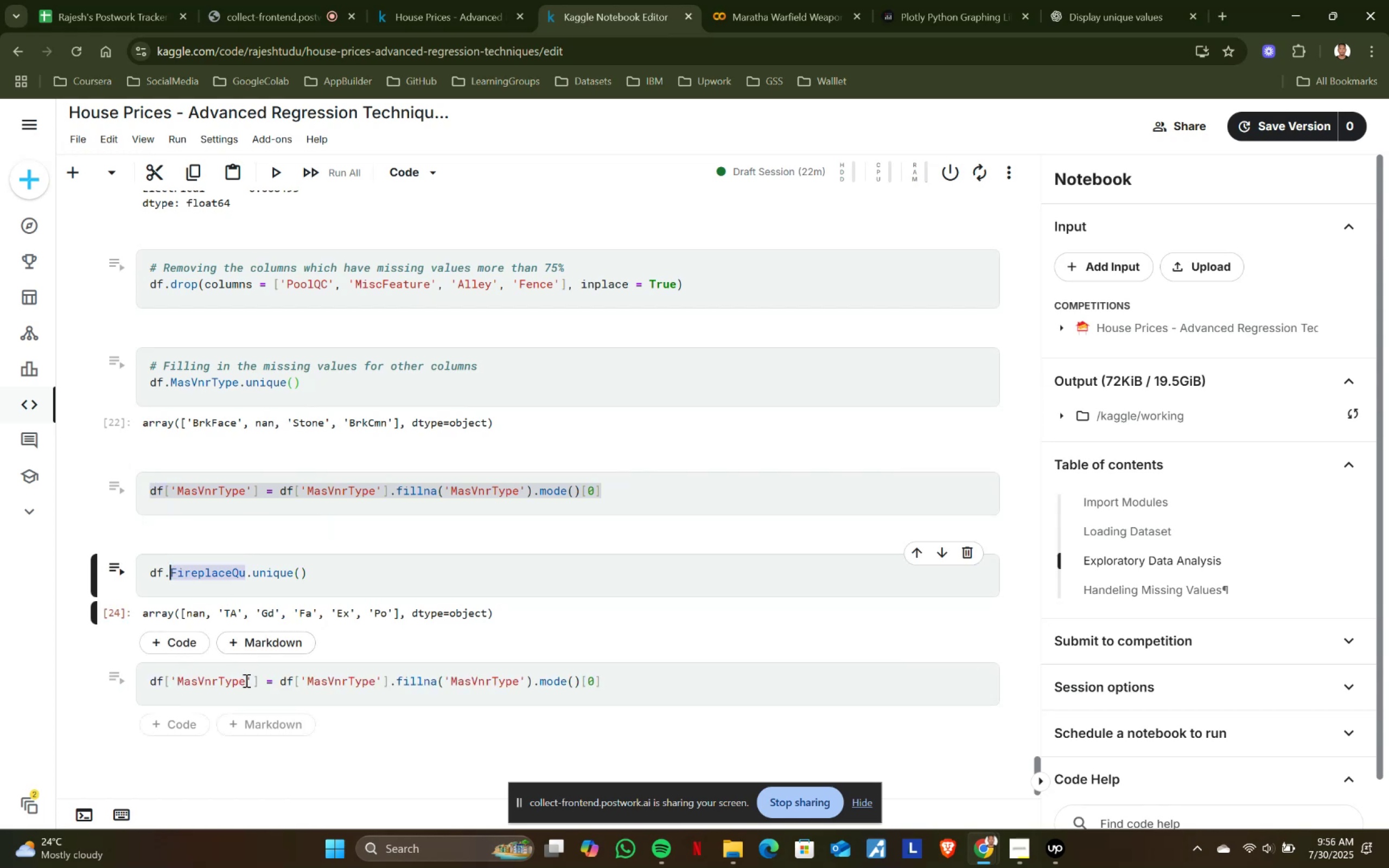 
left_click([246, 681])
 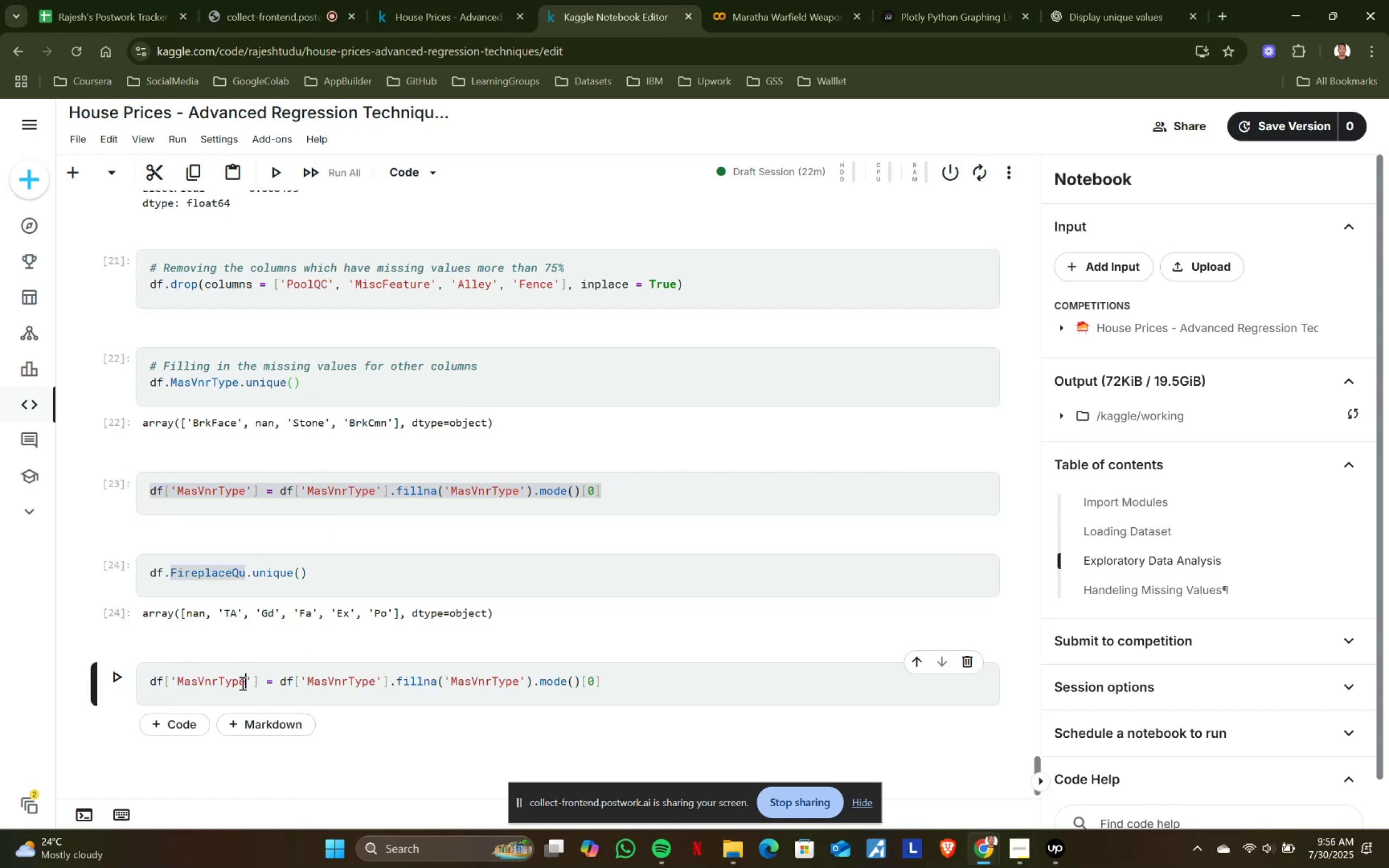 
hold_key(key=ShiftLeft, duration=0.79)
left_click([179, 678])
 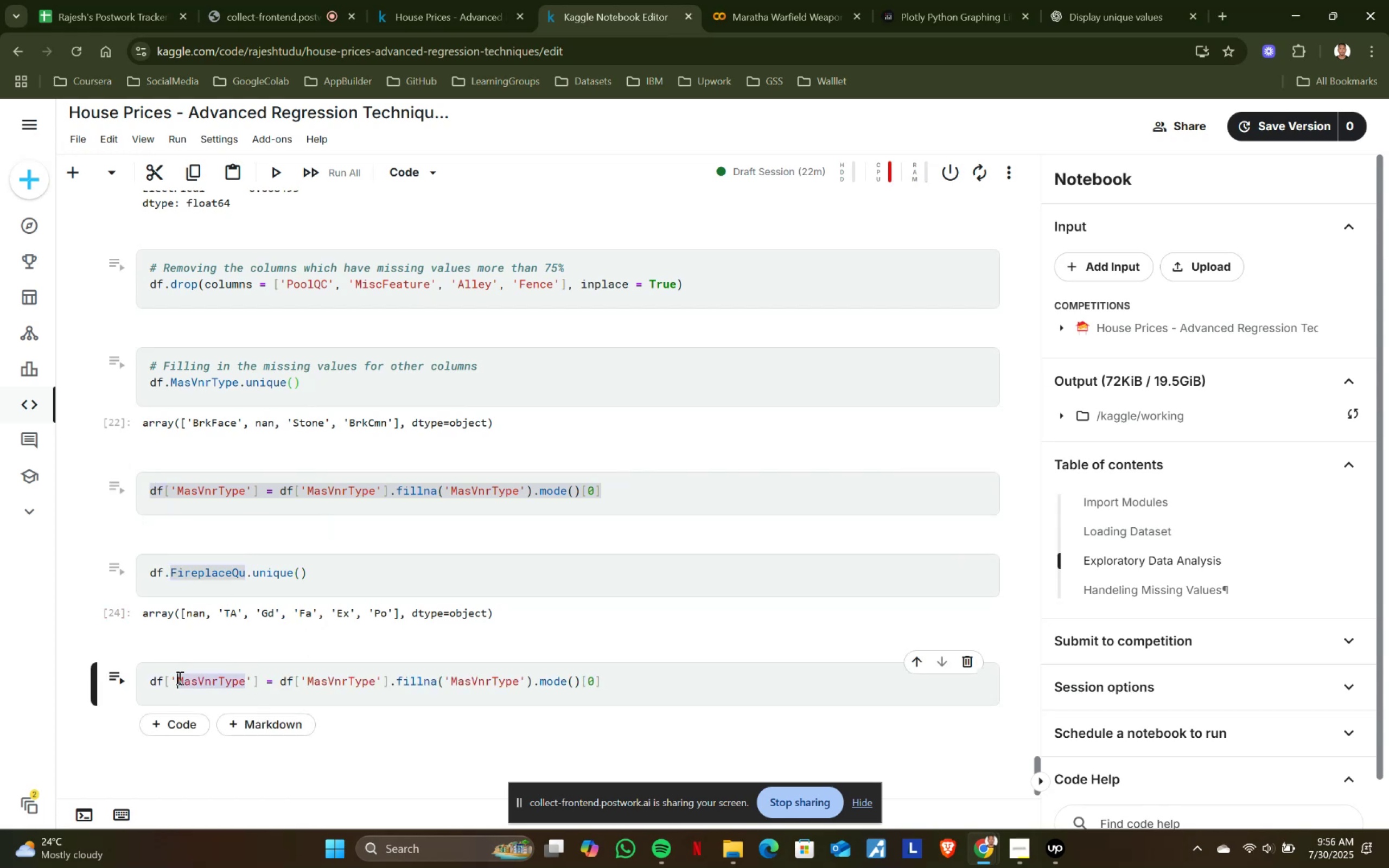 
key(Control+ControlLeft)
 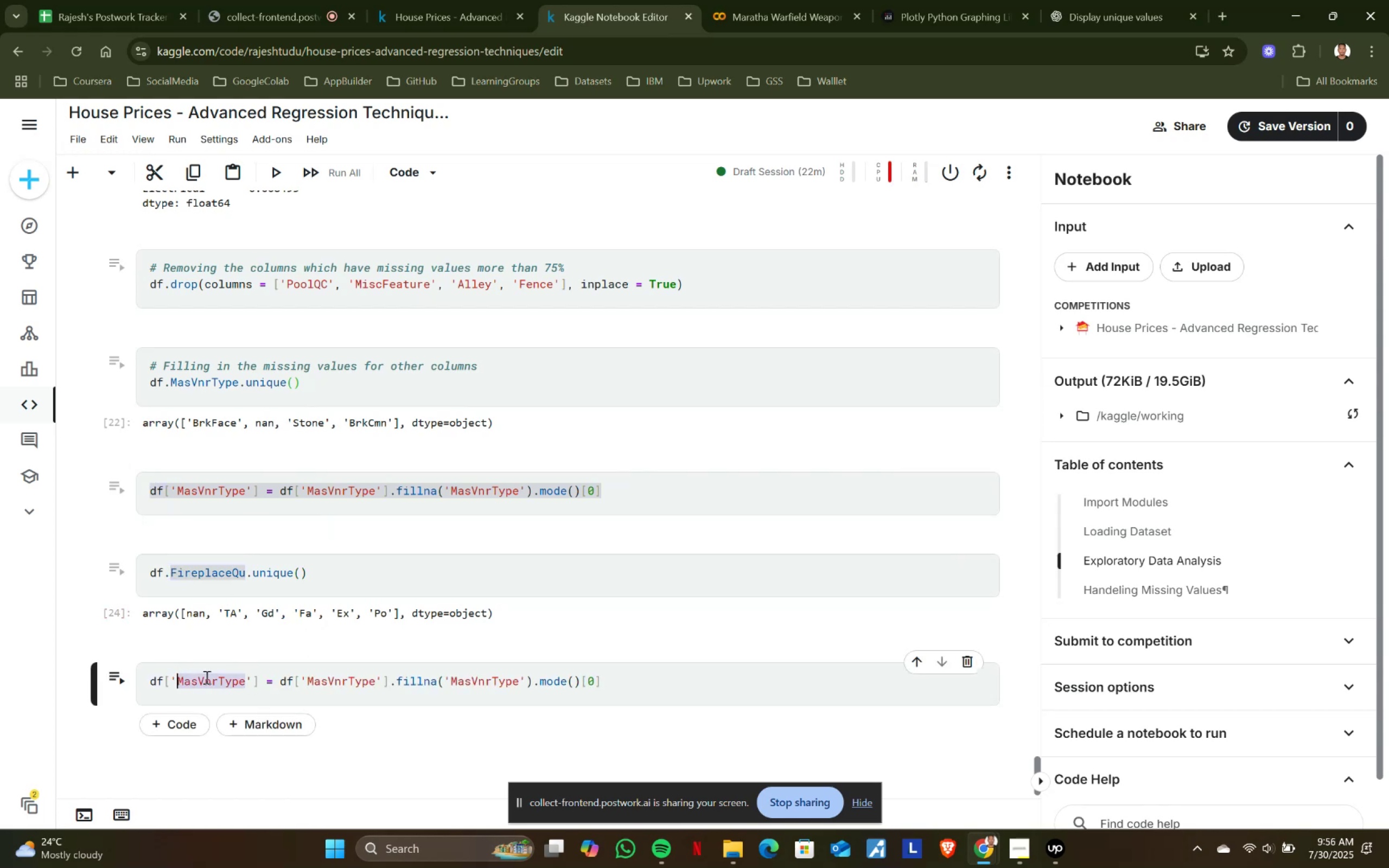 
key(Control+V)
 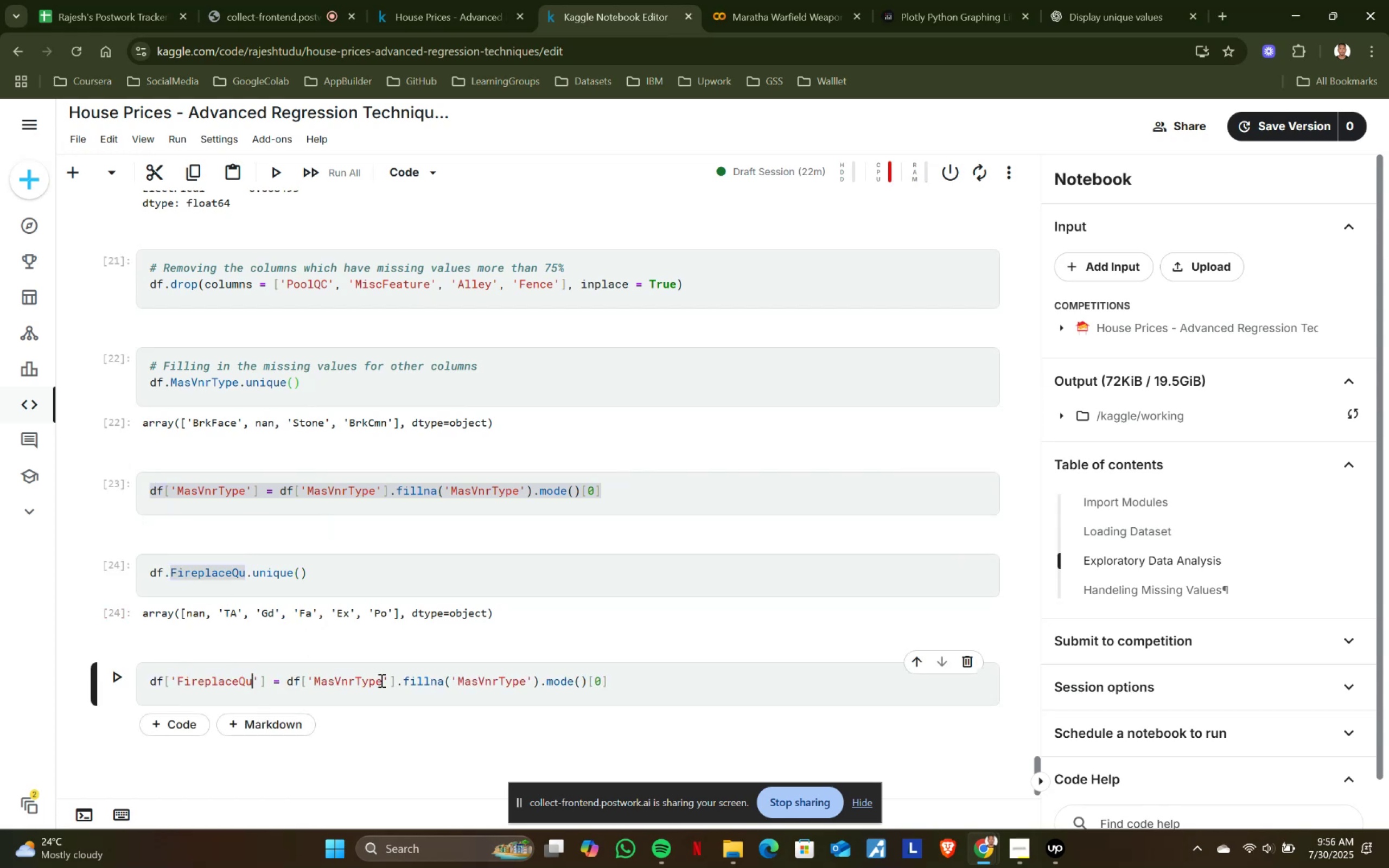 
left_click([380, 680])
 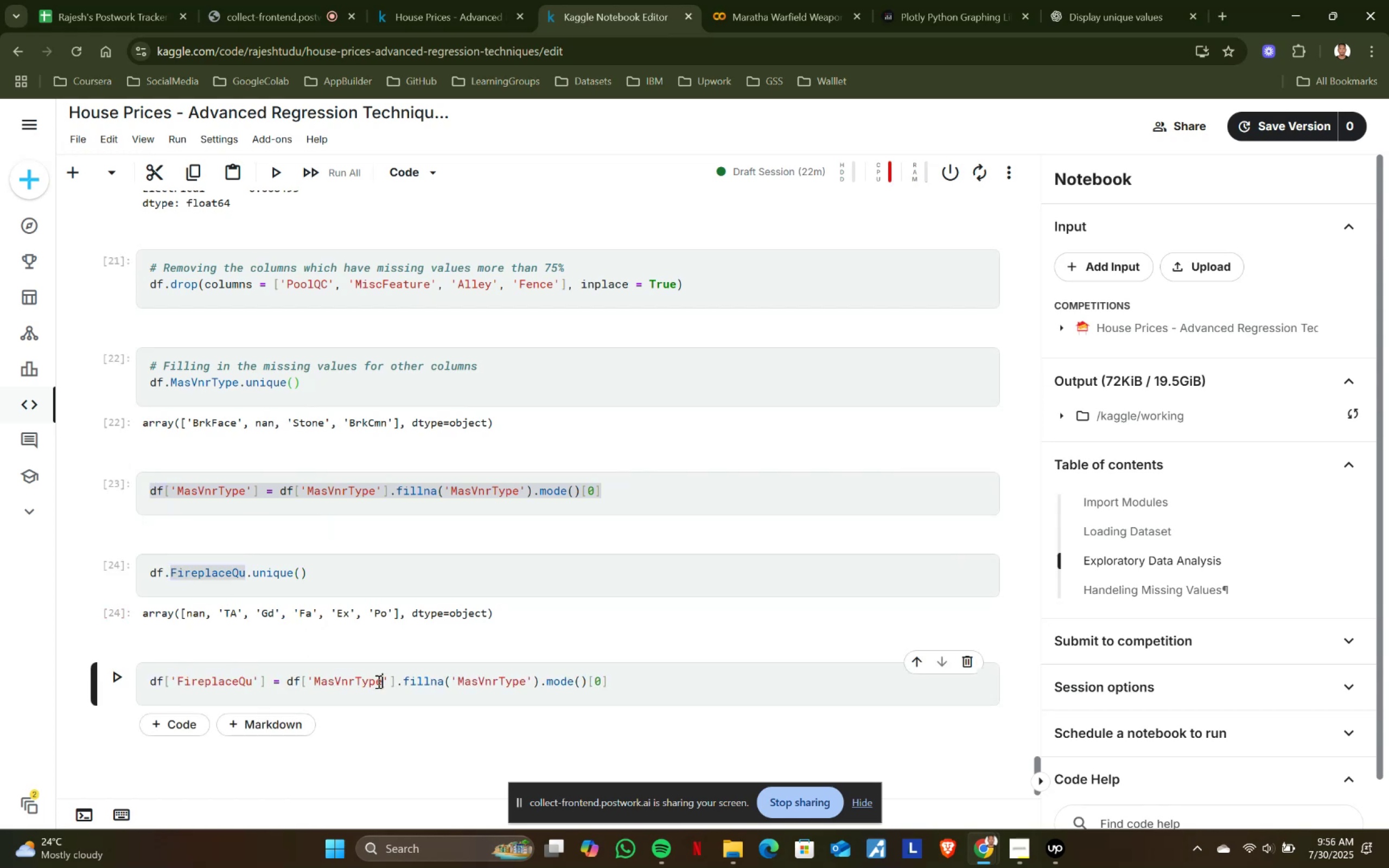 
hold_key(key=ShiftLeft, duration=0.62)
left_click([315, 678])
 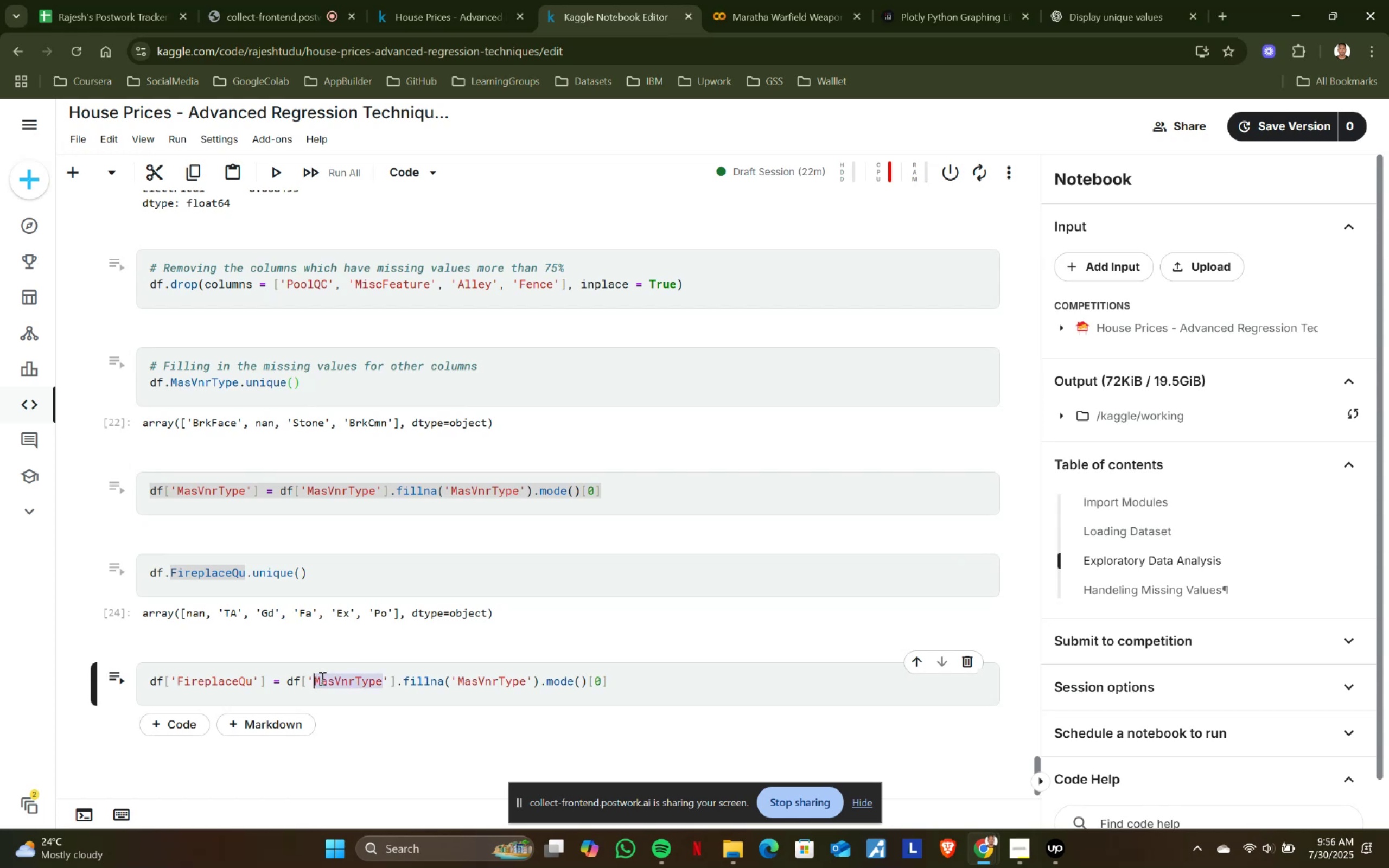 
key(Control+ControlLeft)
 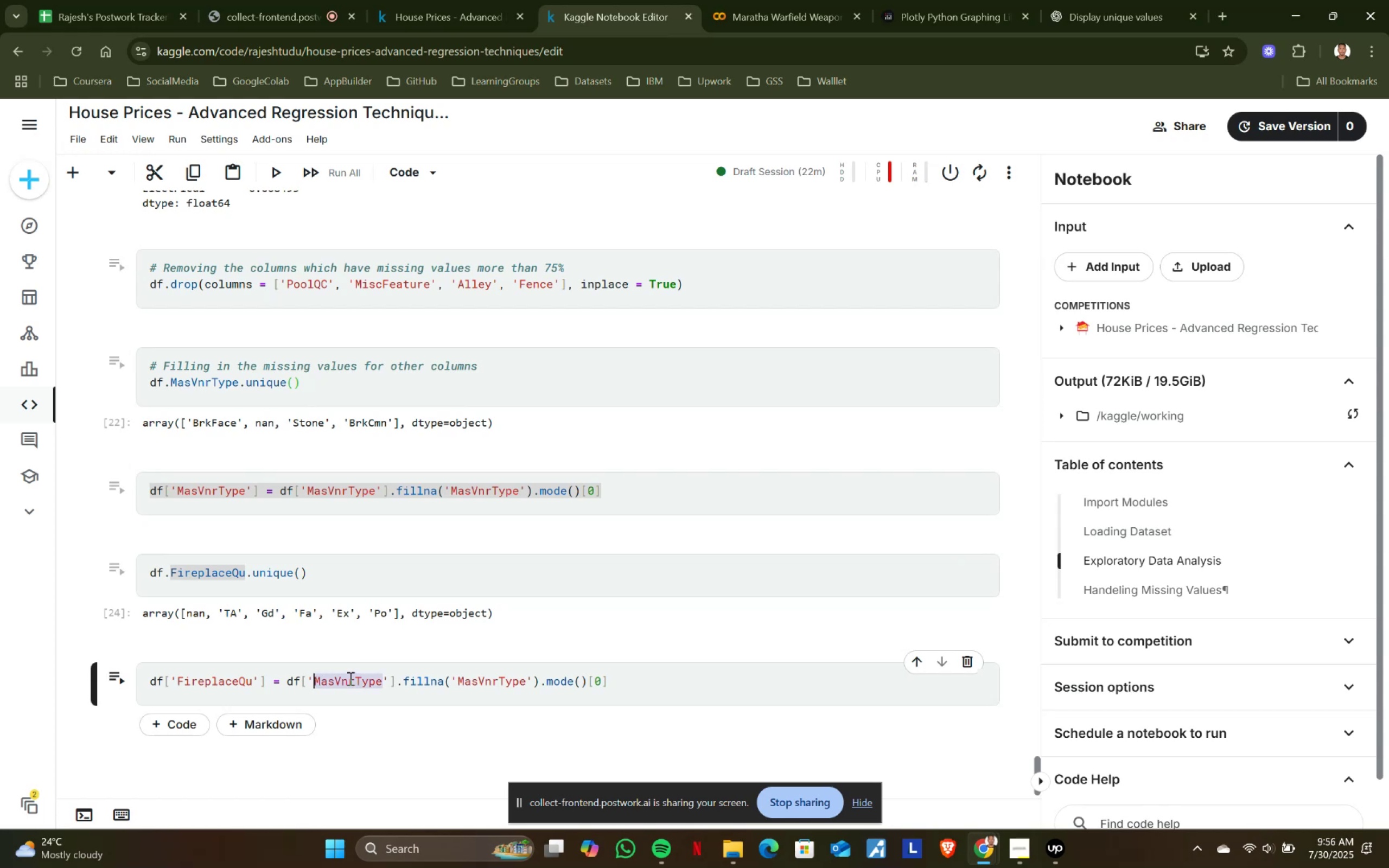 
key(Control+V)
 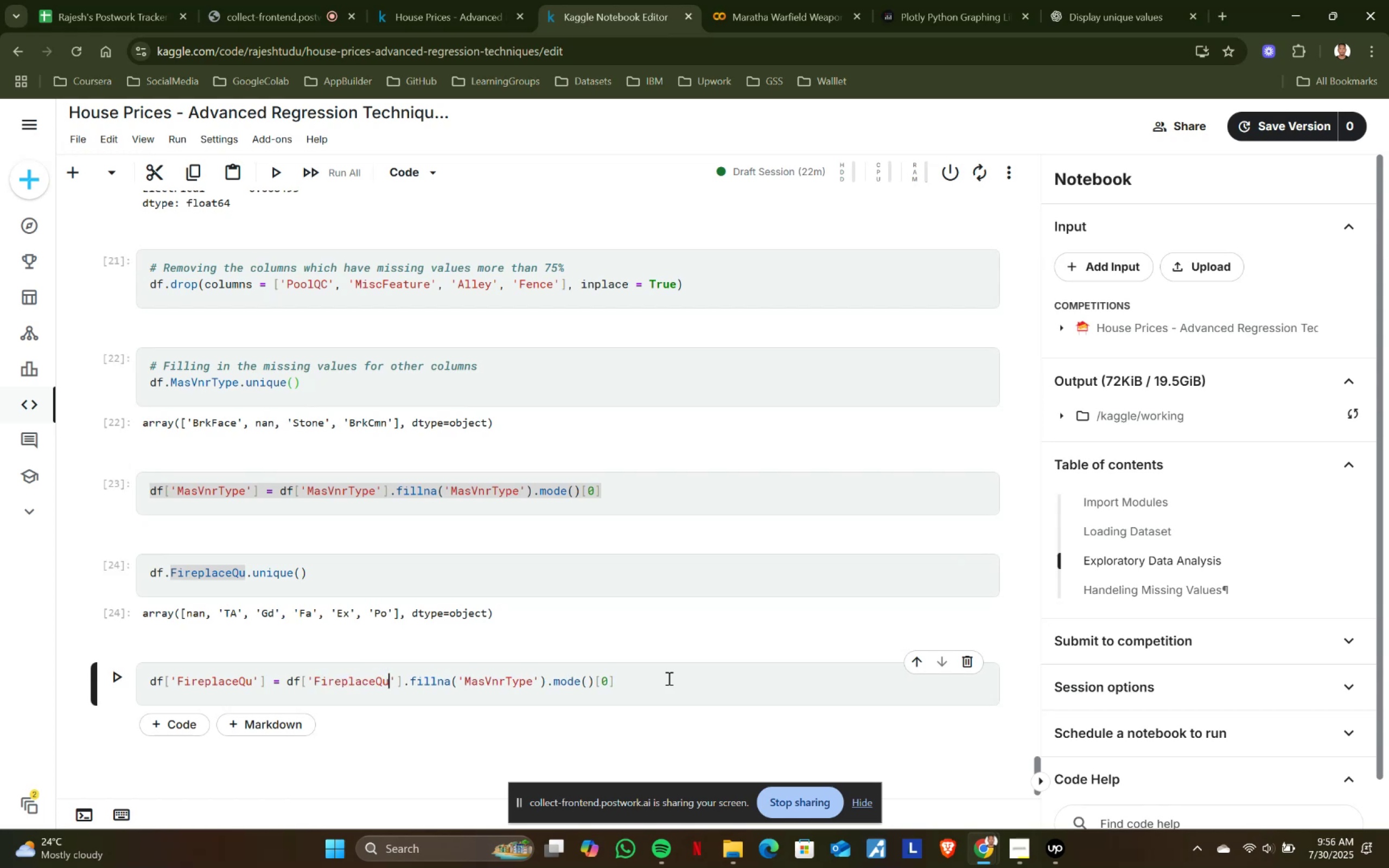 
left_click([668, 678])
 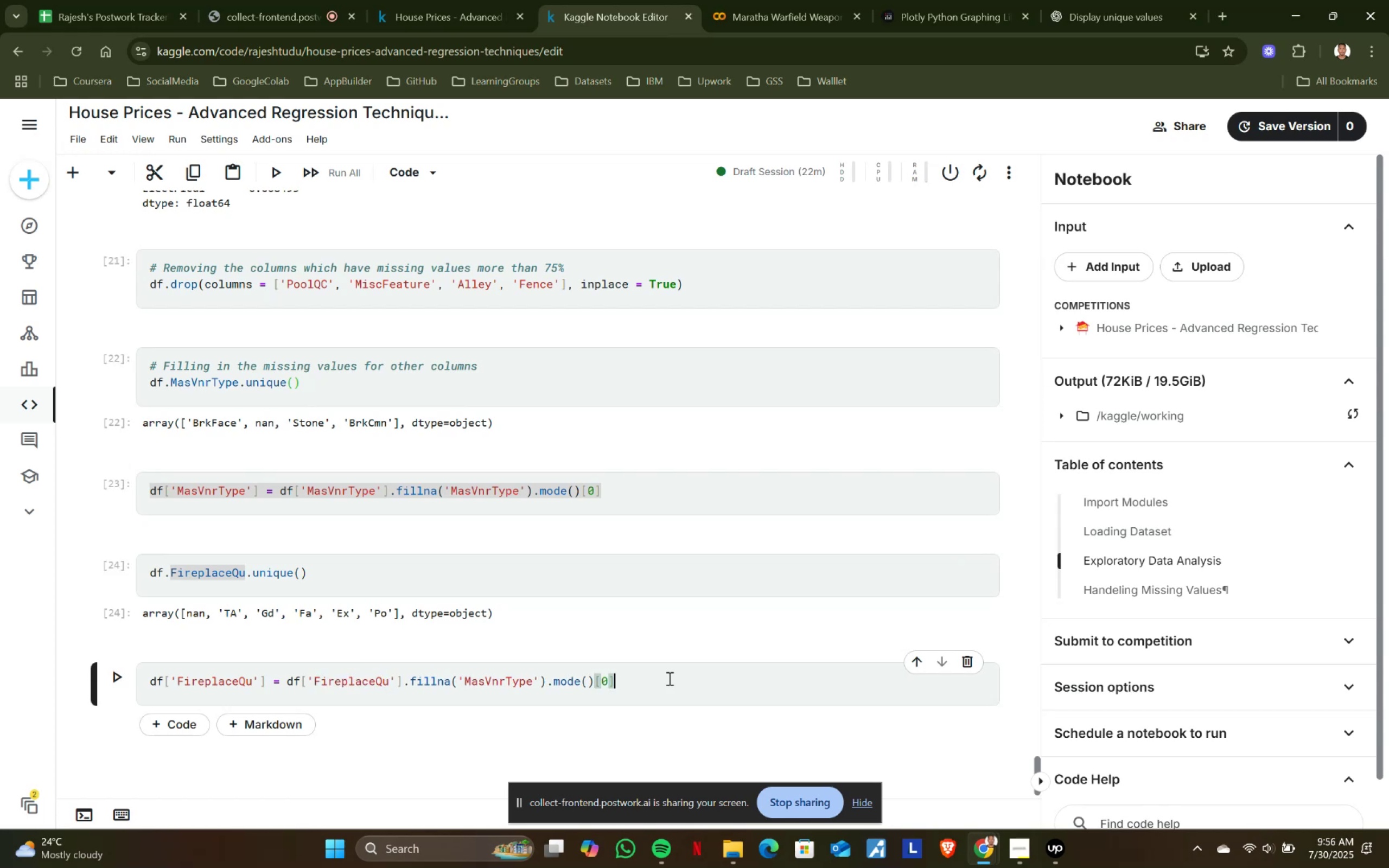 
key(Shift+ShiftRight)
 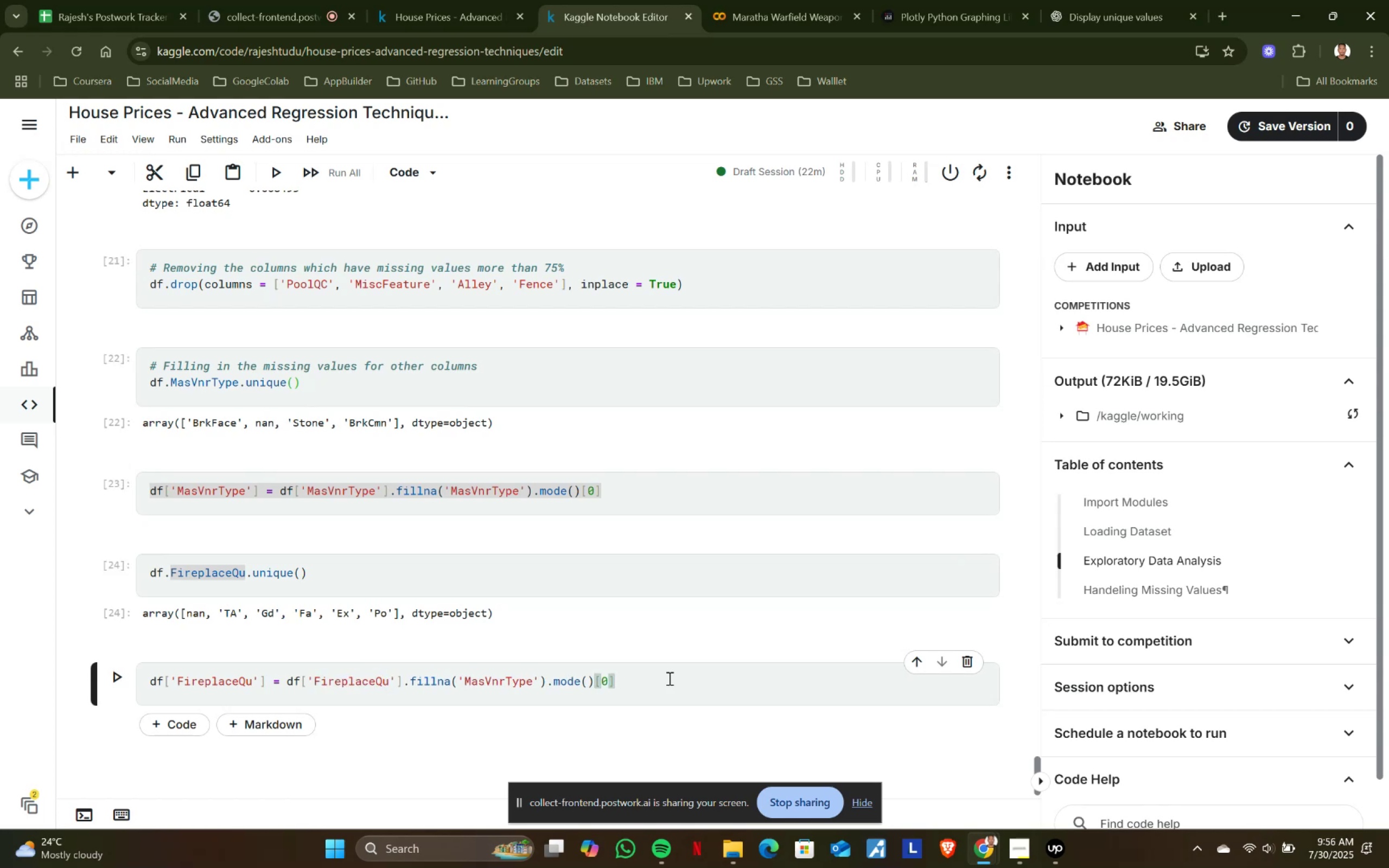 
key(Shift+Enter)
 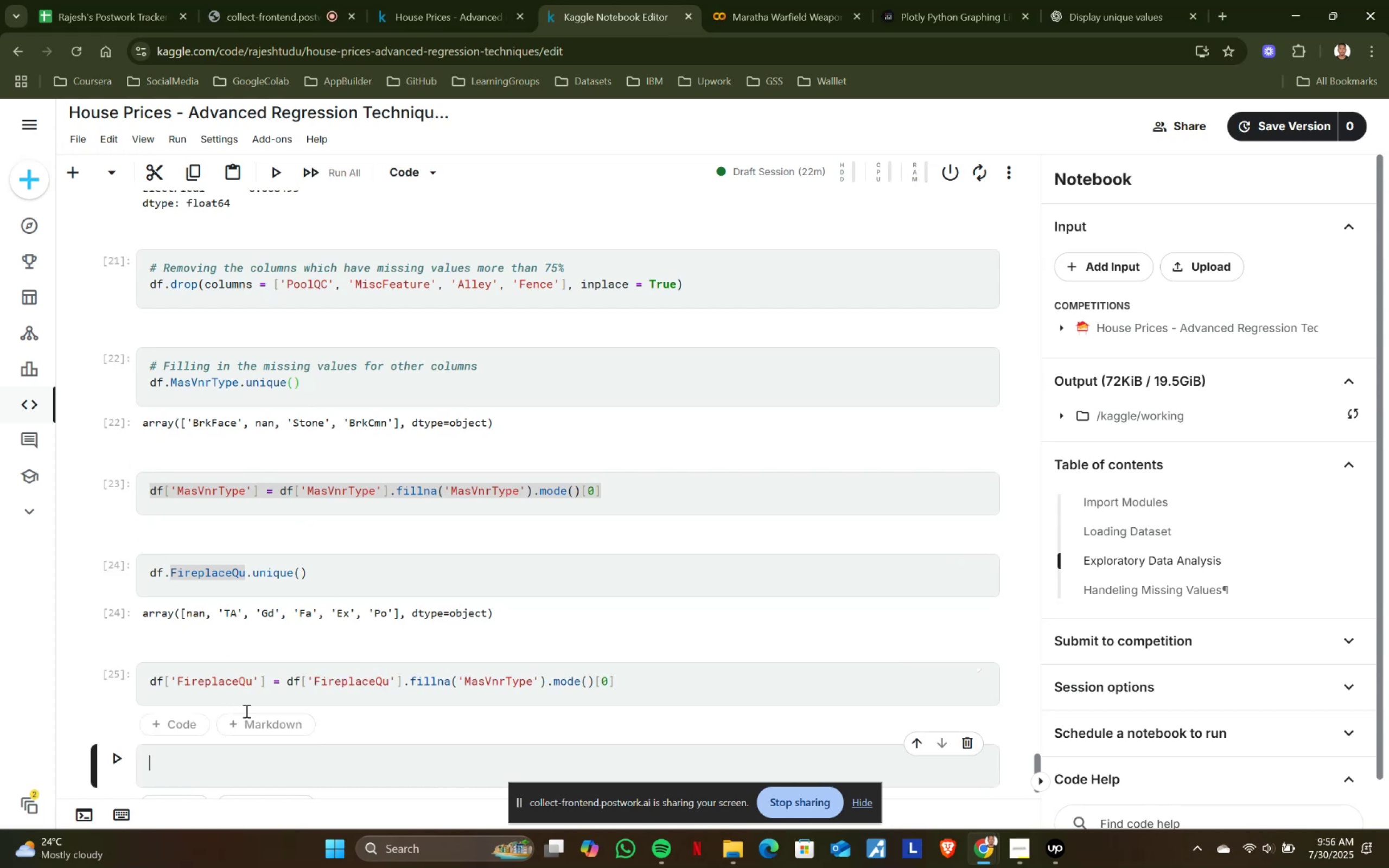 
type(df. )
key(Backspace)
 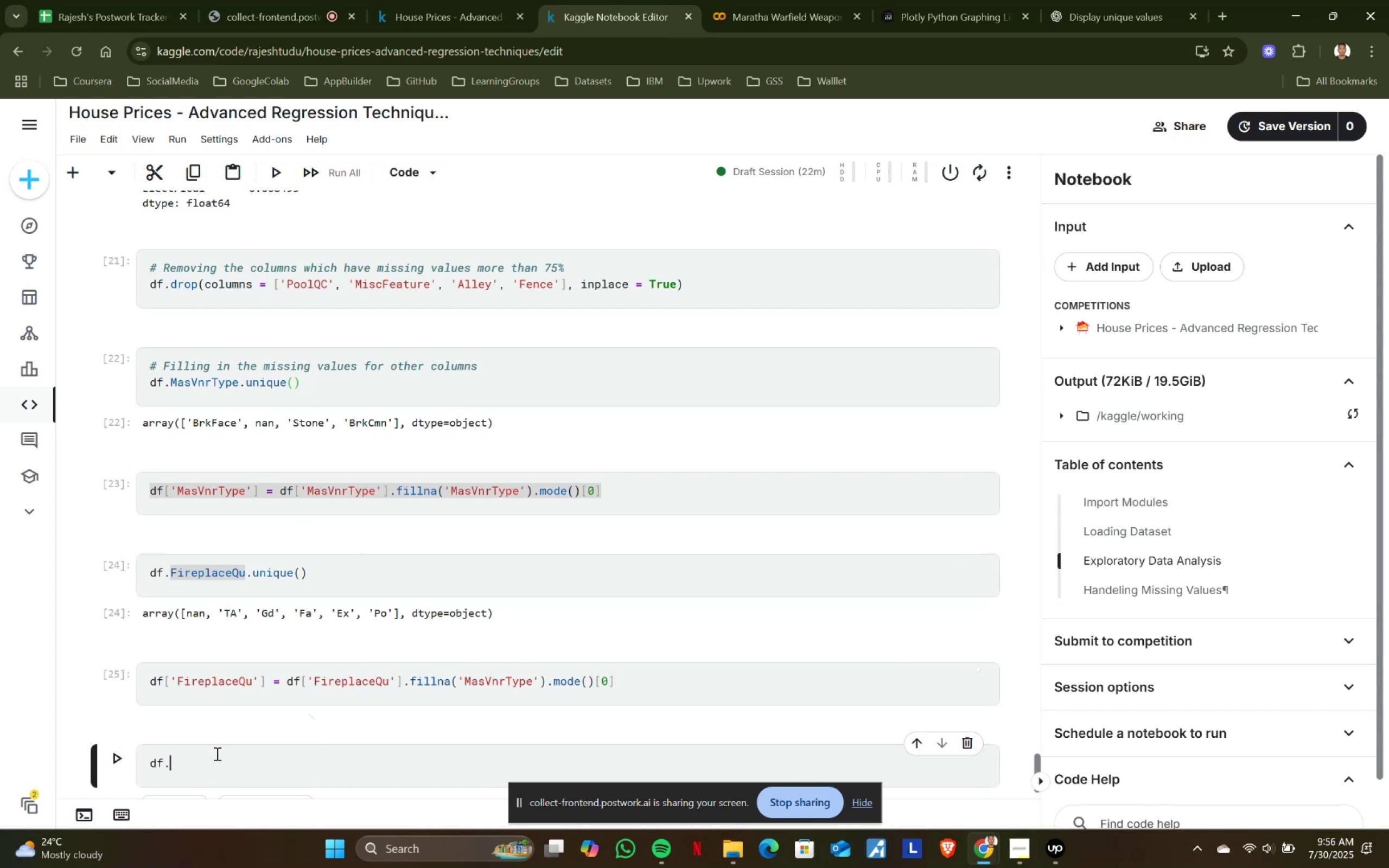 
scroll: coordinate [214, 458], scroll_direction: up, amount: 2.0
 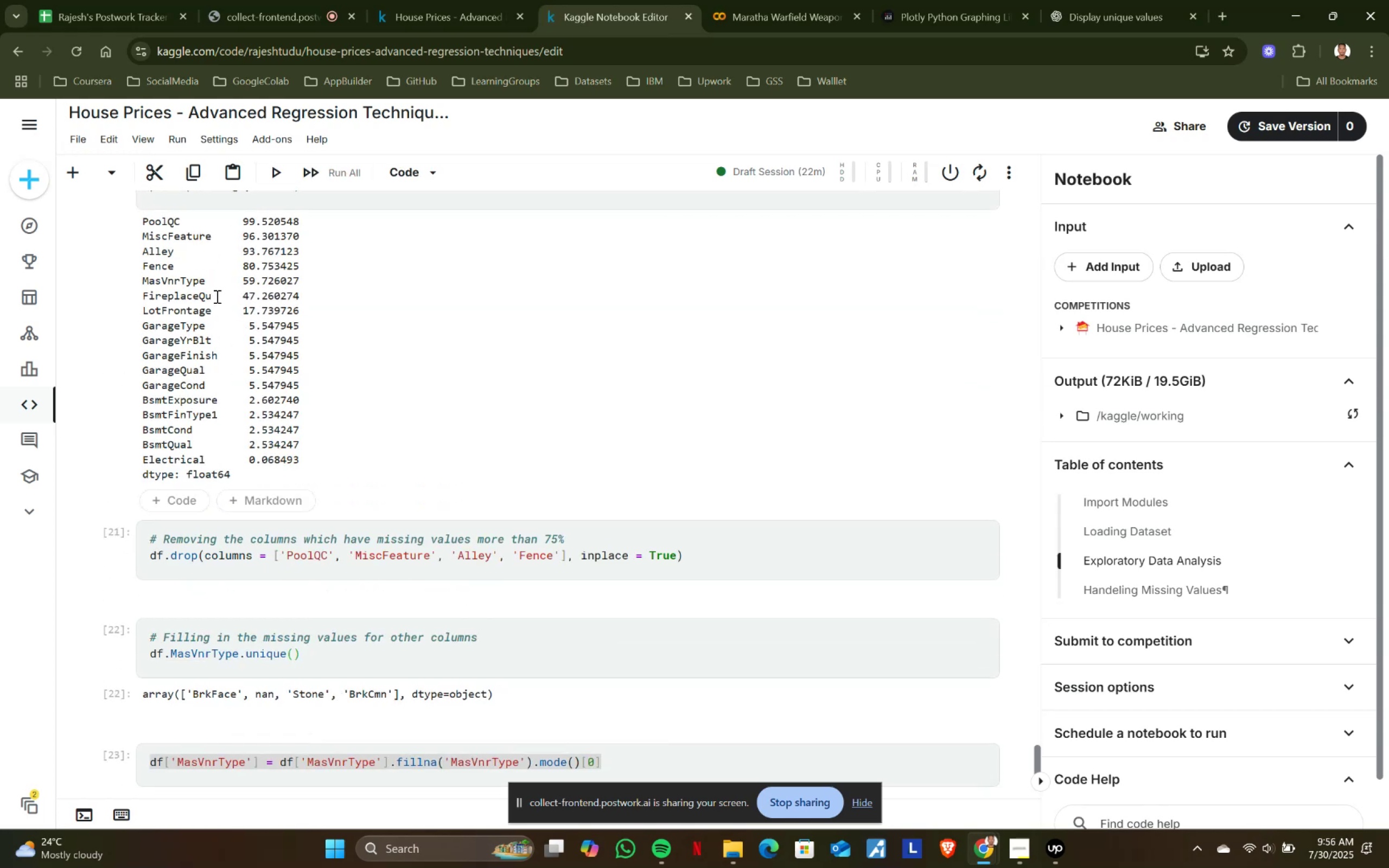 
left_click_drag(start_coordinate=[214, 309], to_coordinate=[145, 312])
 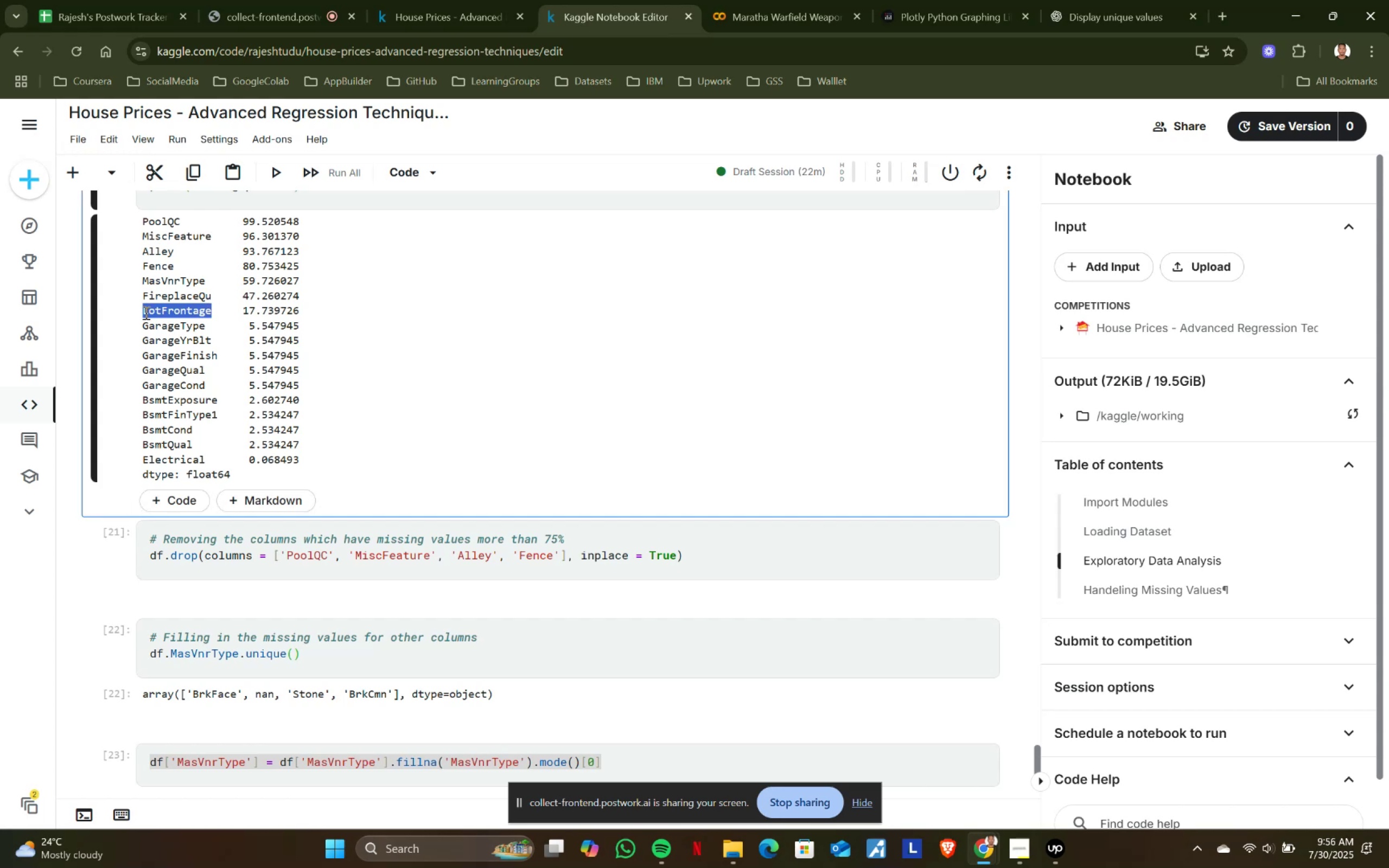 
key(Control+ControlLeft)
 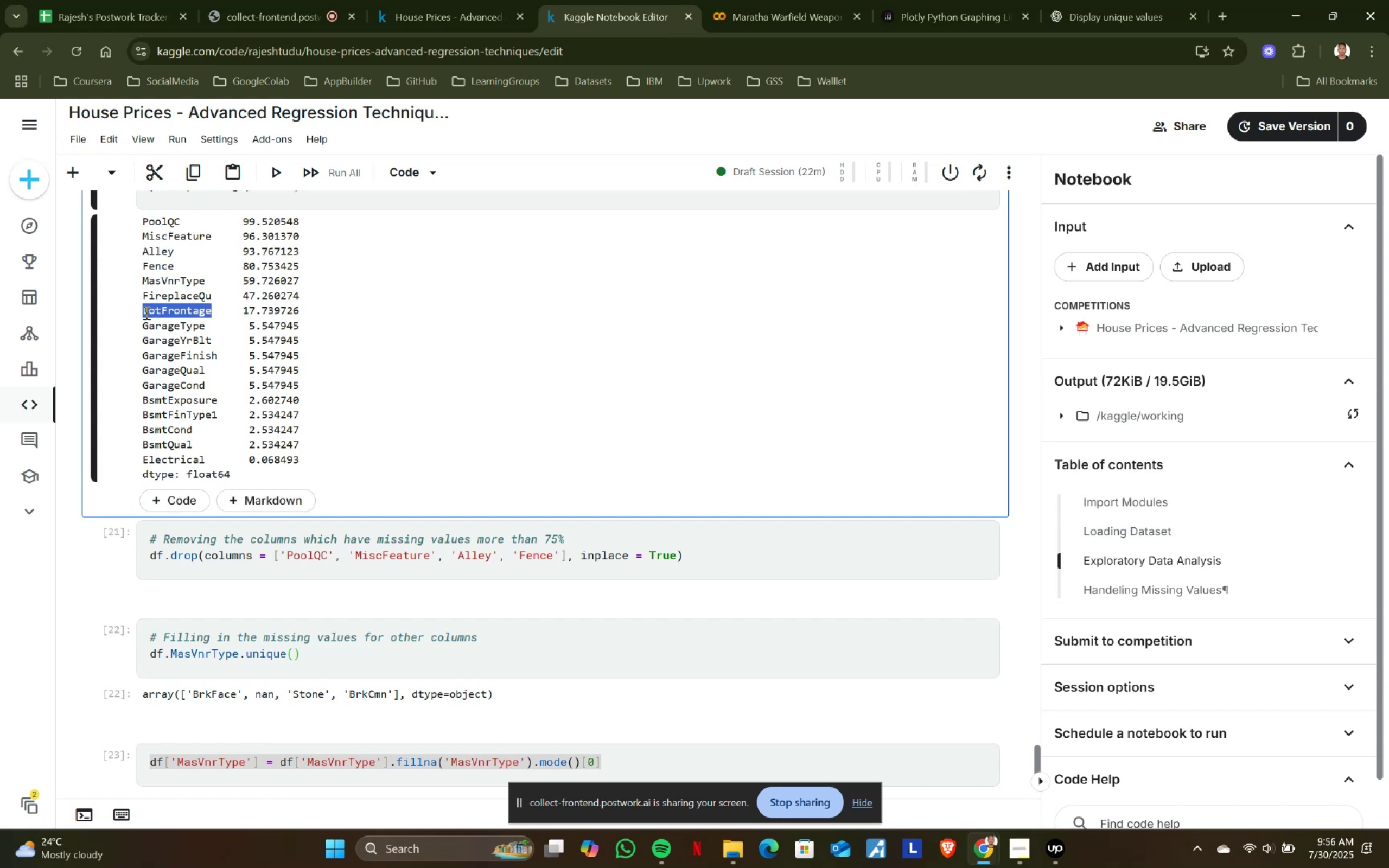 
key(Control+C)
 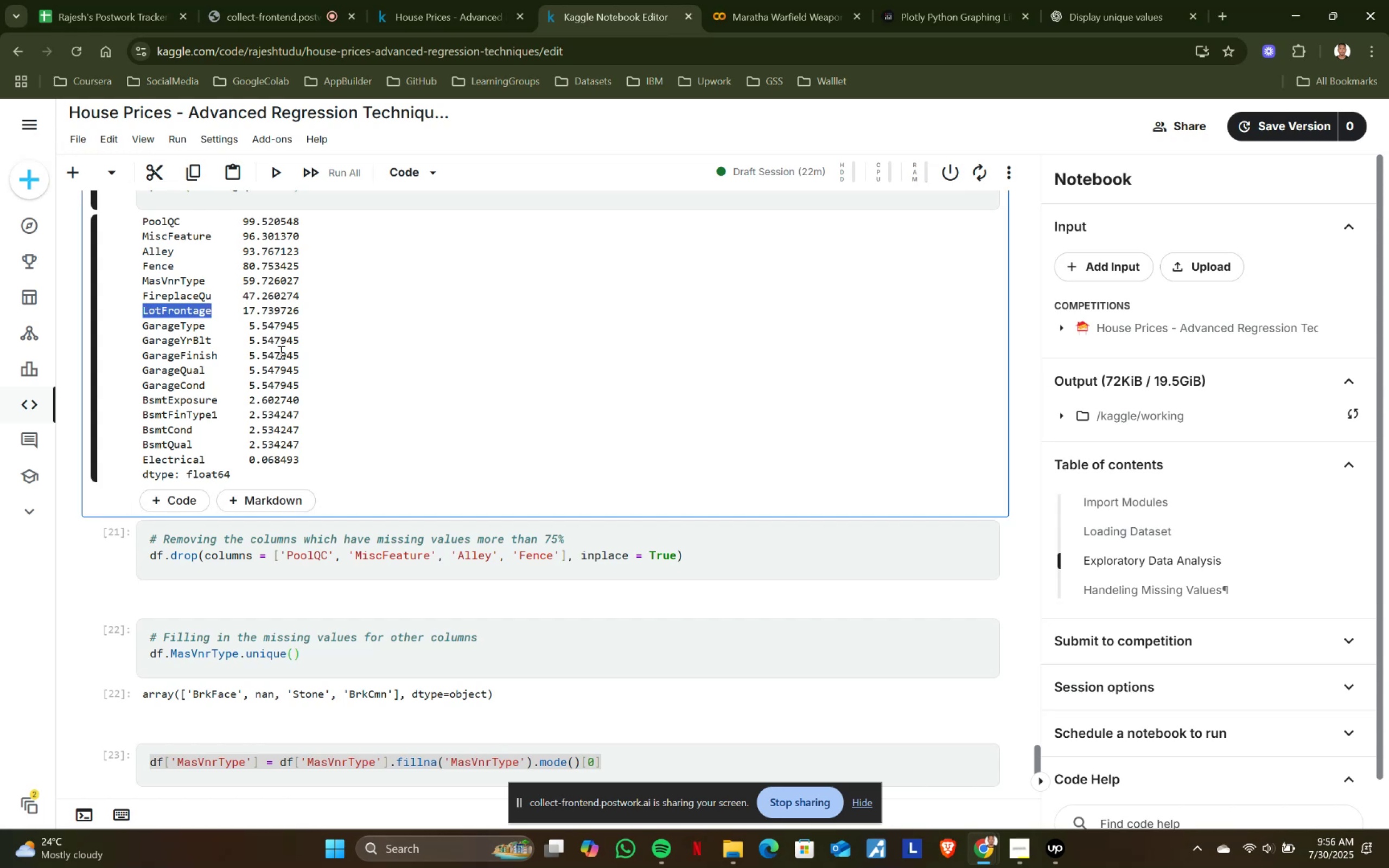 
key(Control+ControlLeft)
 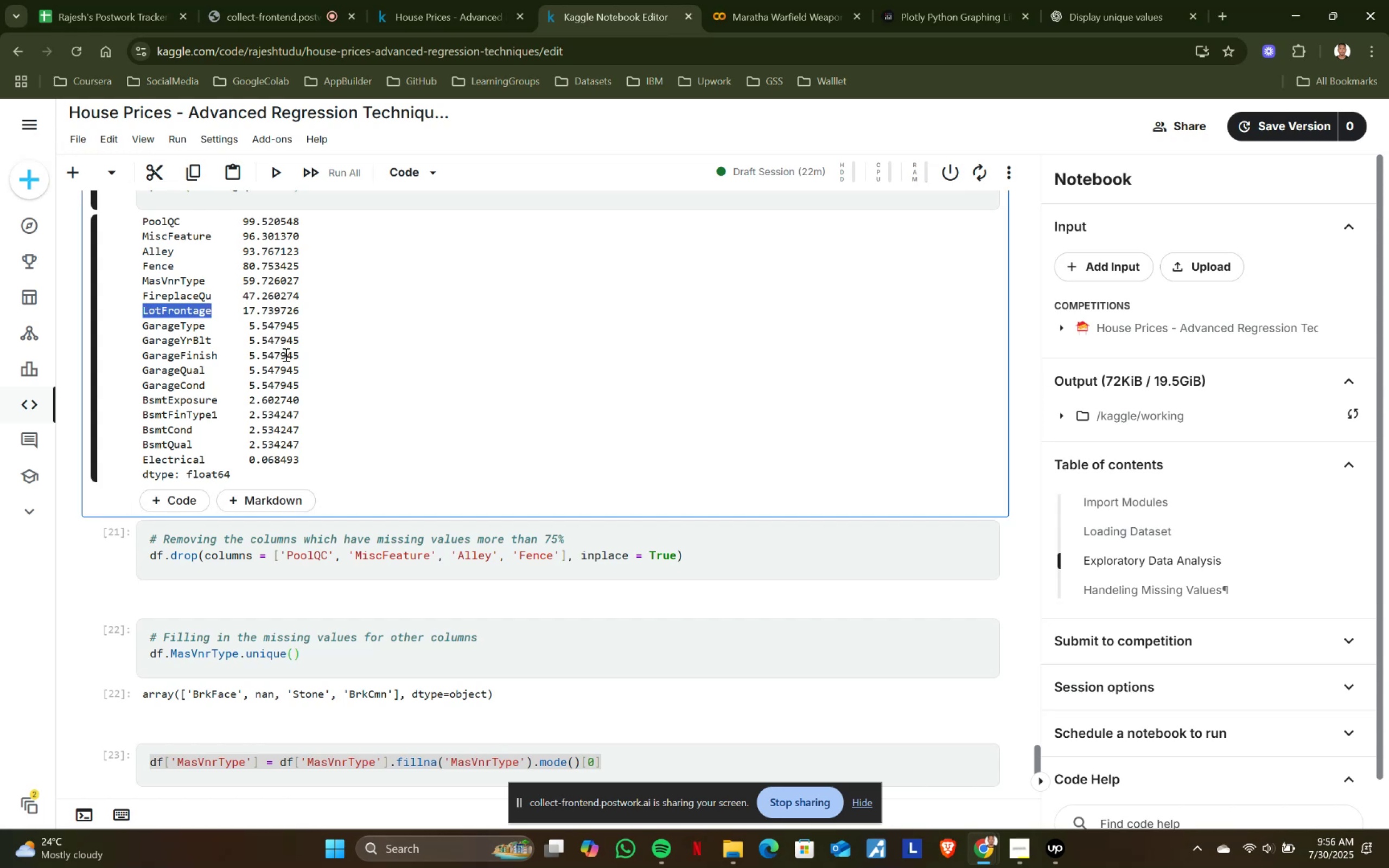 
key(Control+C)
 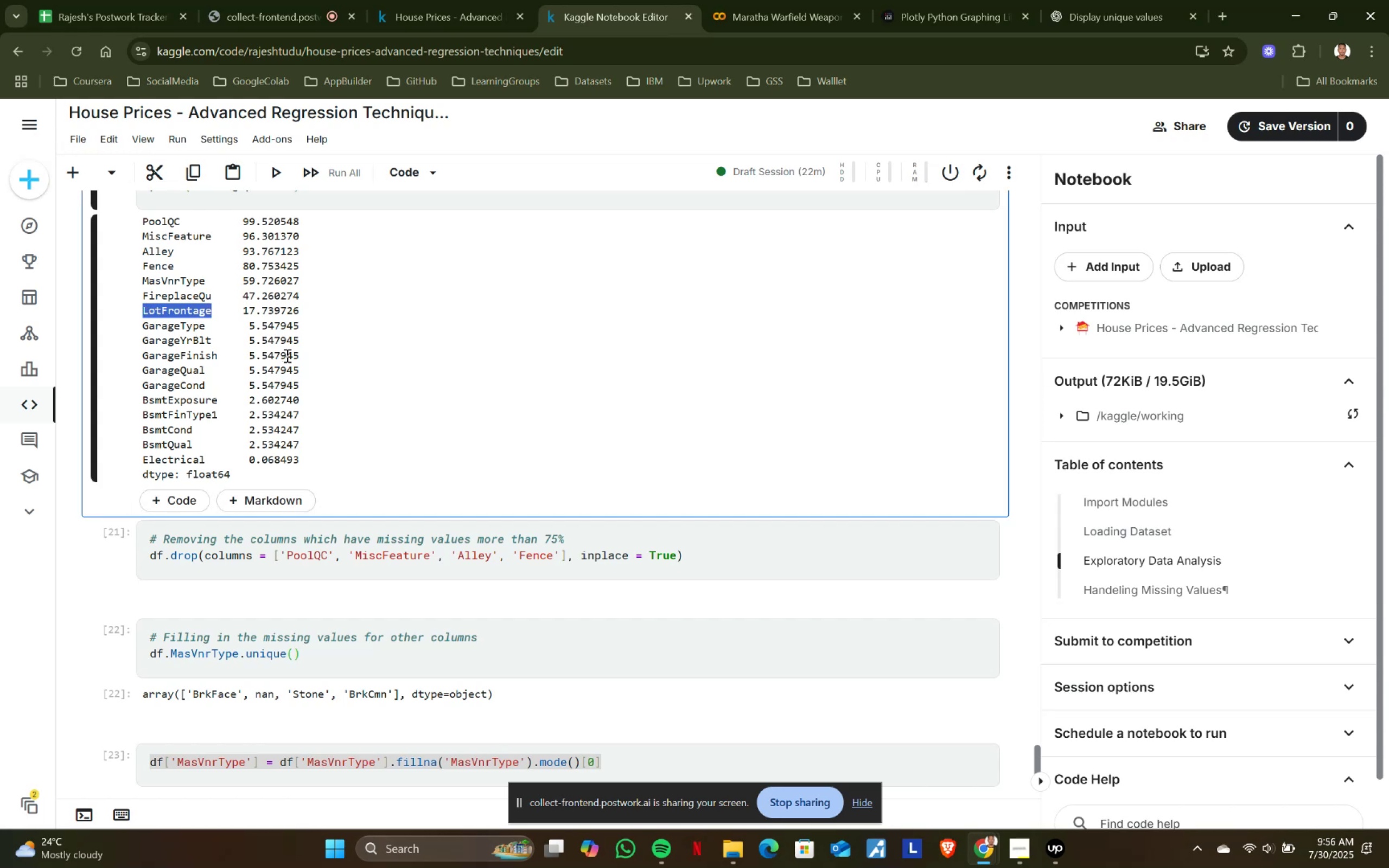 
scroll: coordinate [287, 375], scroll_direction: down, amount: 4.0
 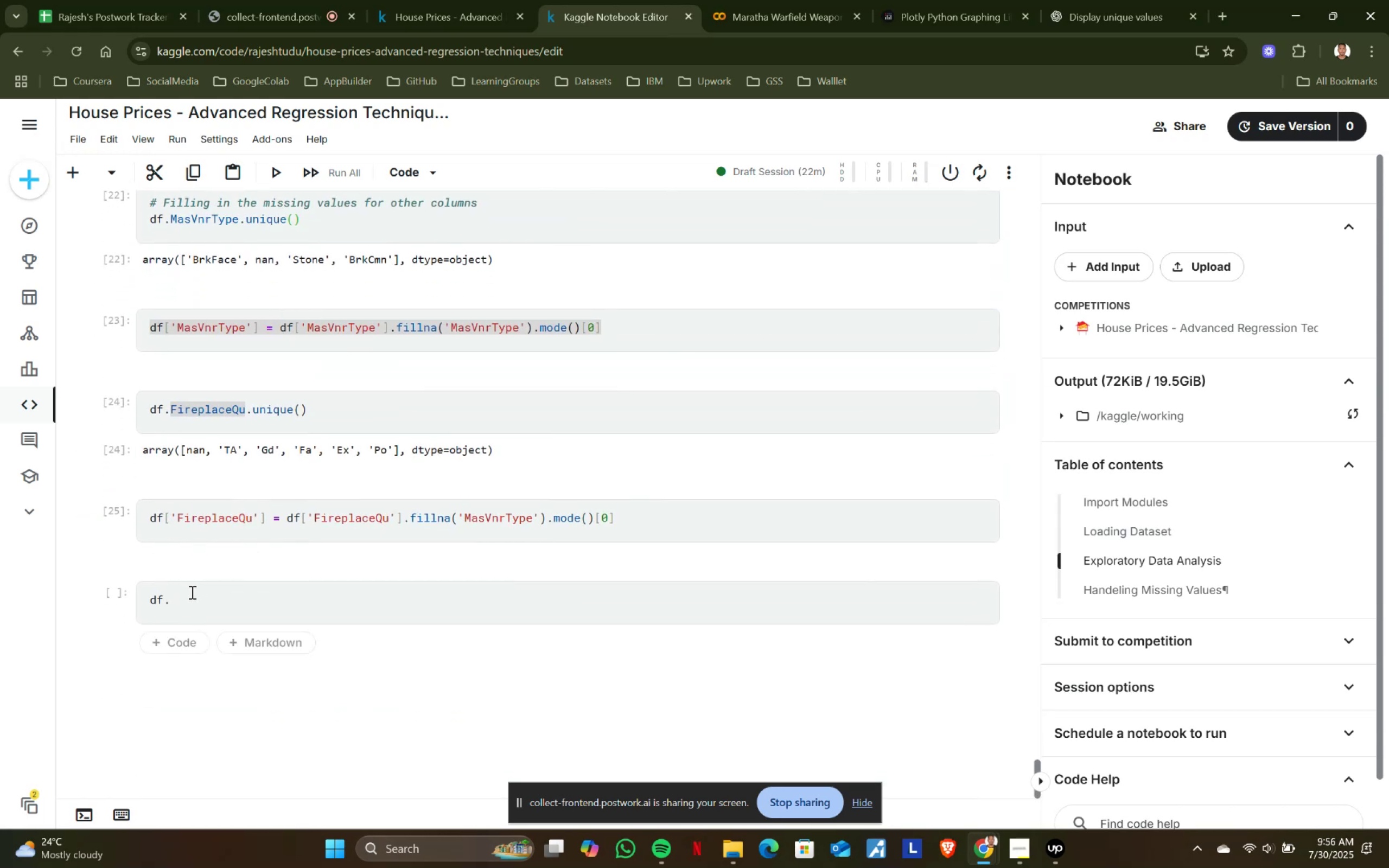 
left_click([188, 597])
 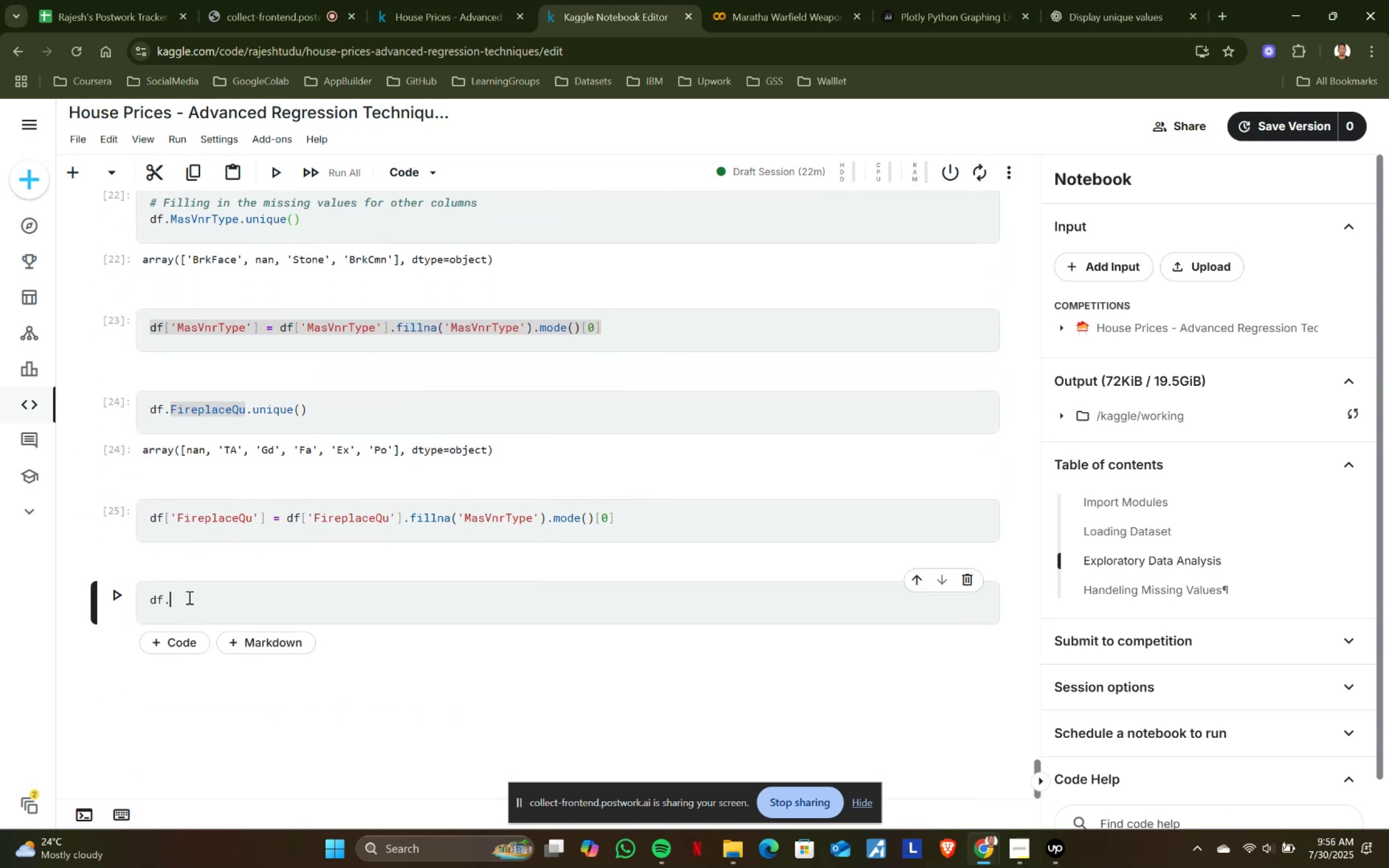 
key(Control+ControlLeft)
 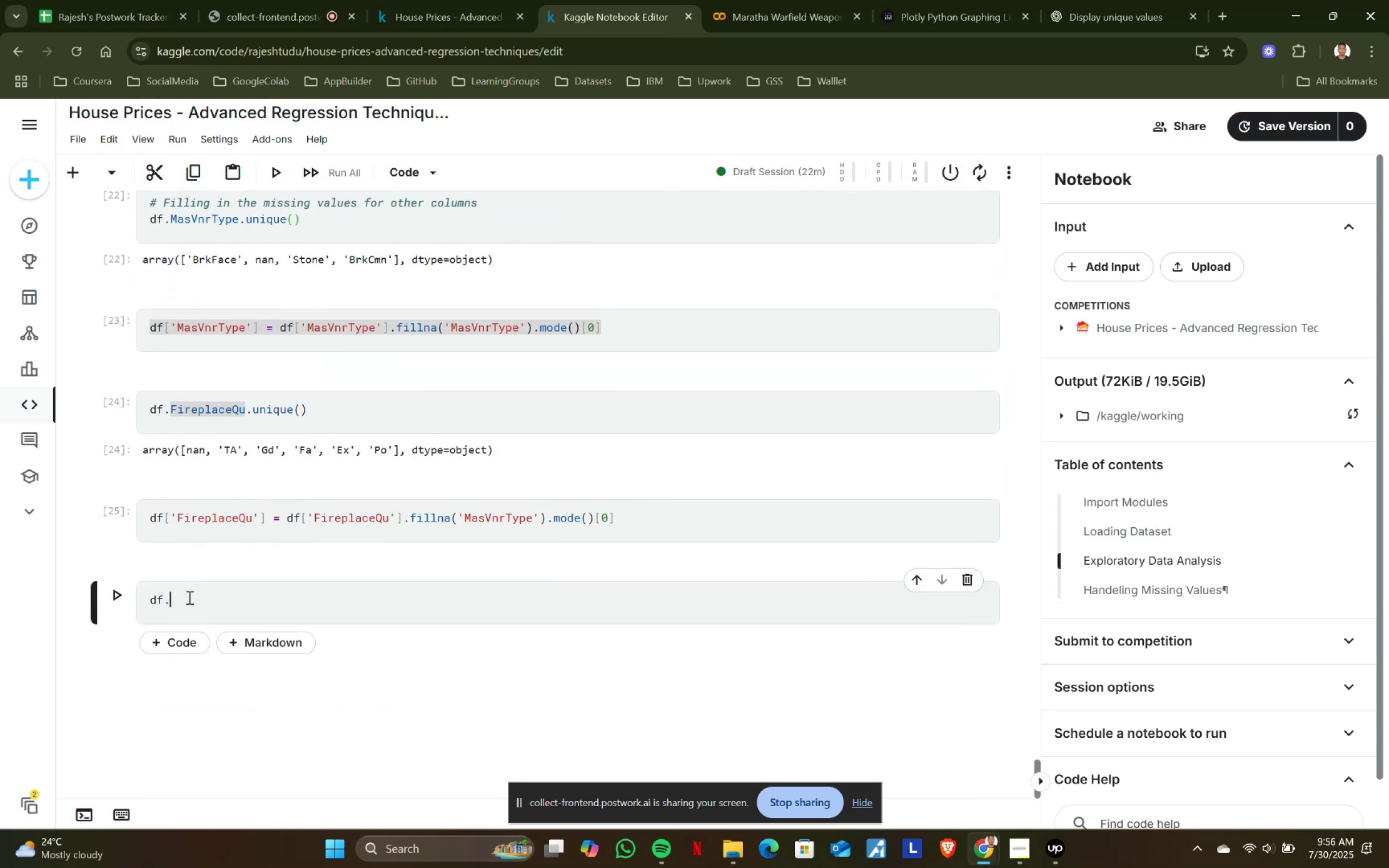 
key(Control+V)
 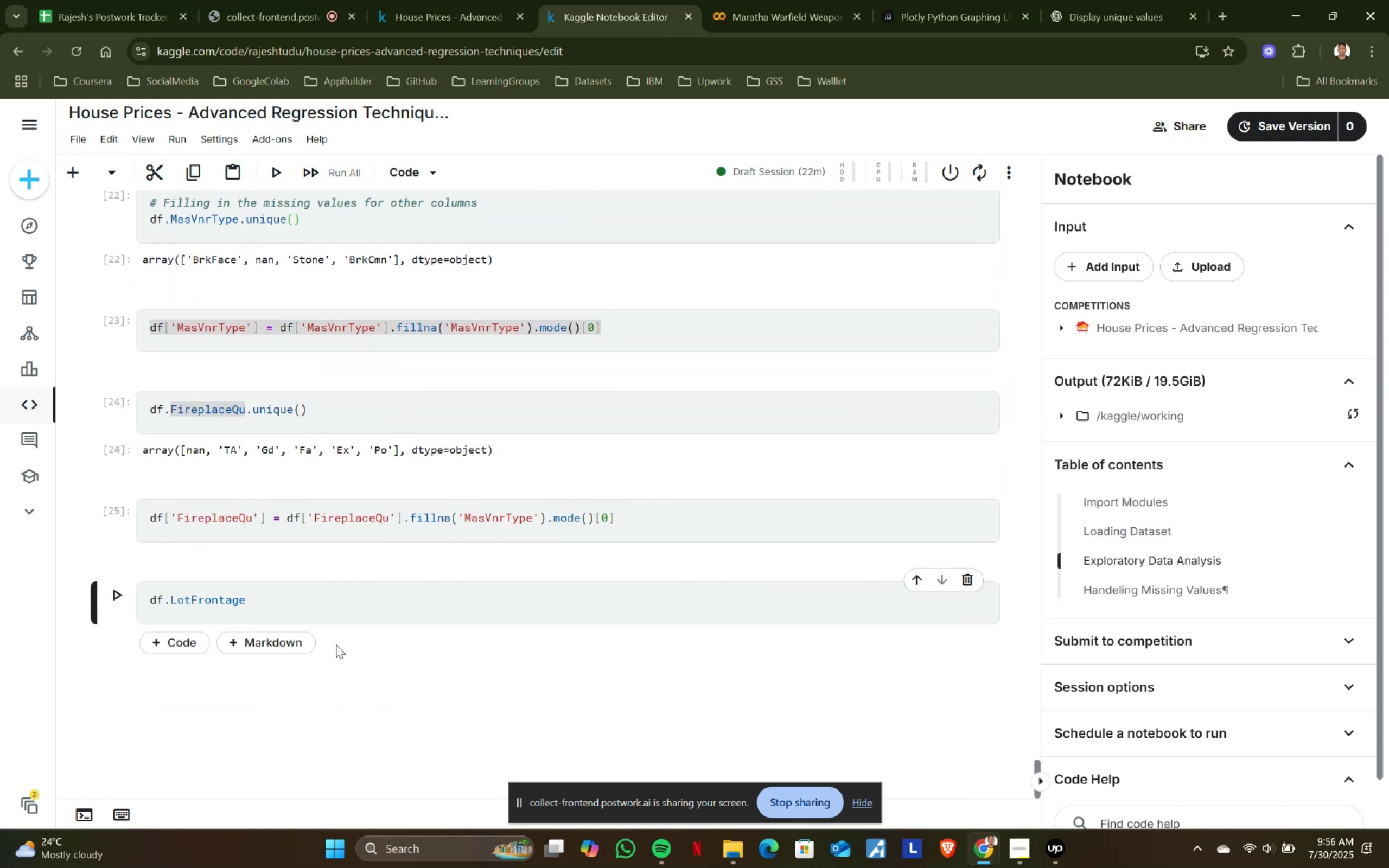 
type(.unique()
 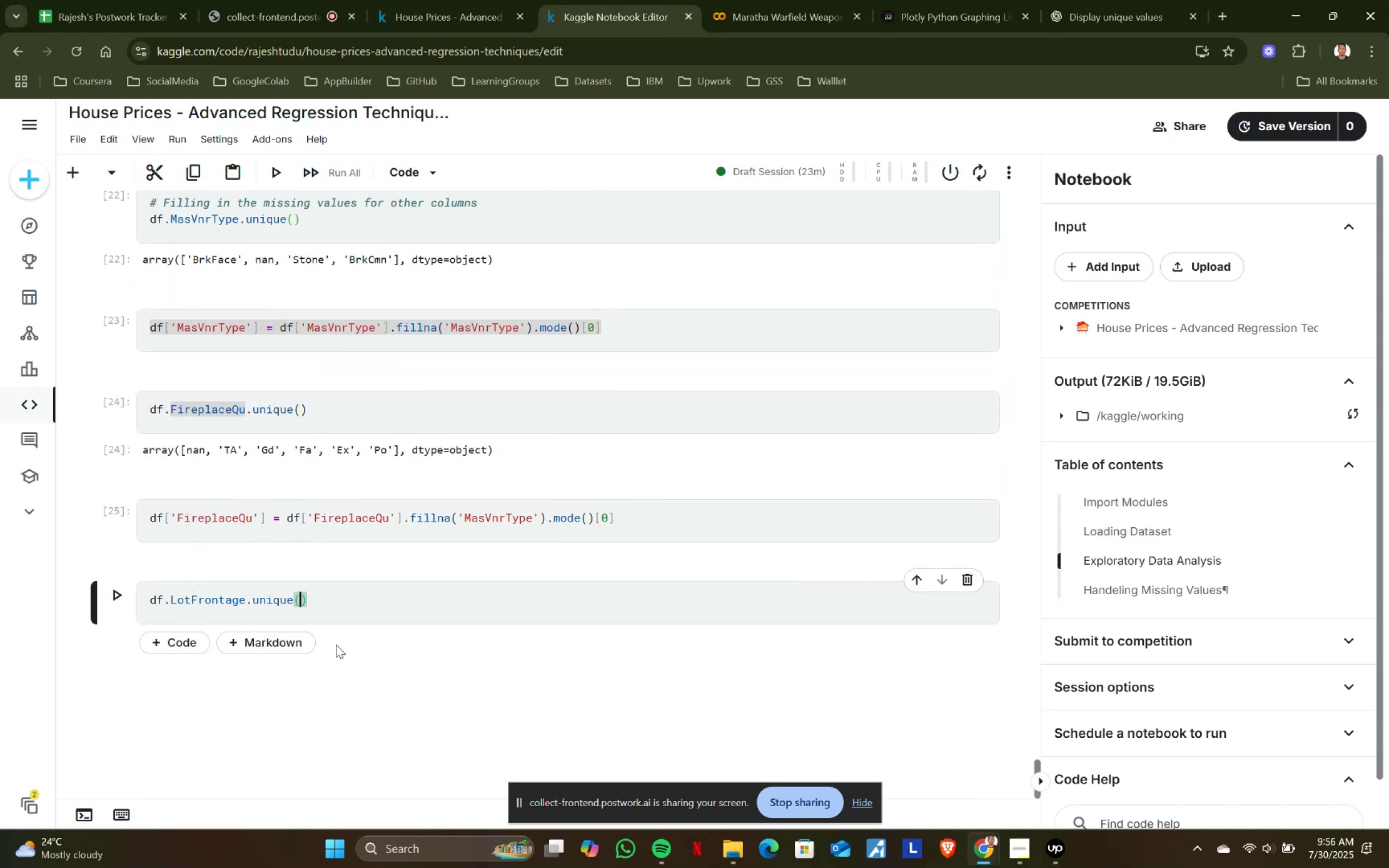 
key(Shift+Enter)
 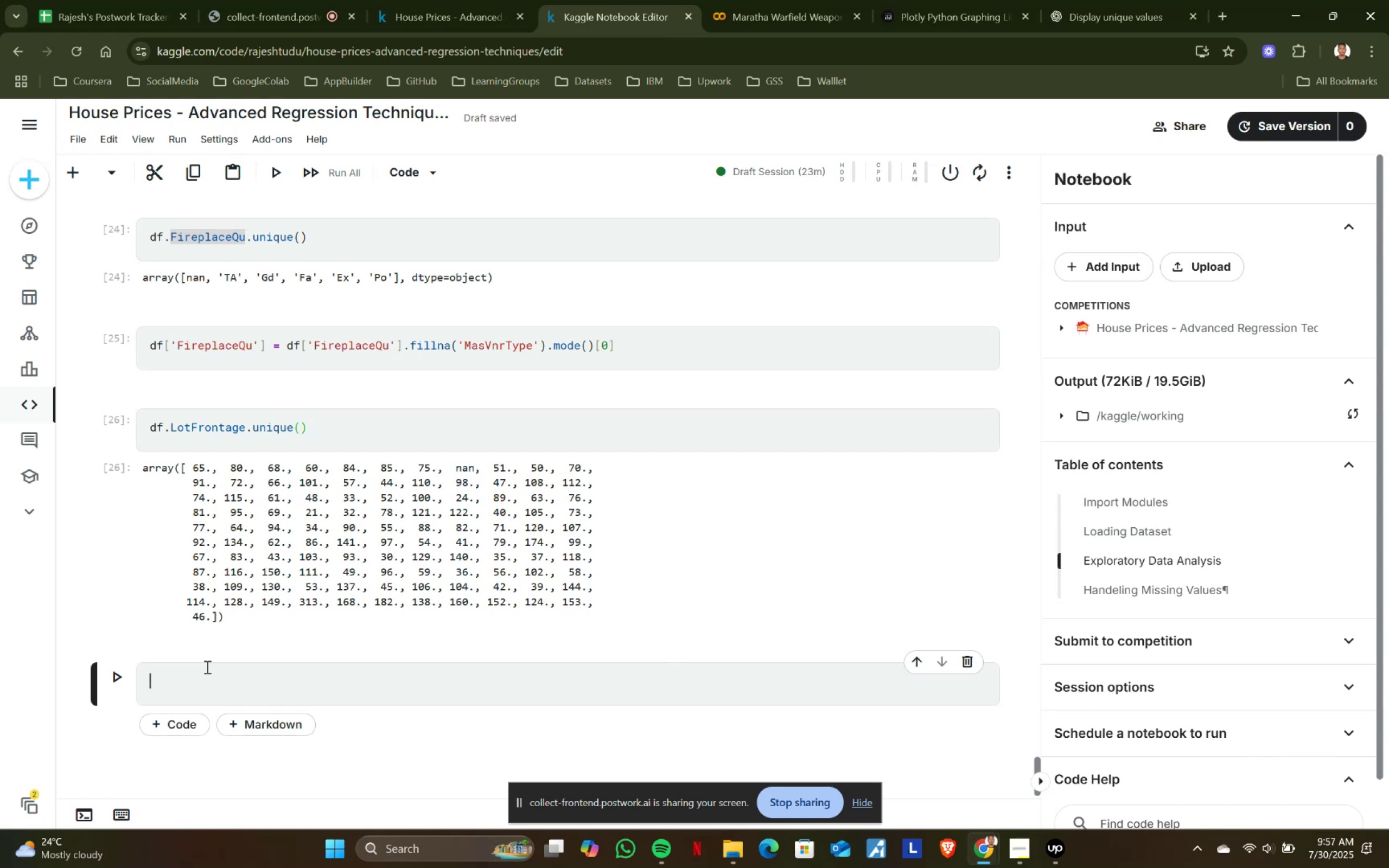 
wait(21.28)
 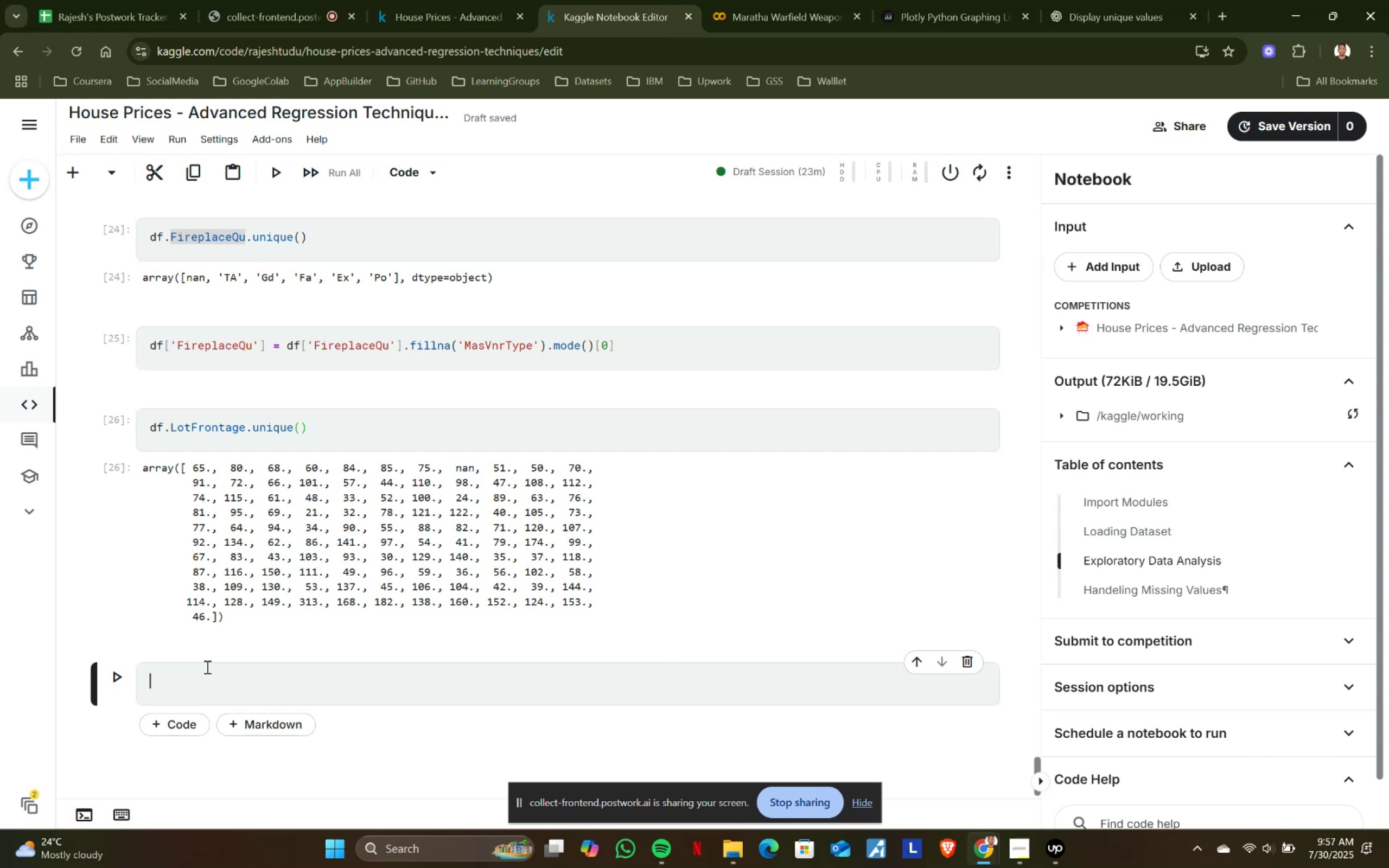 
scroll: coordinate [206, 667], scroll_direction: up, amount: 2.0
 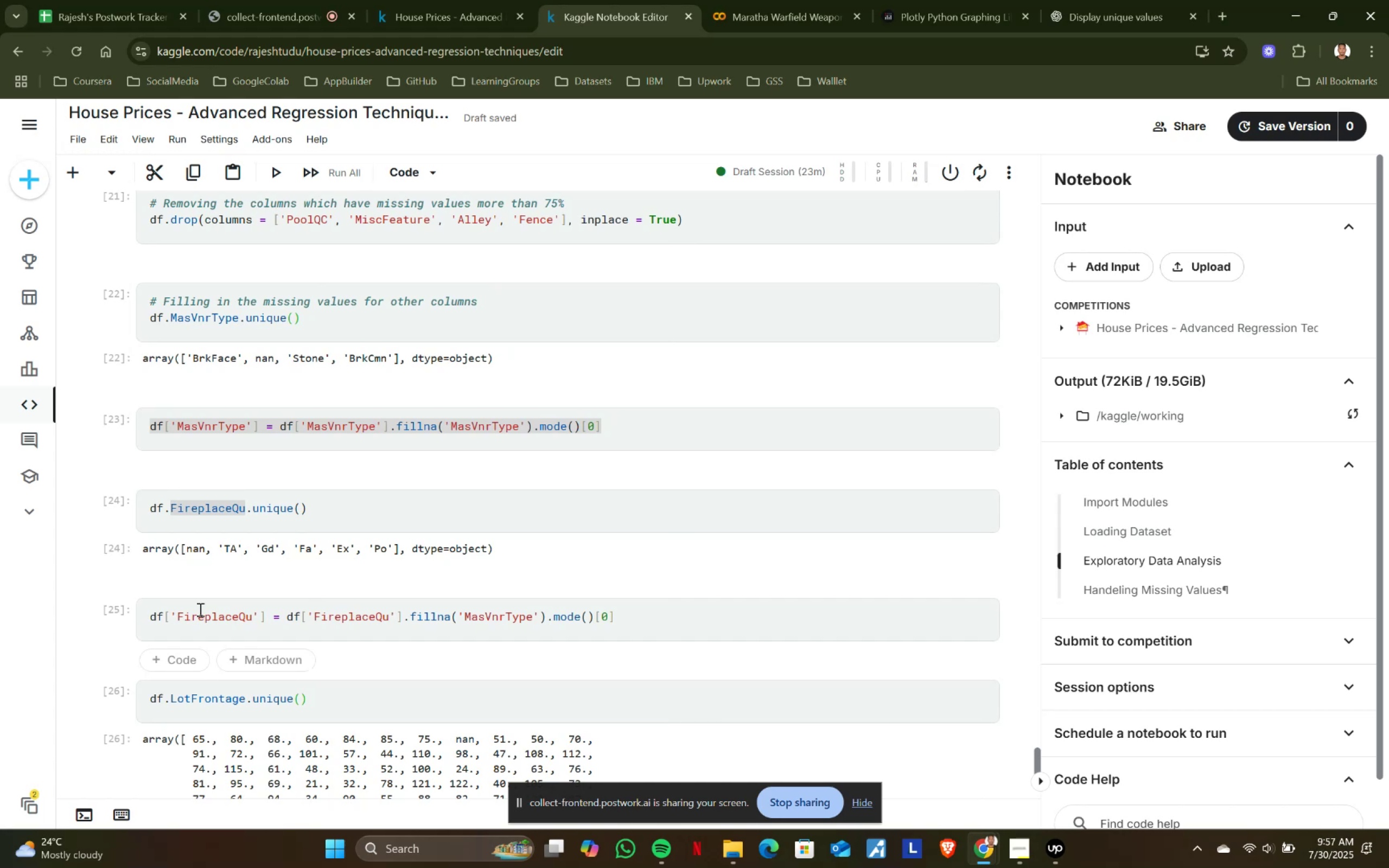 
scroll: coordinate [201, 599], scroll_direction: down, amount: 2.0
 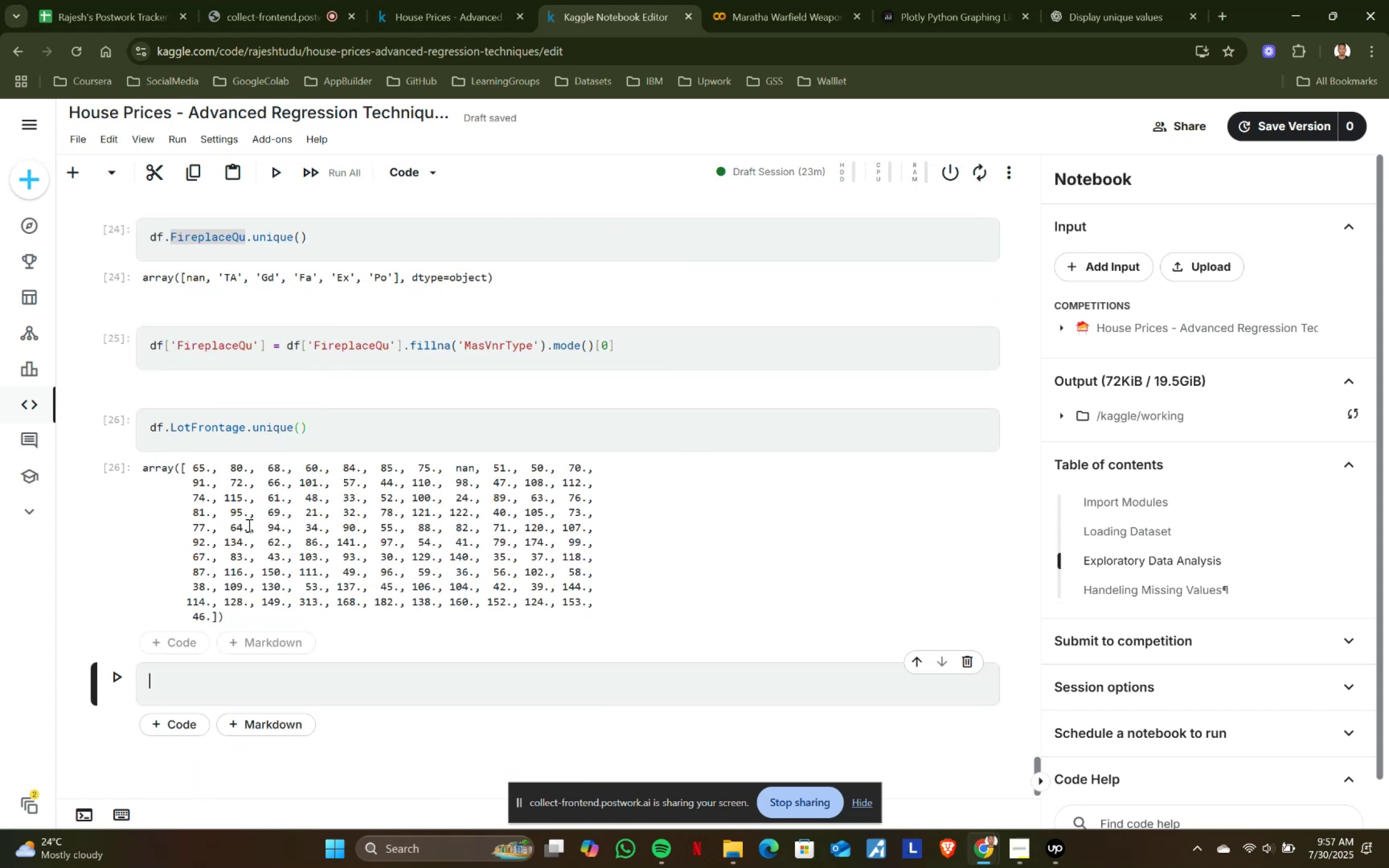 
wait(13.53)
 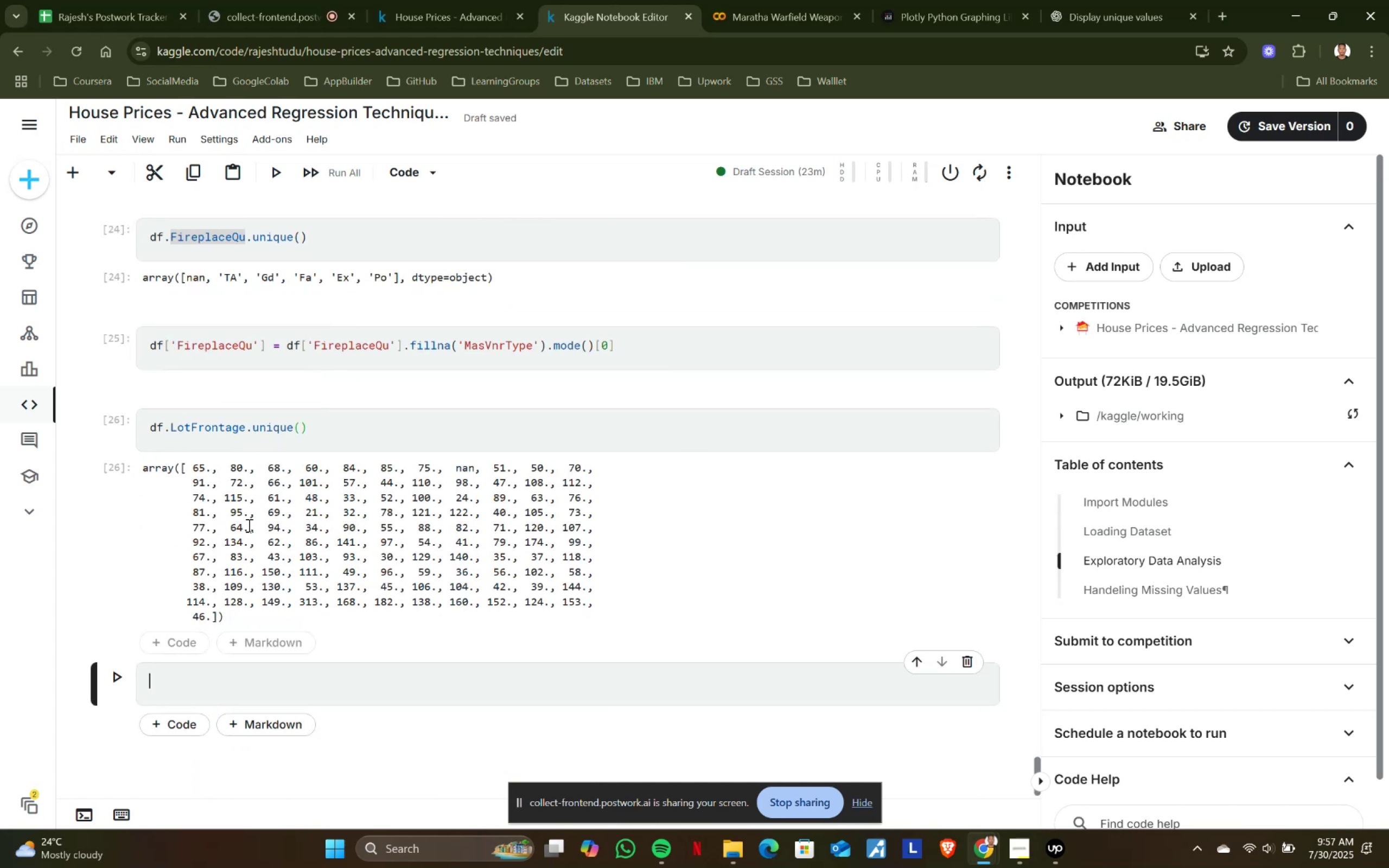 
type(plt.histplot*)
key(Backspace)
type((df, x = ')
 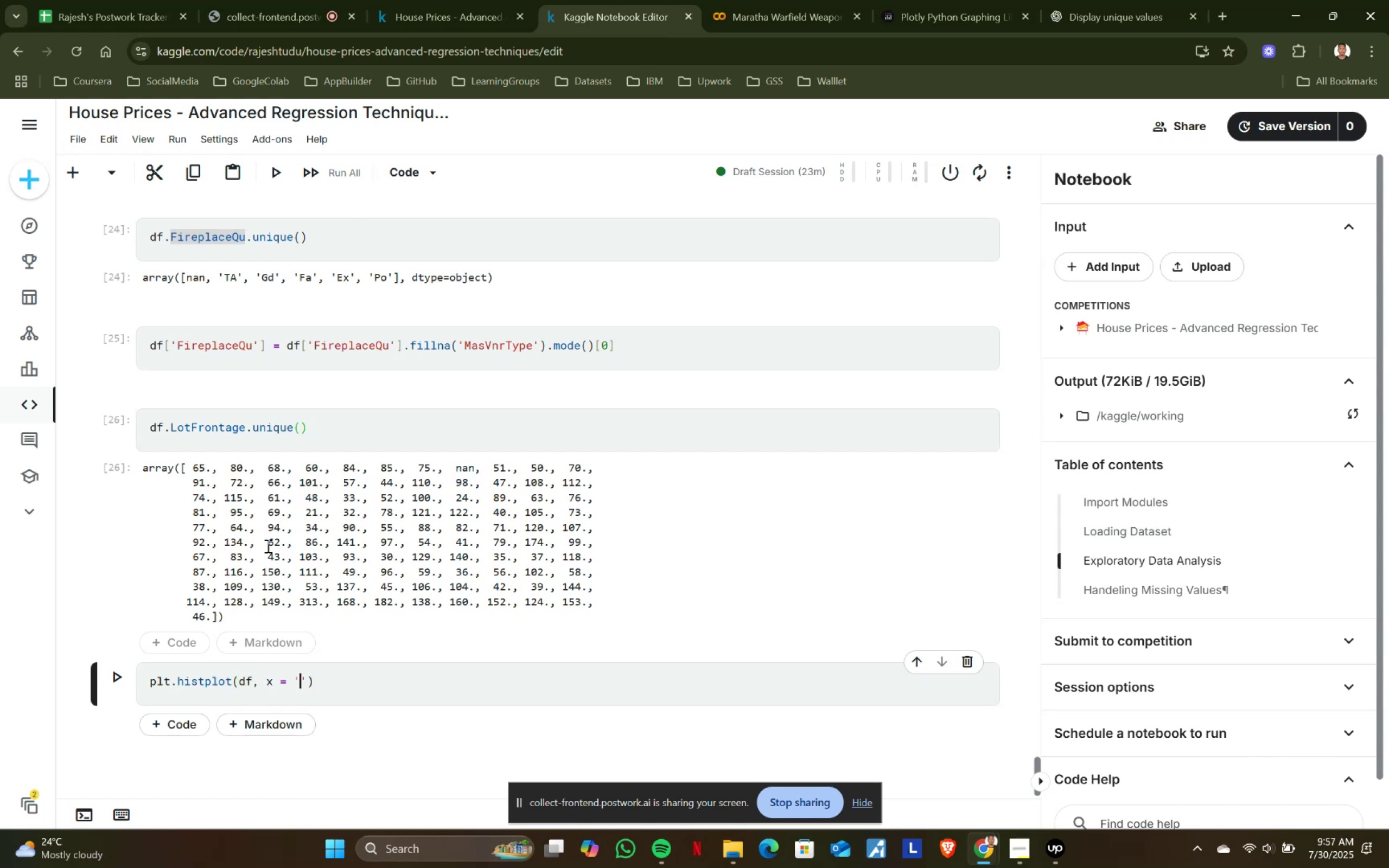 
 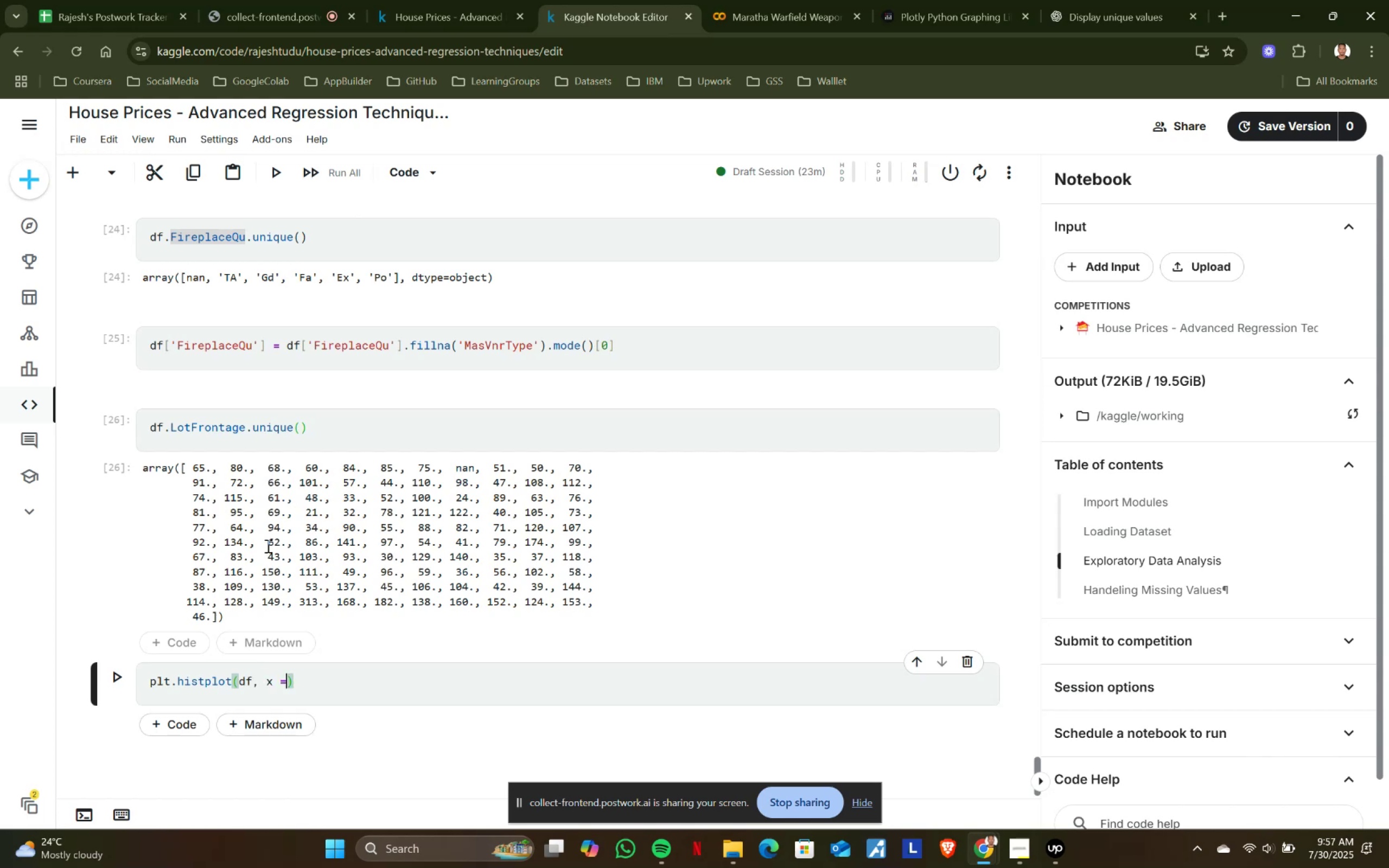 
key(Control+ControlLeft)
 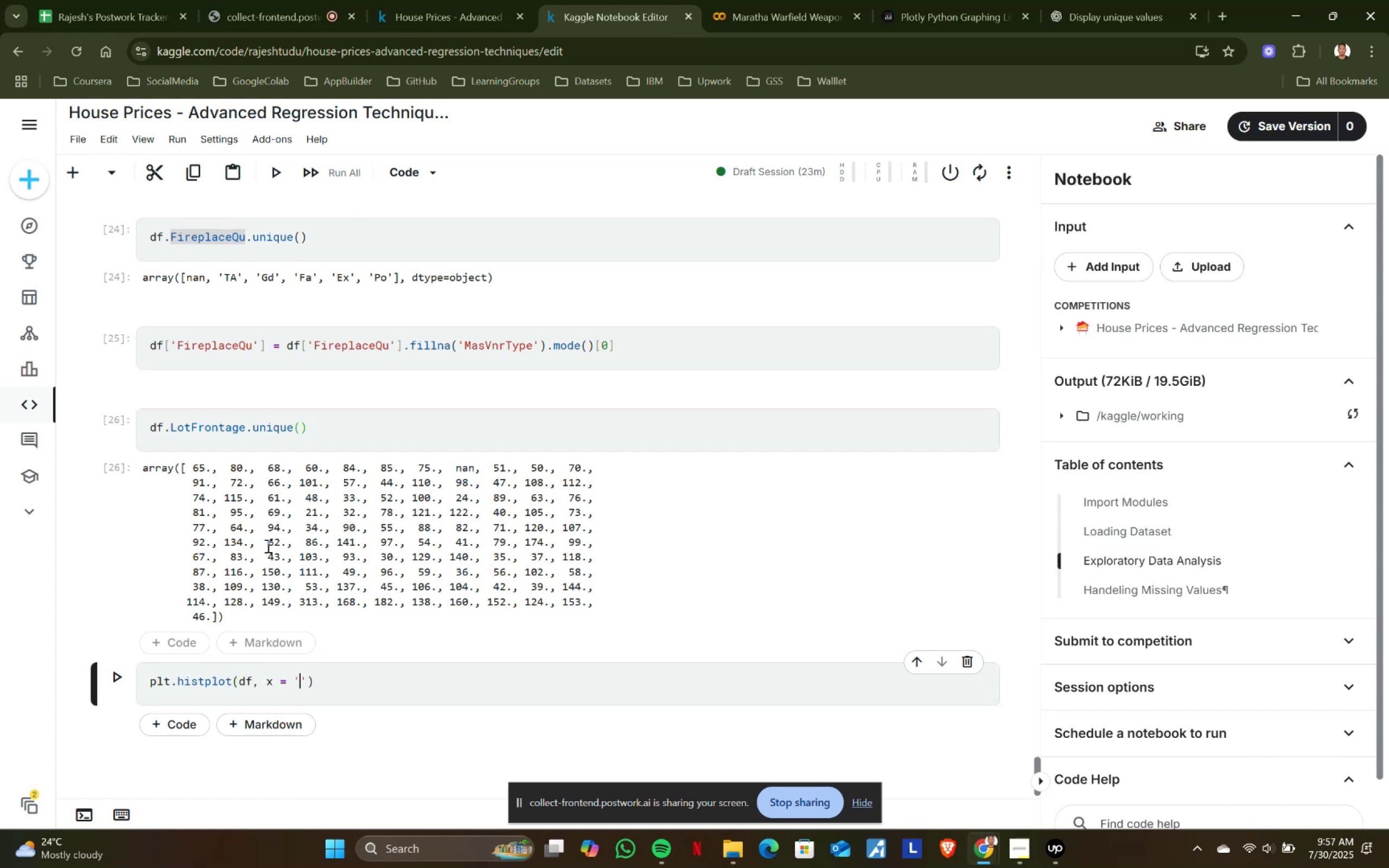 
key(Control+V)
 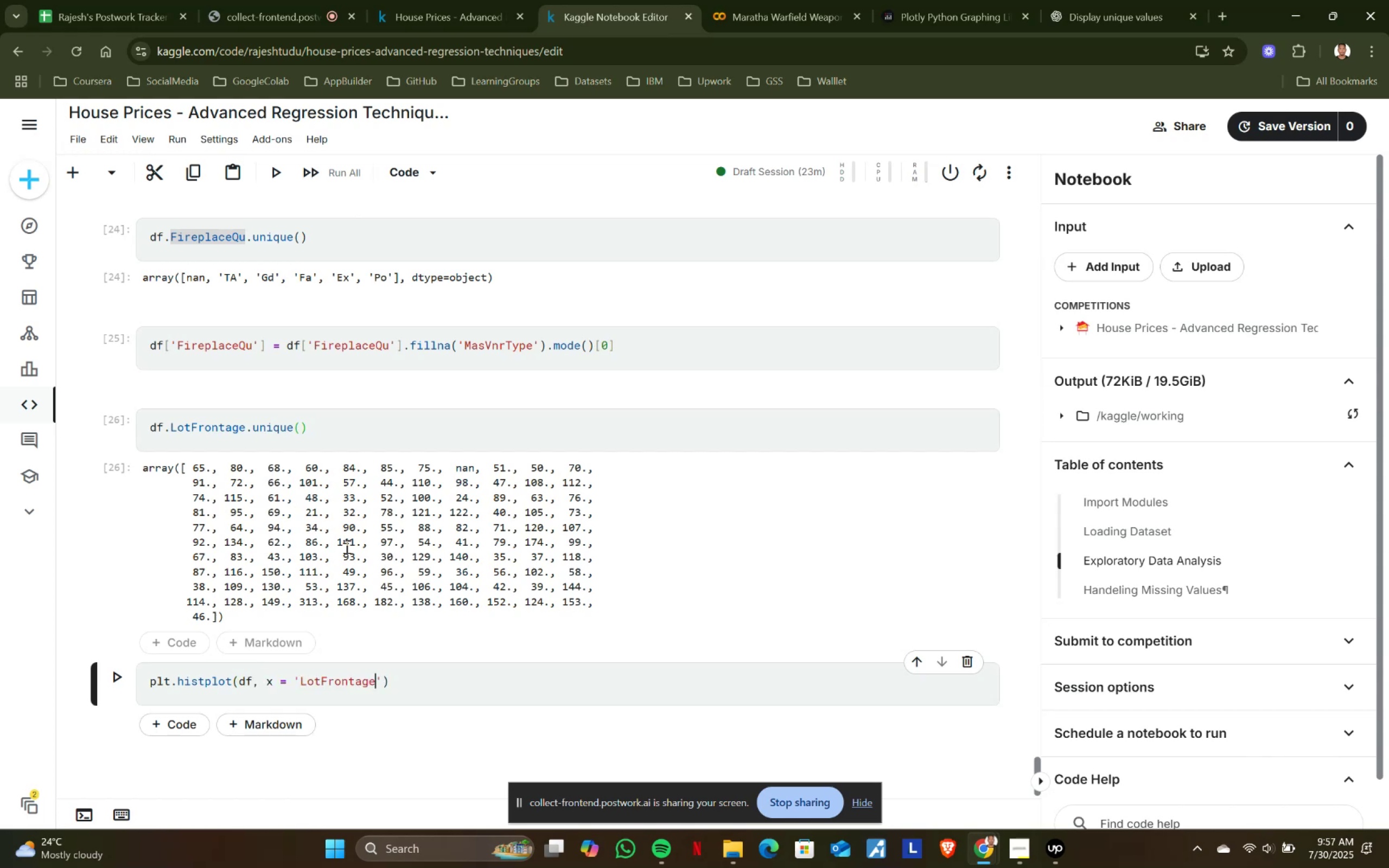 
key(ArrowRight)
 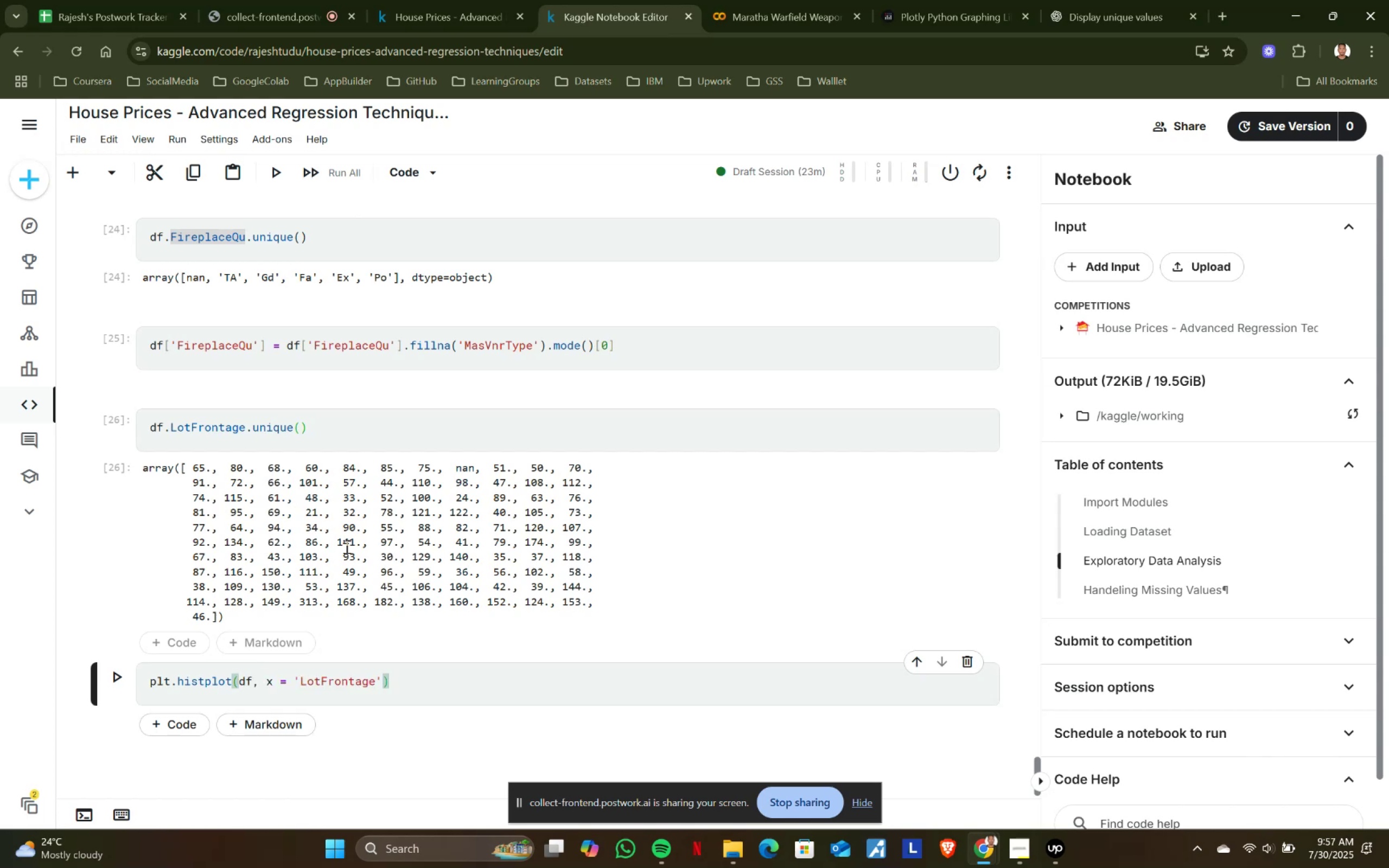 
key(ArrowRight)
 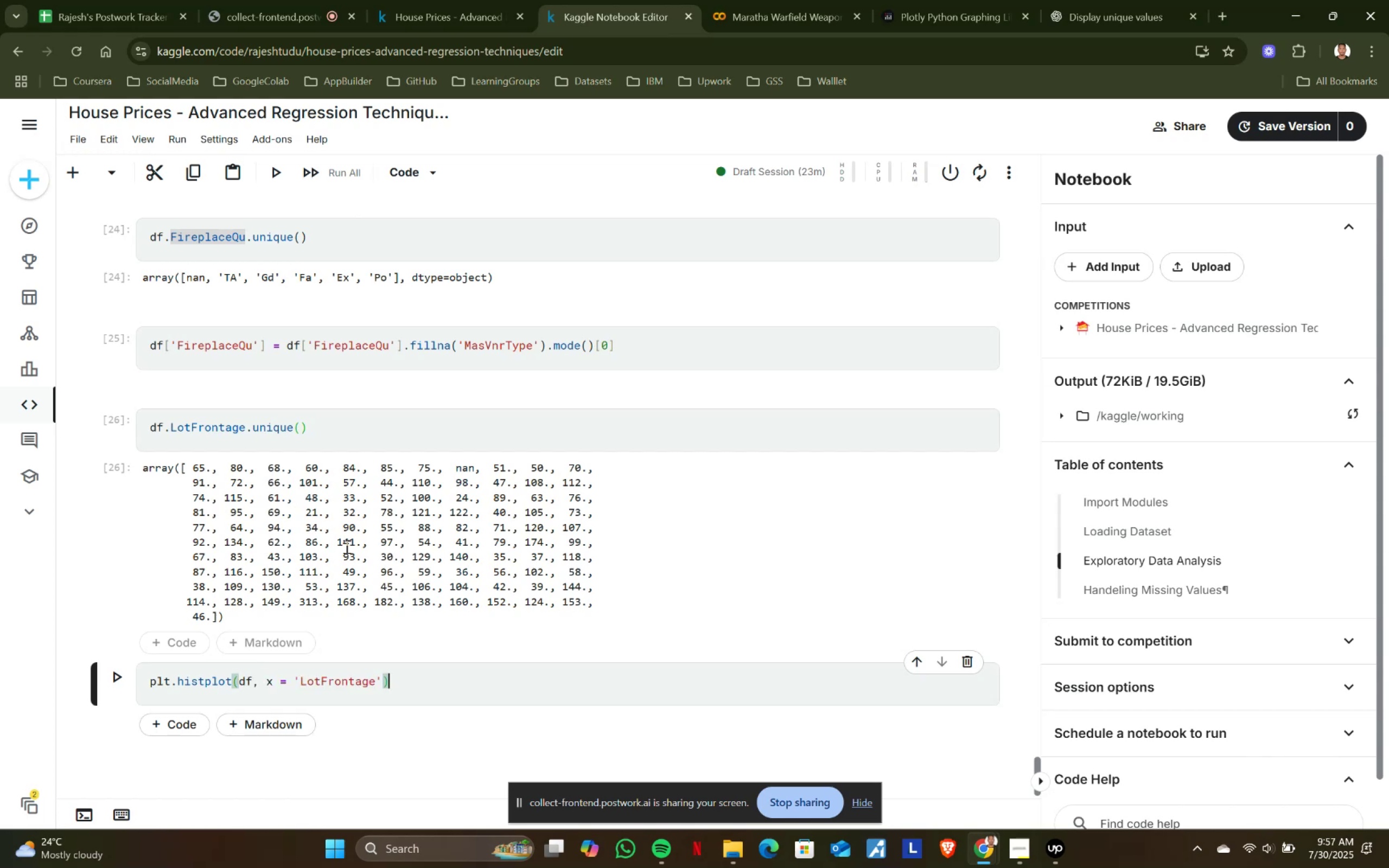 
key(Enter)
 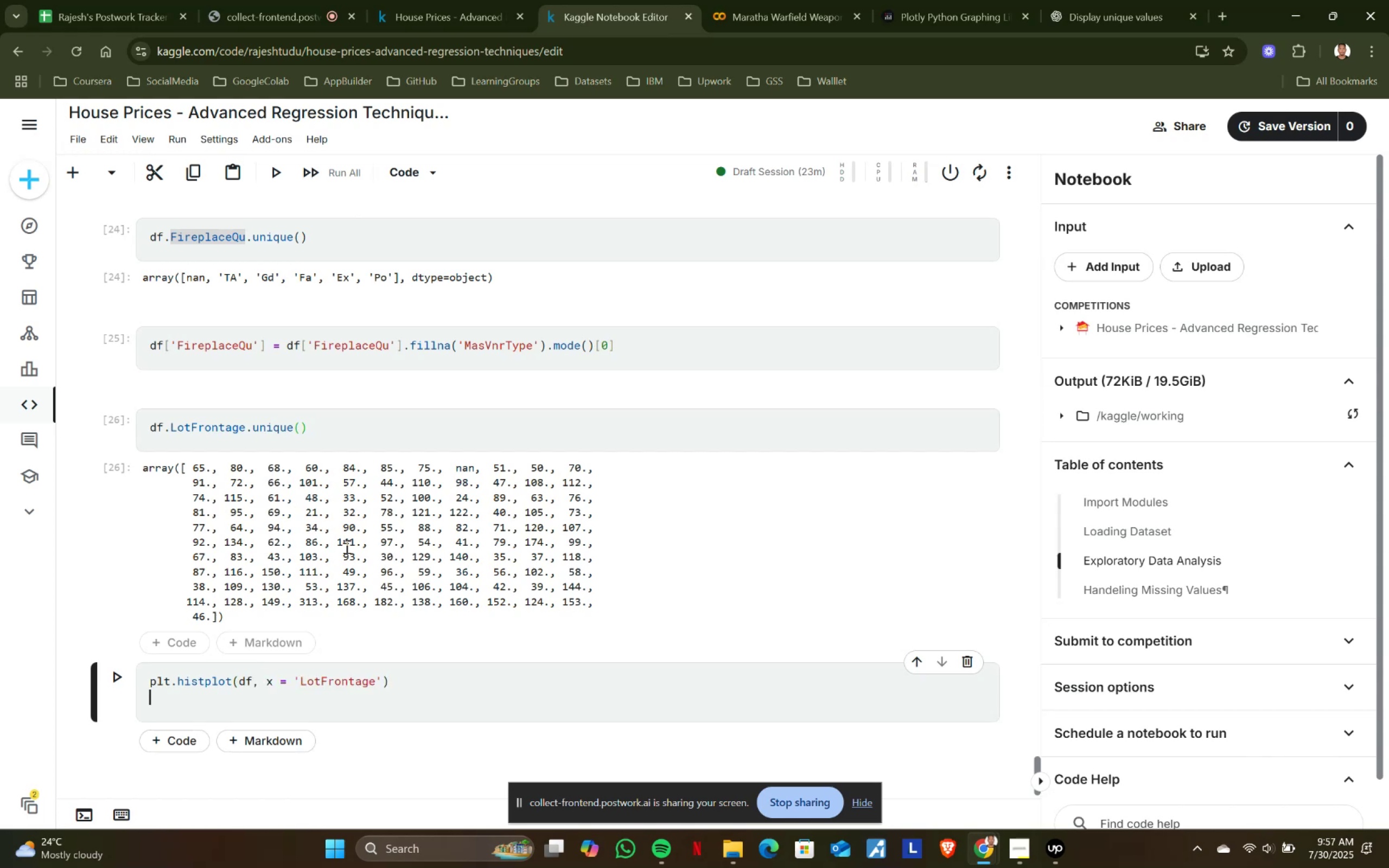 
type(plt.show()
 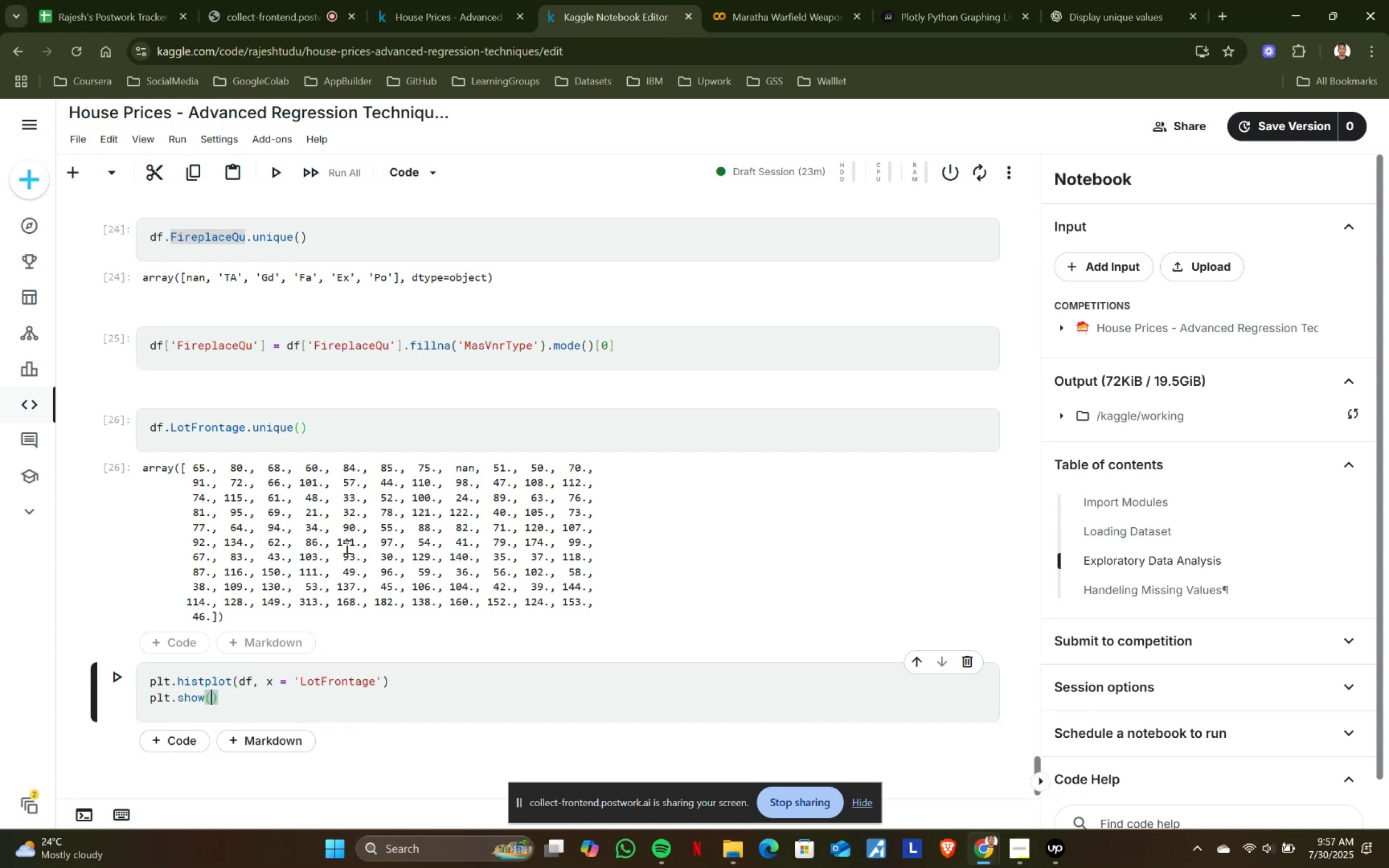 
key(Enter)
 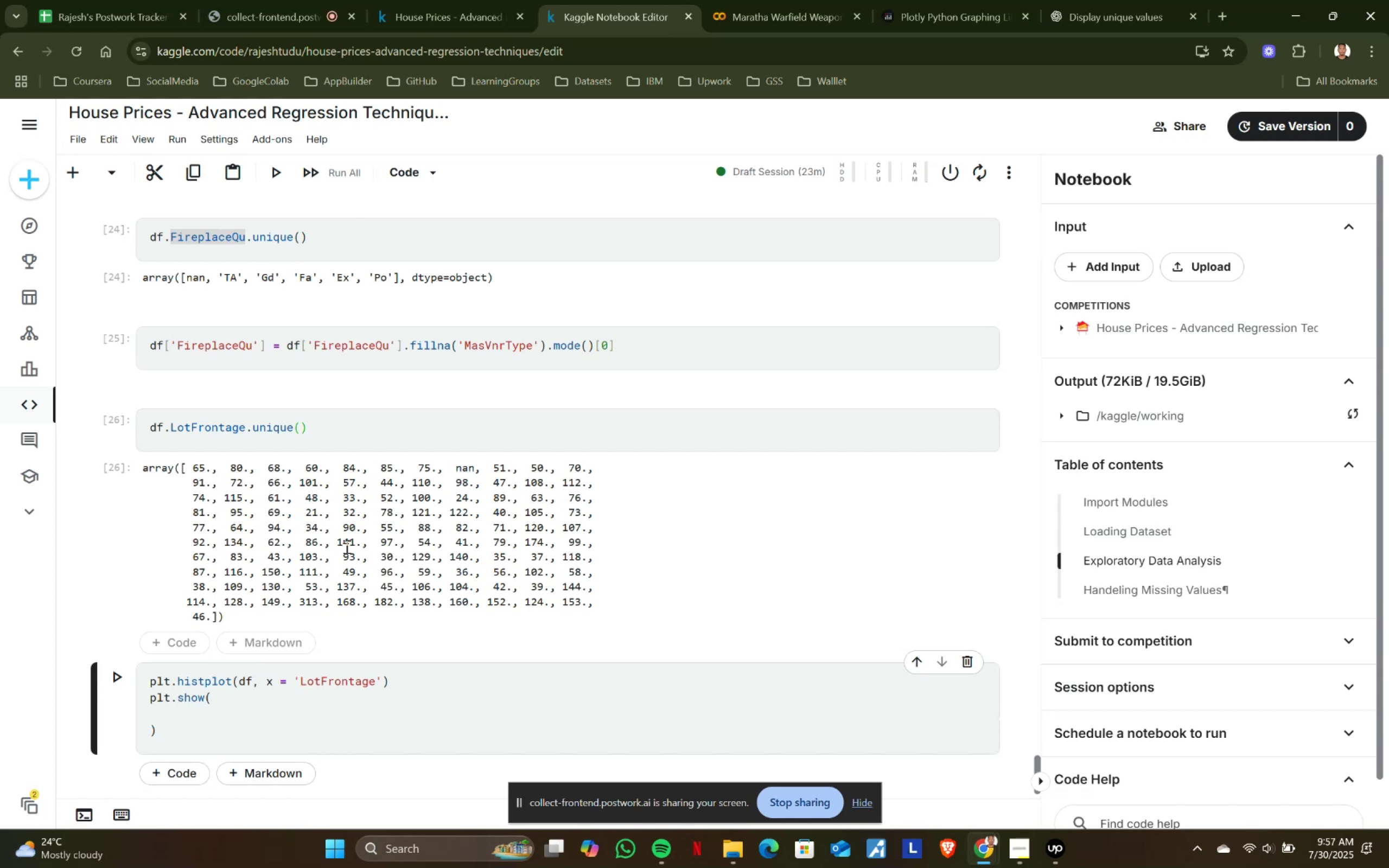 
key(Control+Z)
 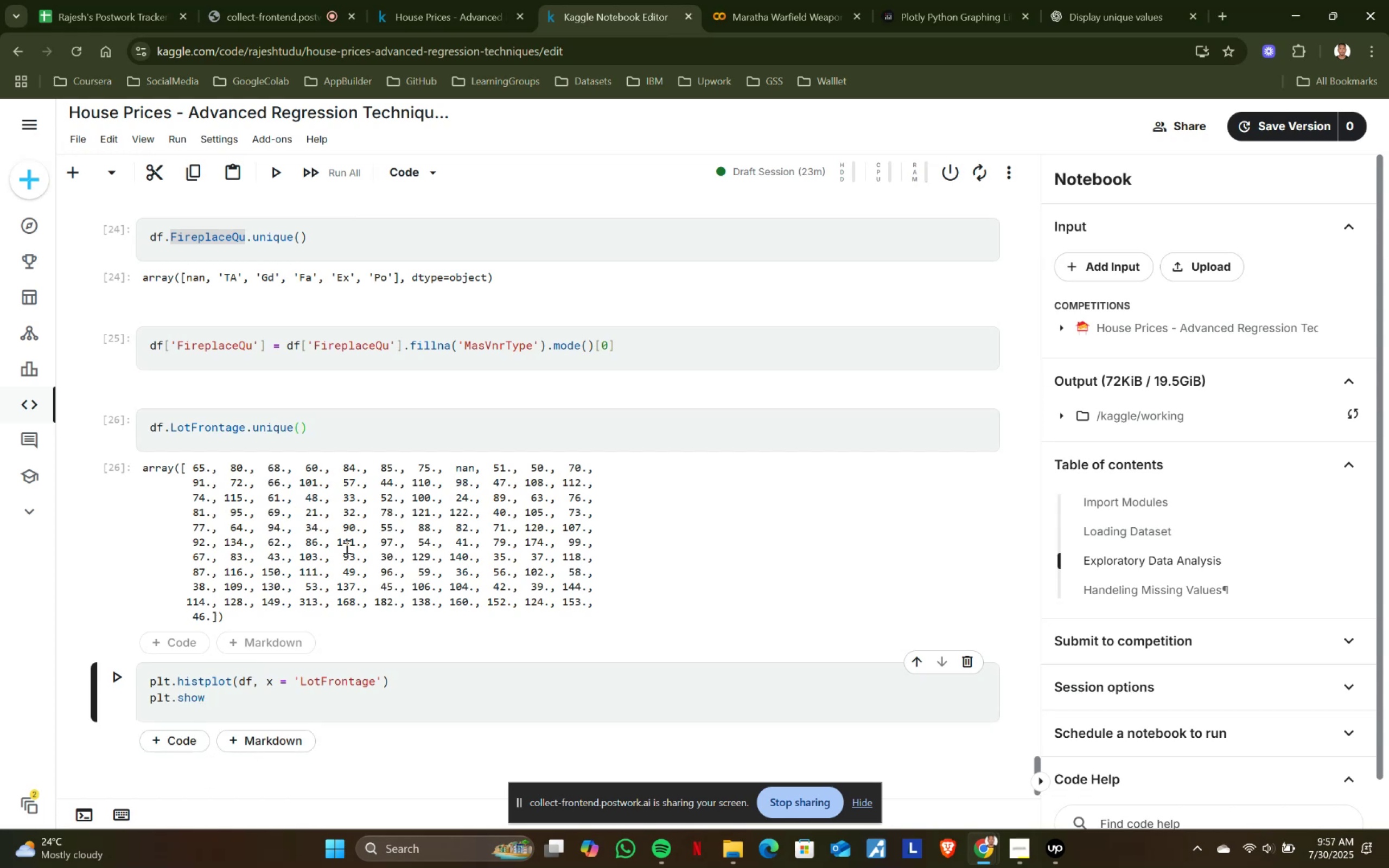 
key(Shift+ShiftLeft)
 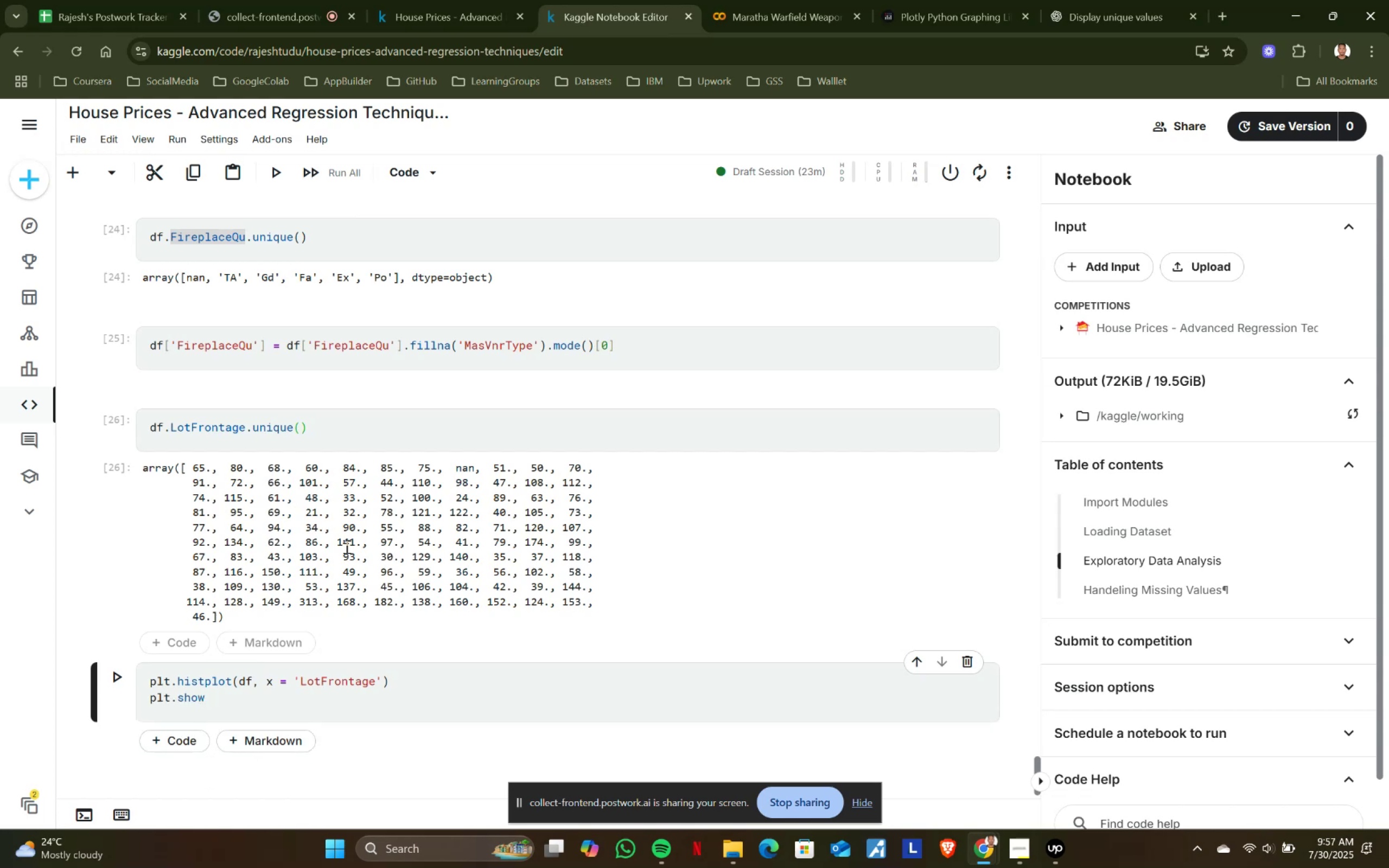 
key(Shift+9)
 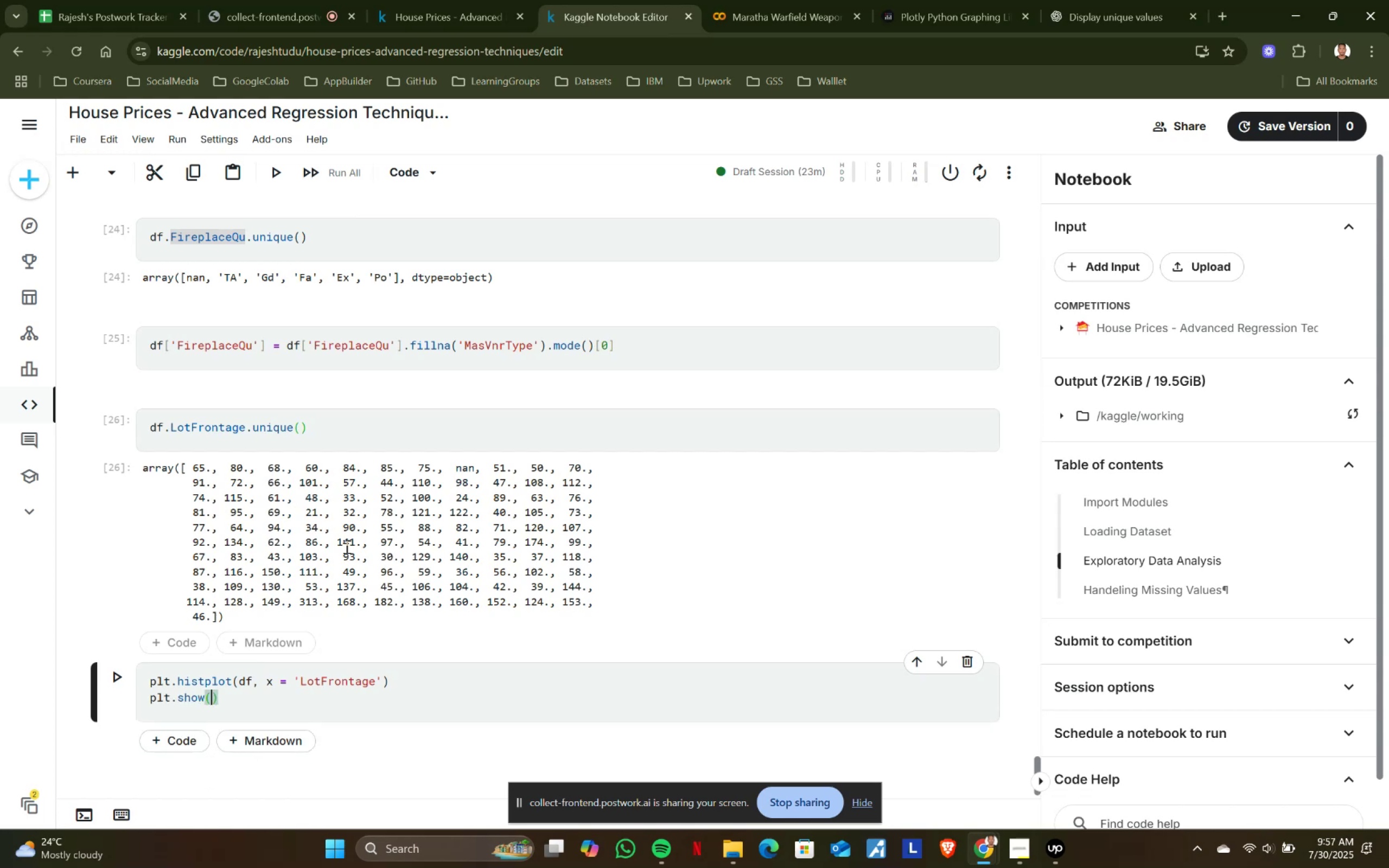 
key(Shift+ShiftRight)
 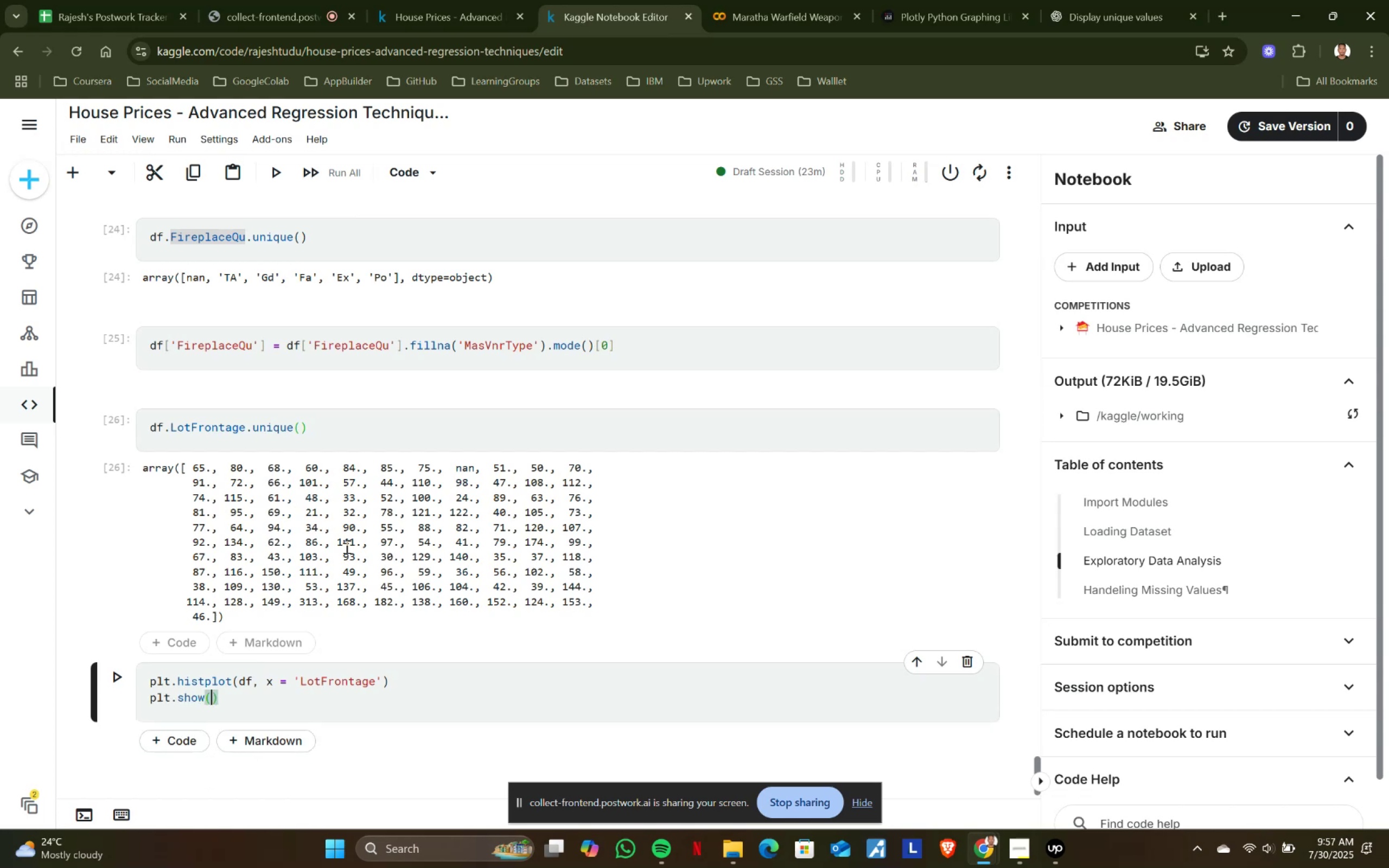 
key(Shift+Enter)
 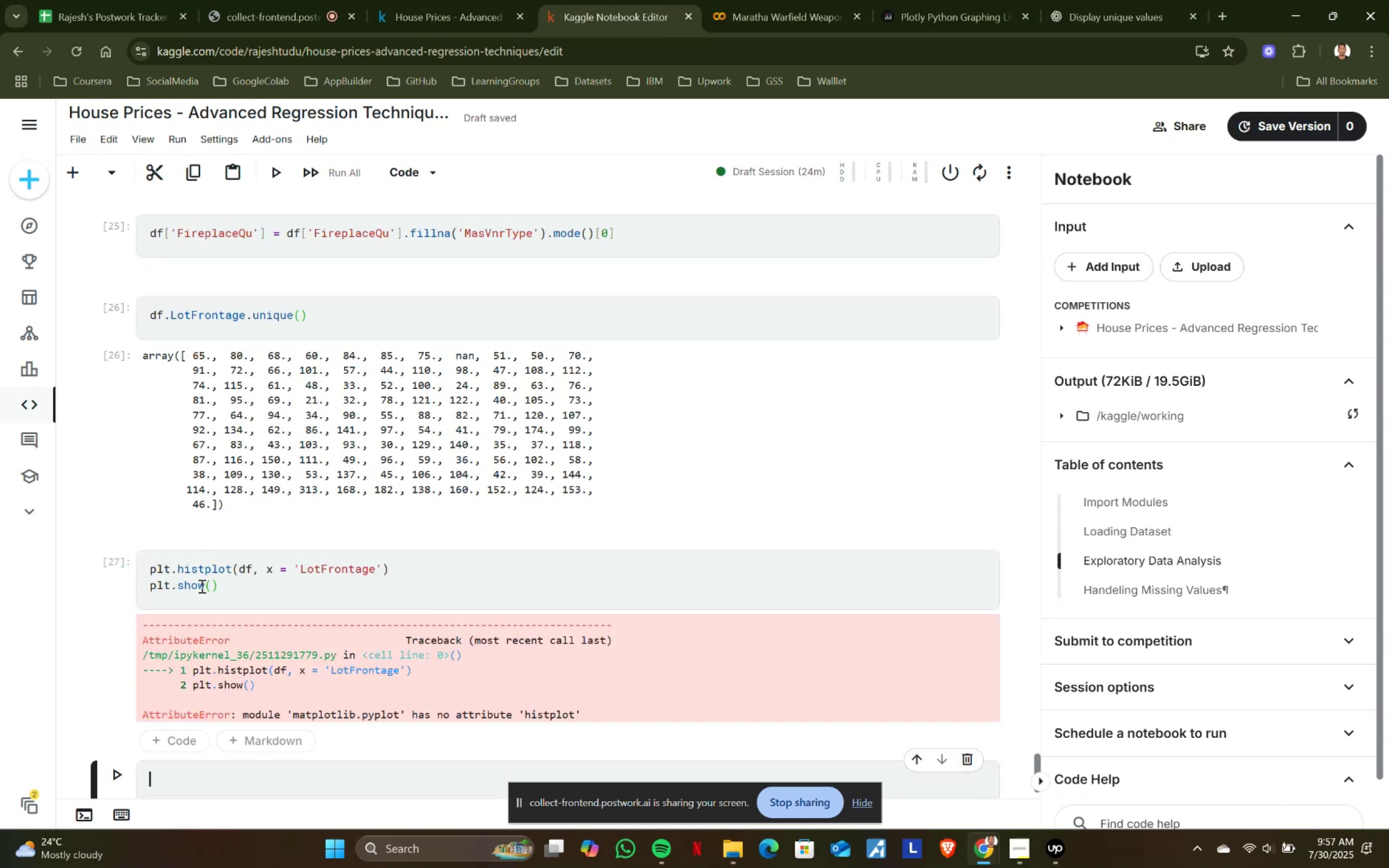 
left_click([167, 563])
 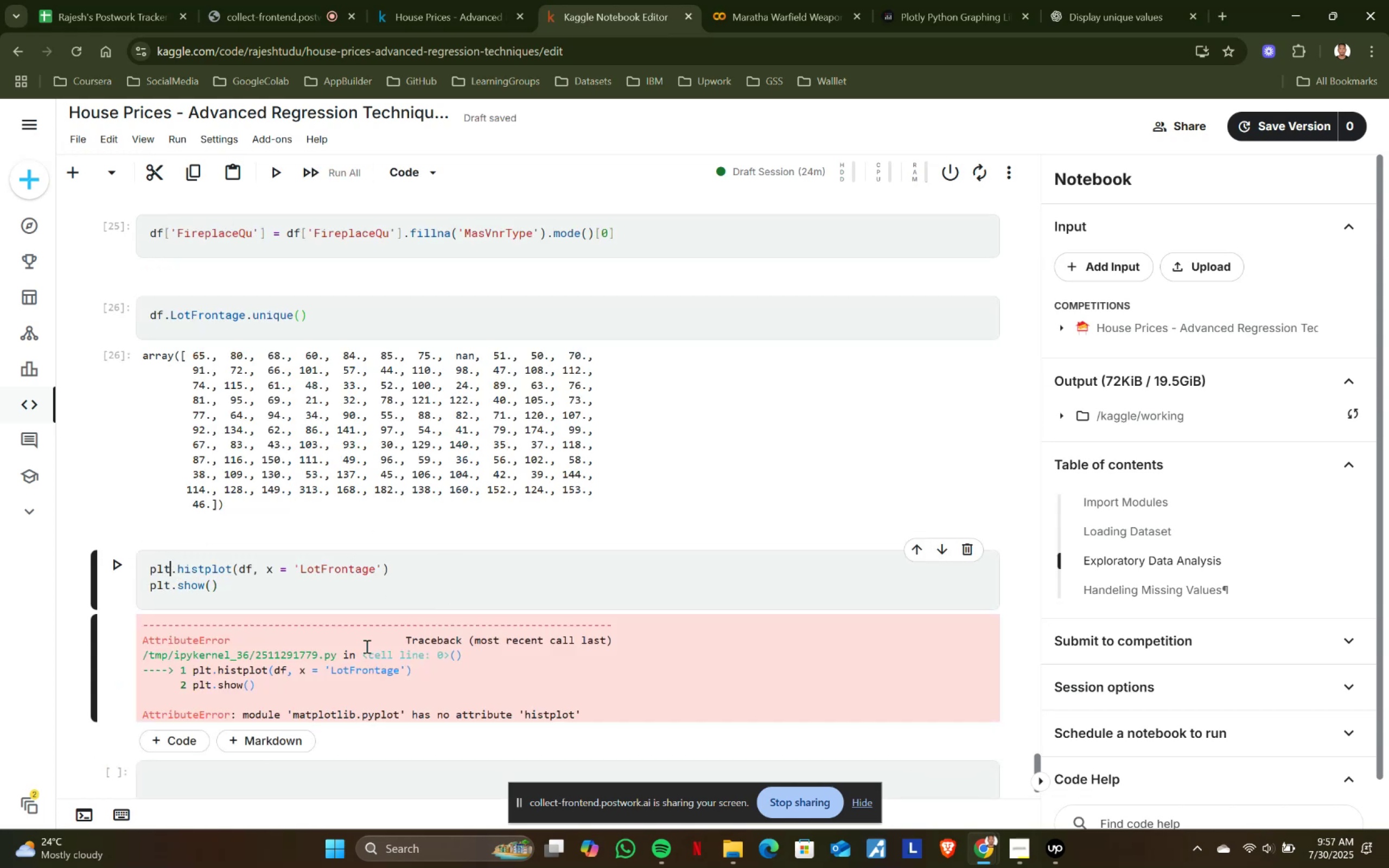 
key(Backspace)
key(Backspace)
key(Backspace)
type(sns)
 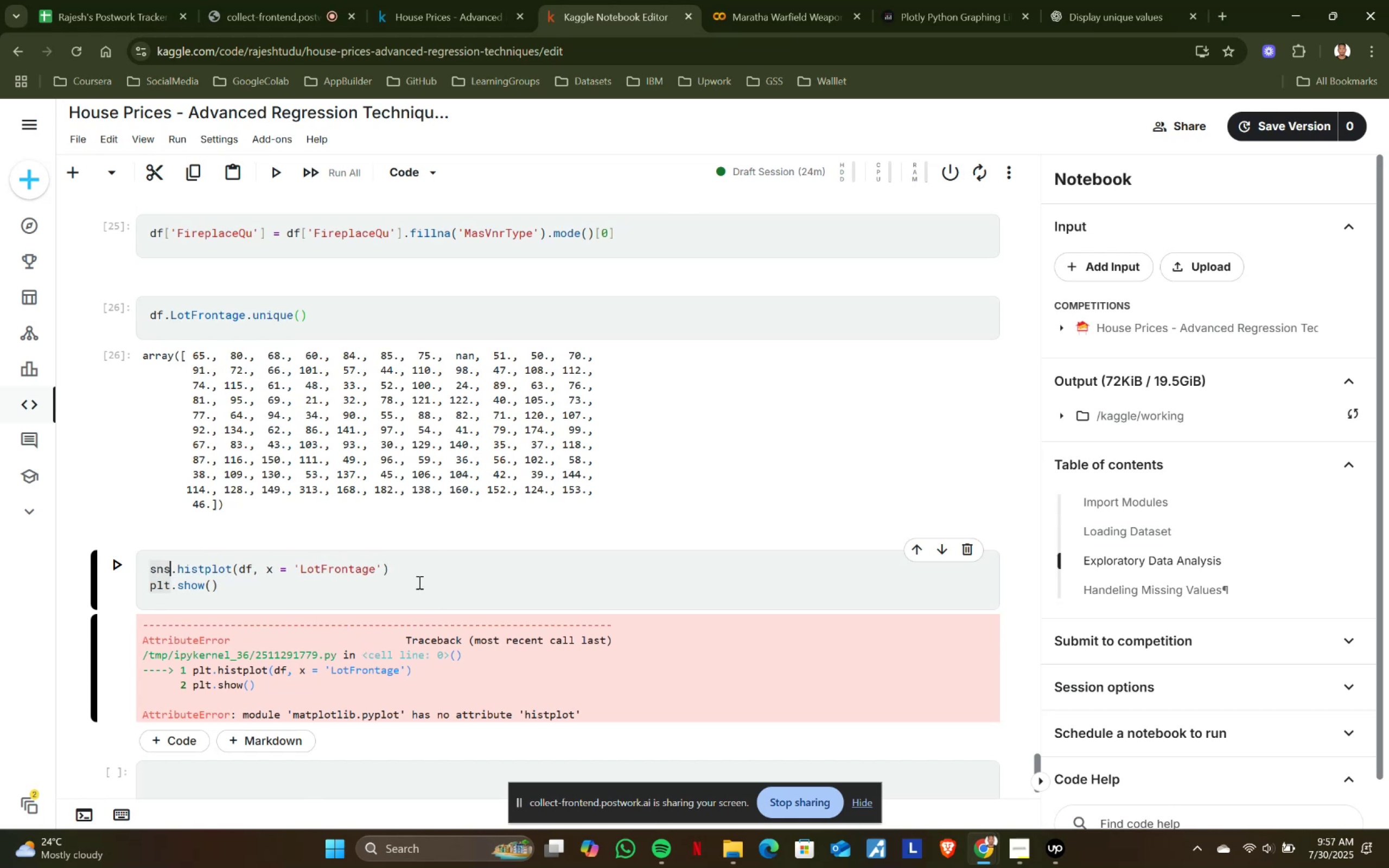 
key(Shift+Enter)
 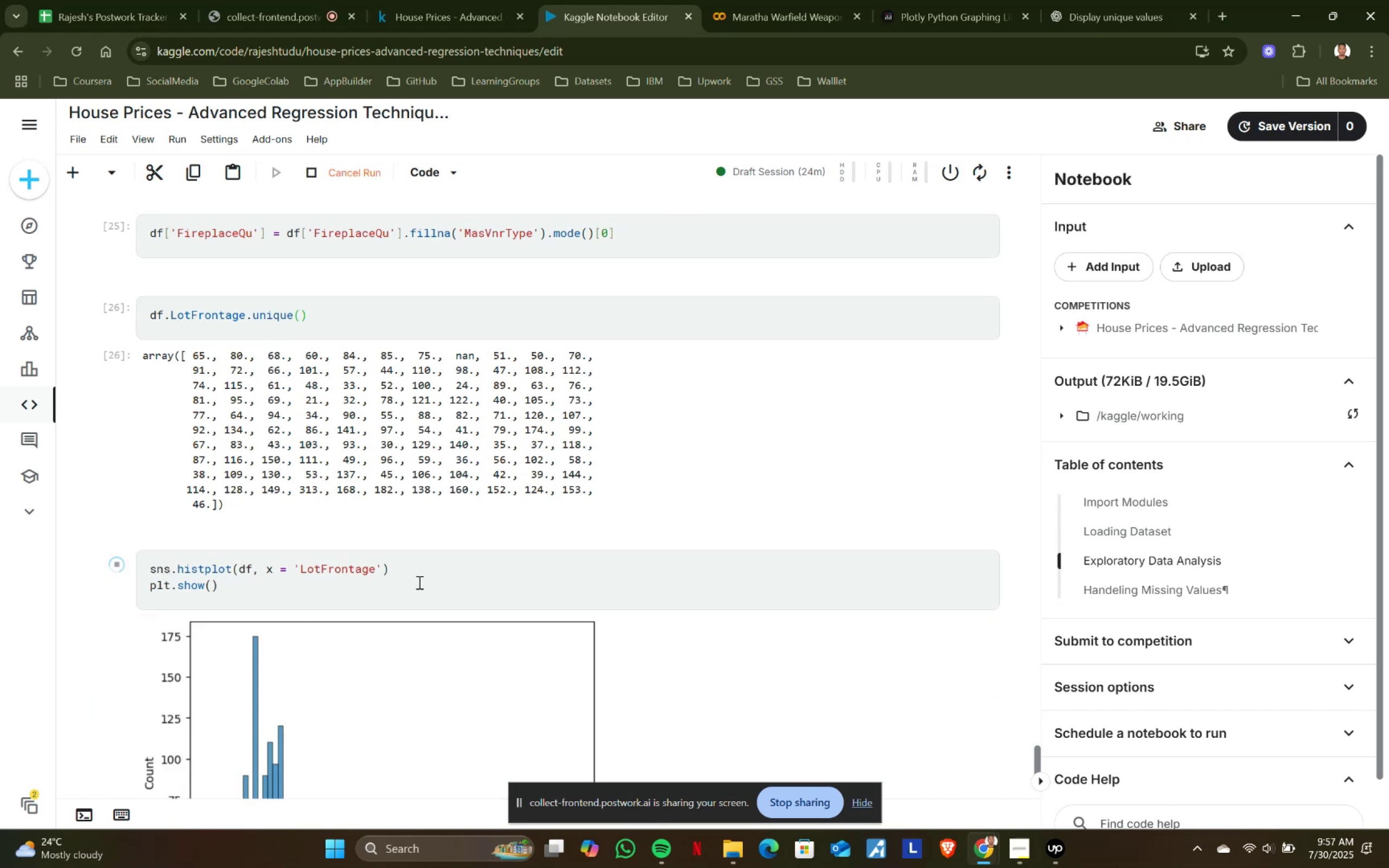 
scroll: coordinate [418, 582], scroll_direction: down, amount: 1.0
 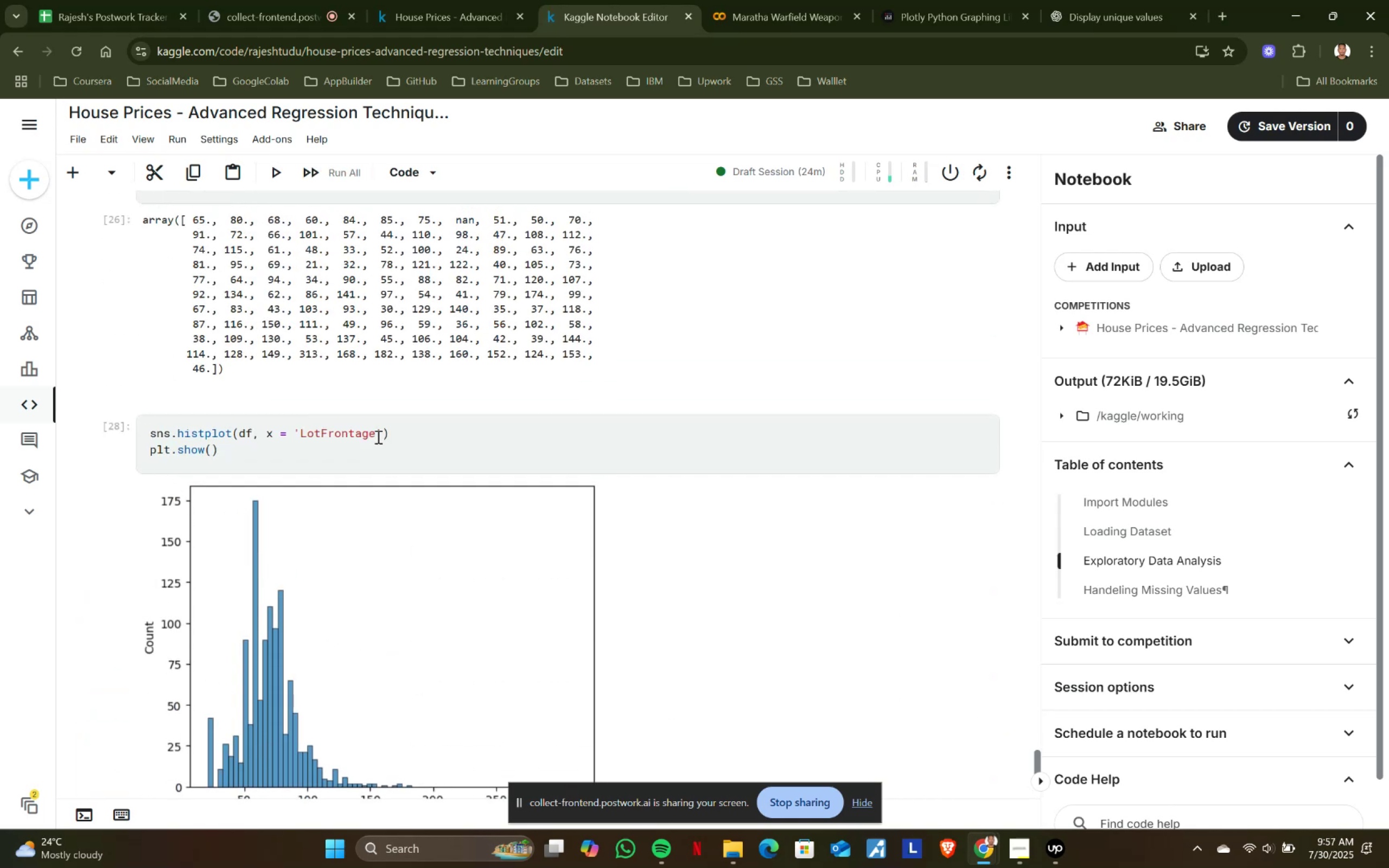 
left_click([382, 431])
 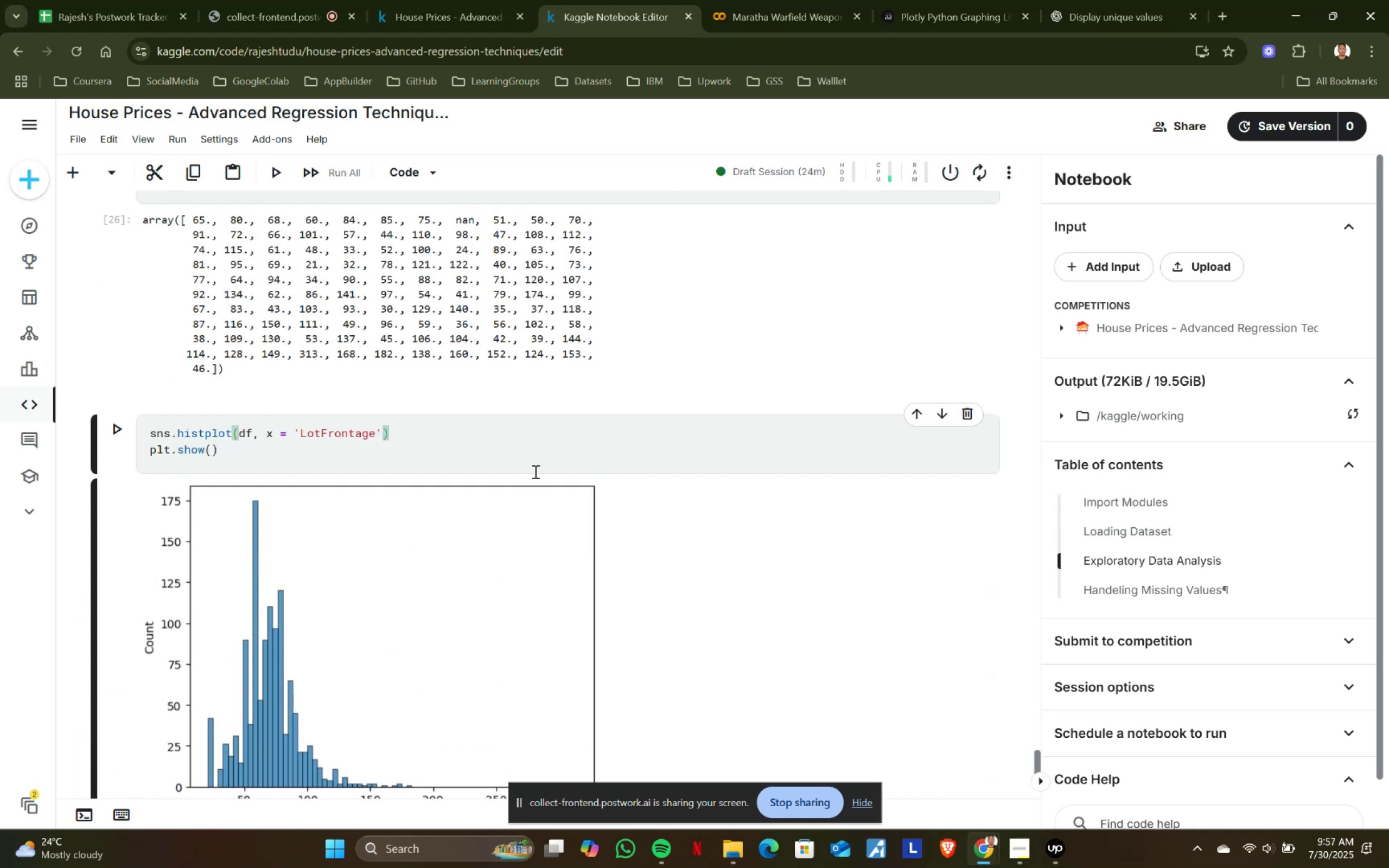 
type(, annot = Ture)
 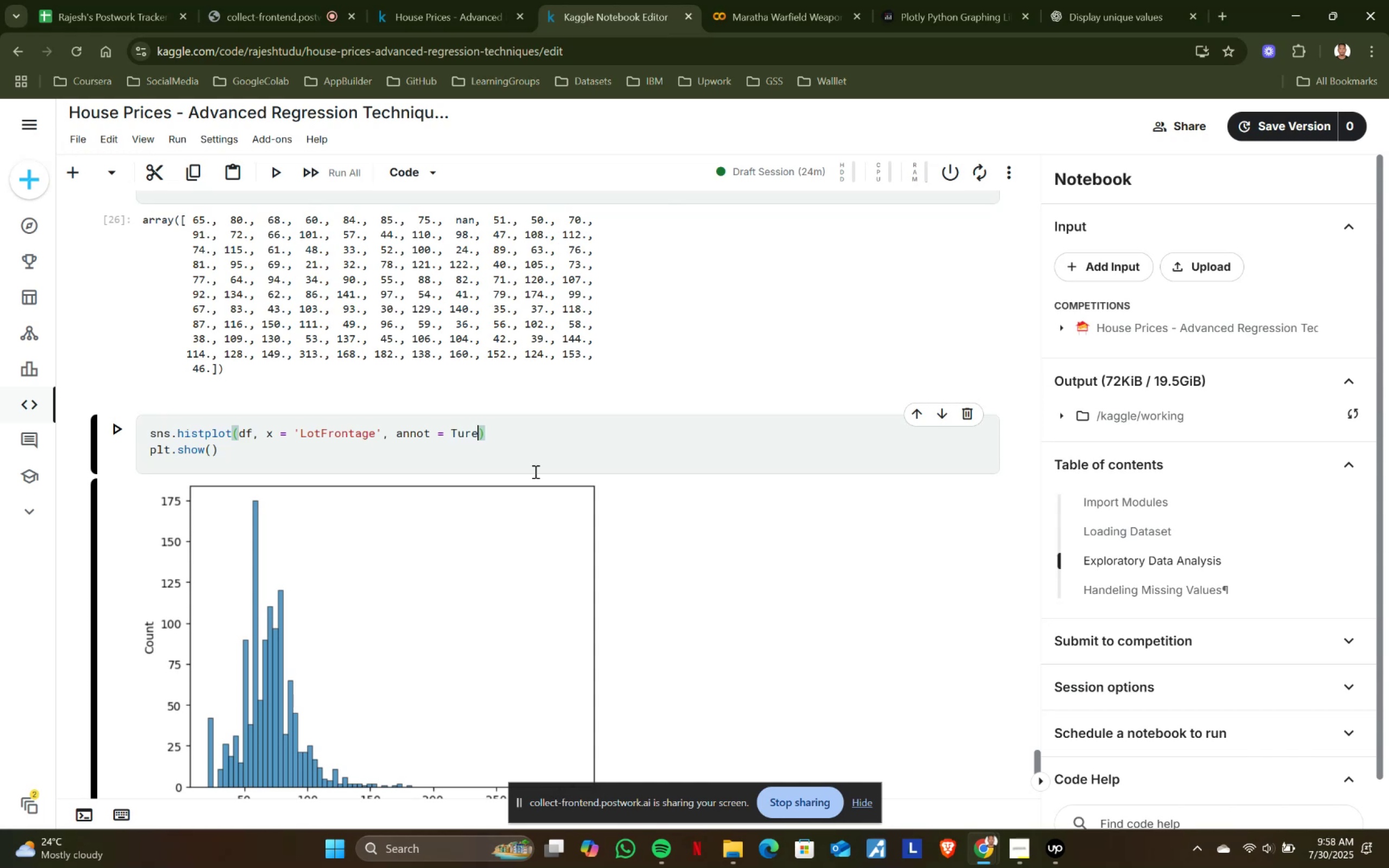 
key(Enter)
 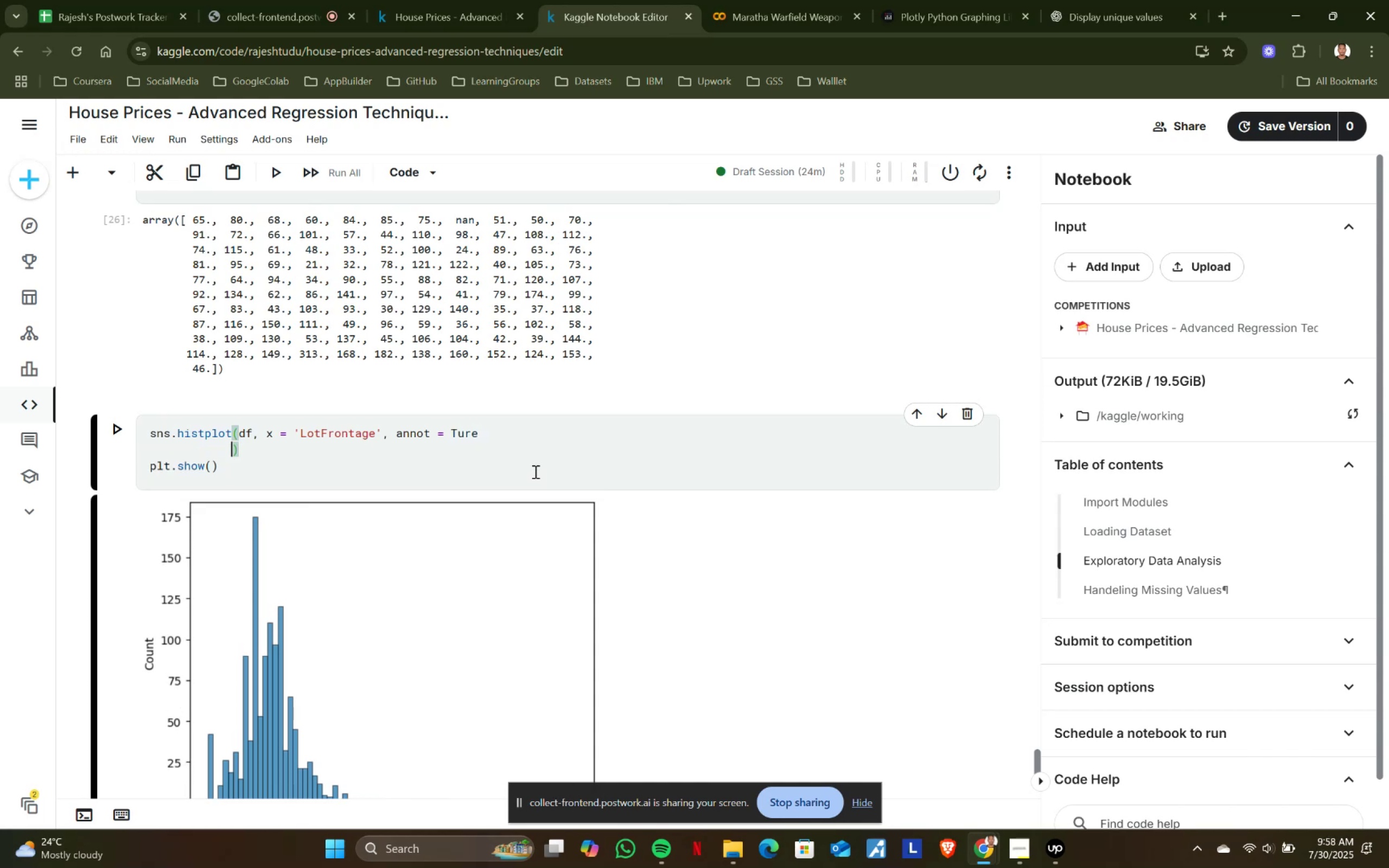 
key(Backspace)
 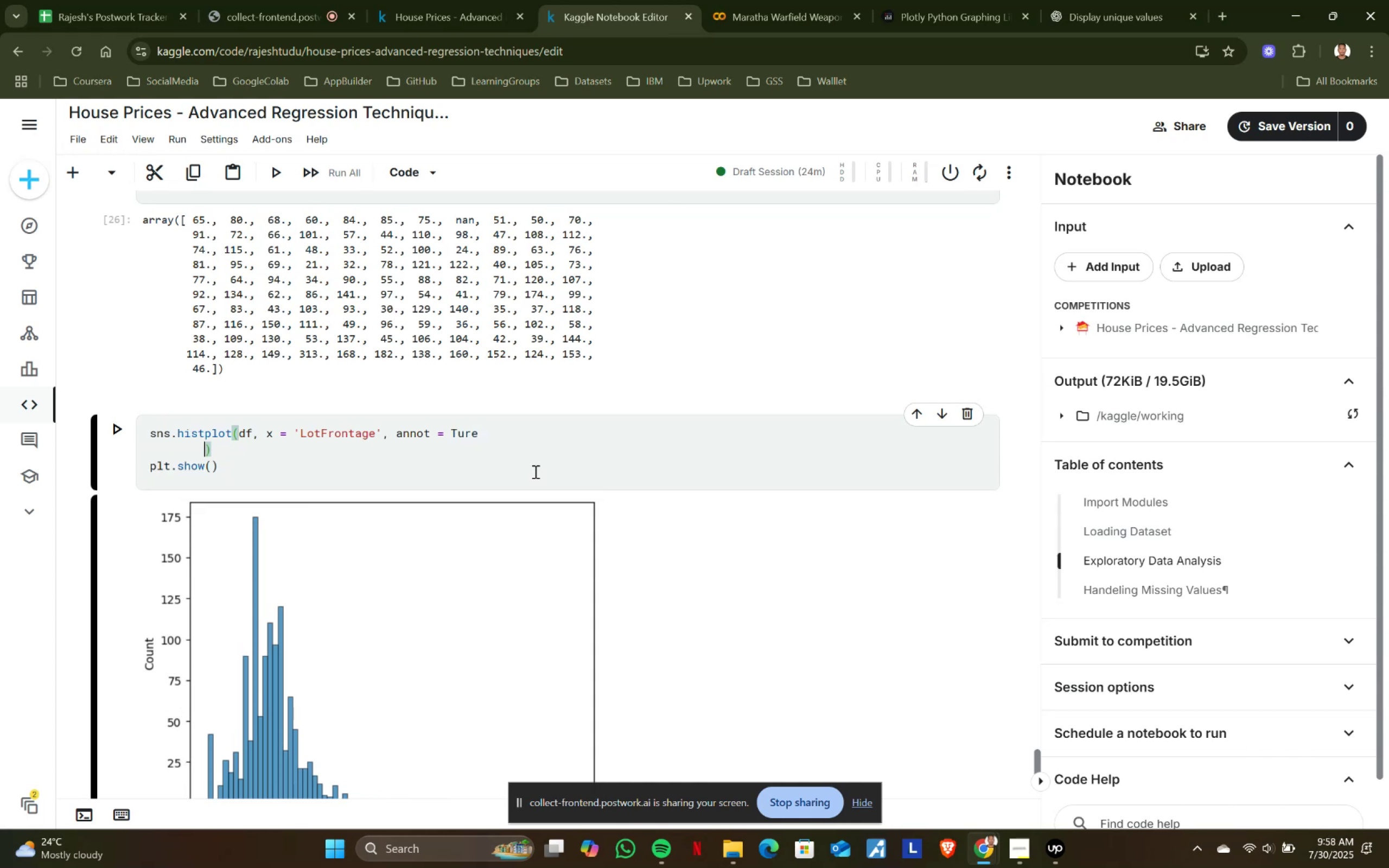 
key(Control+Z)
 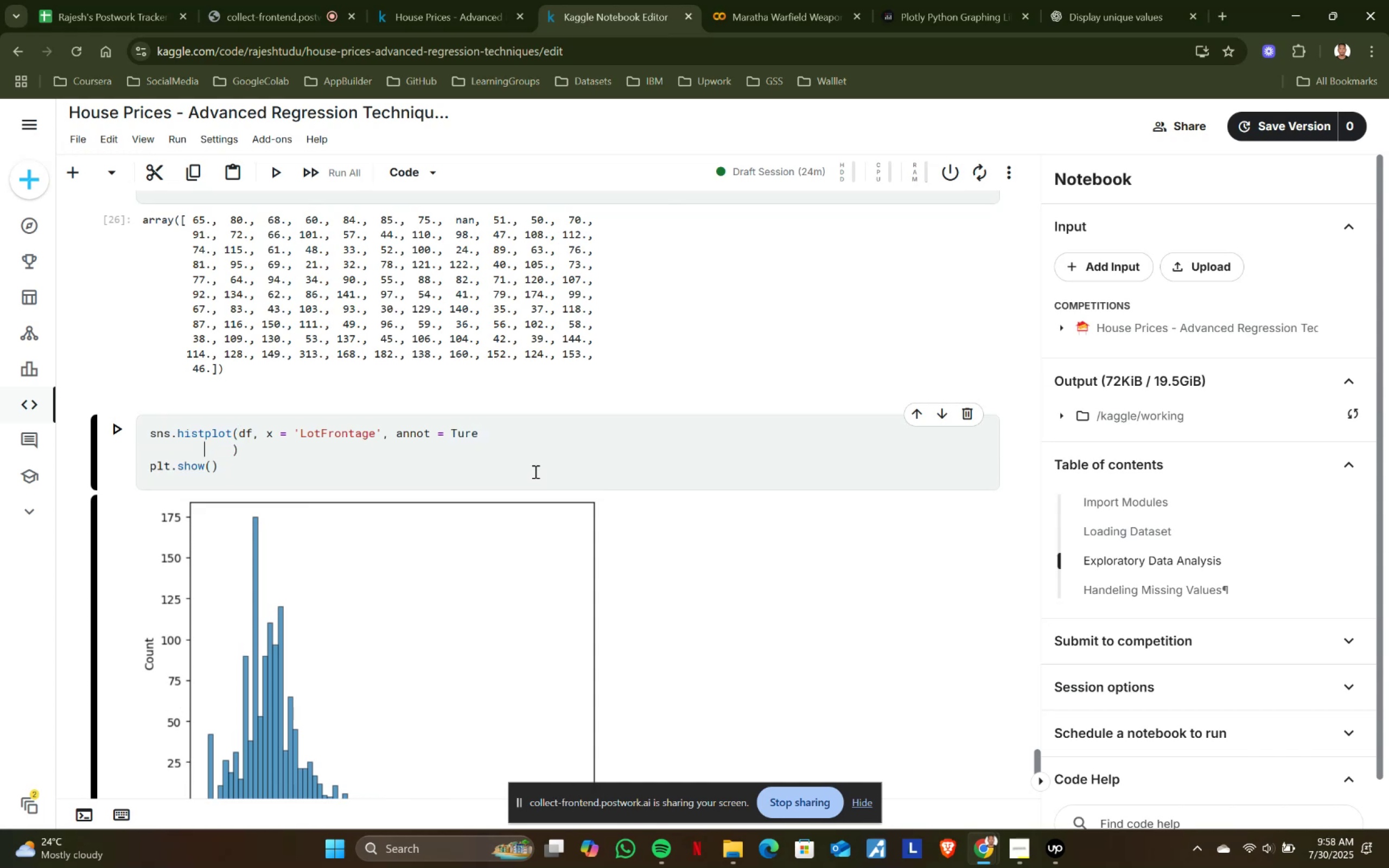 
key(Control+Z)
 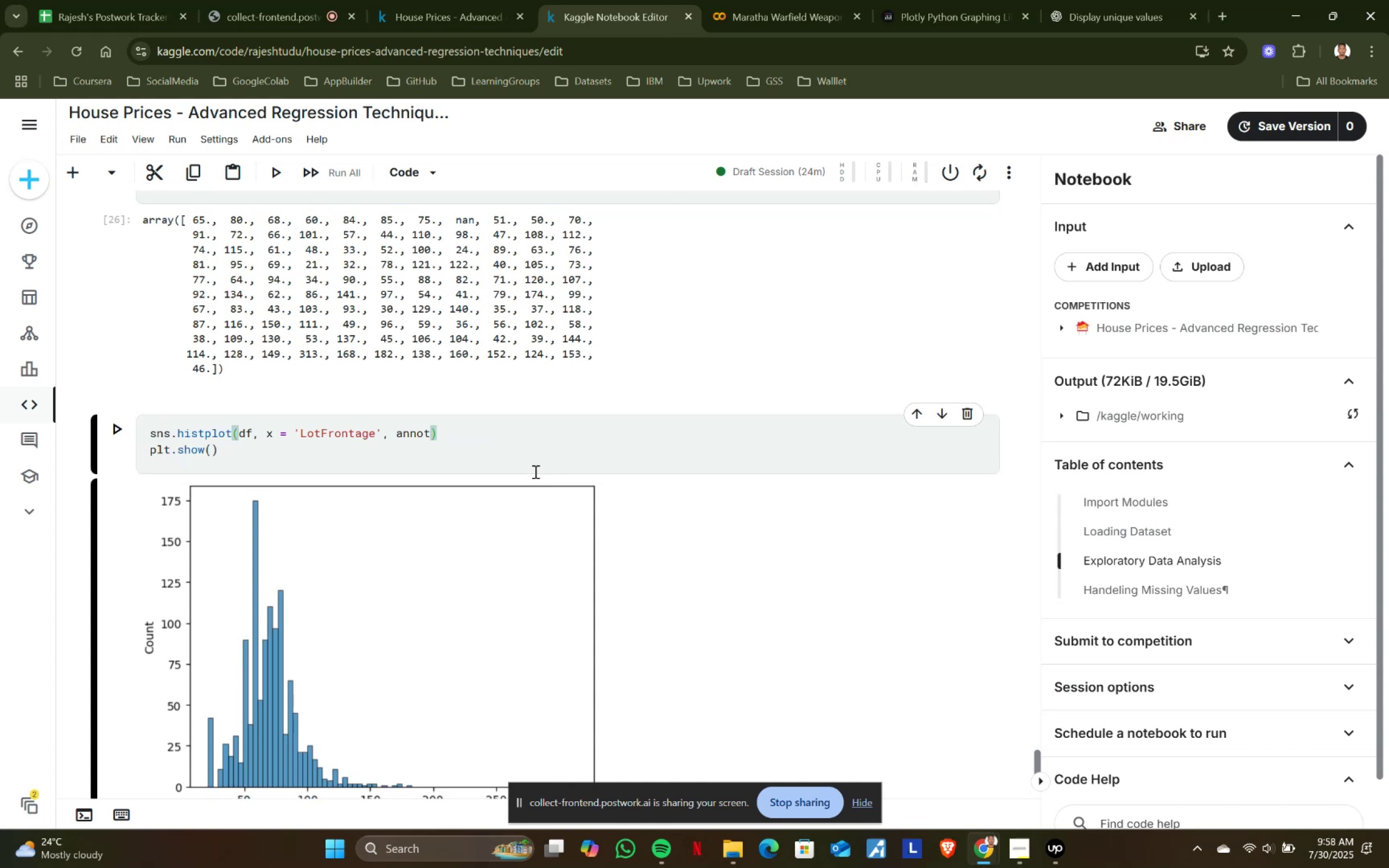 
type( = True)
 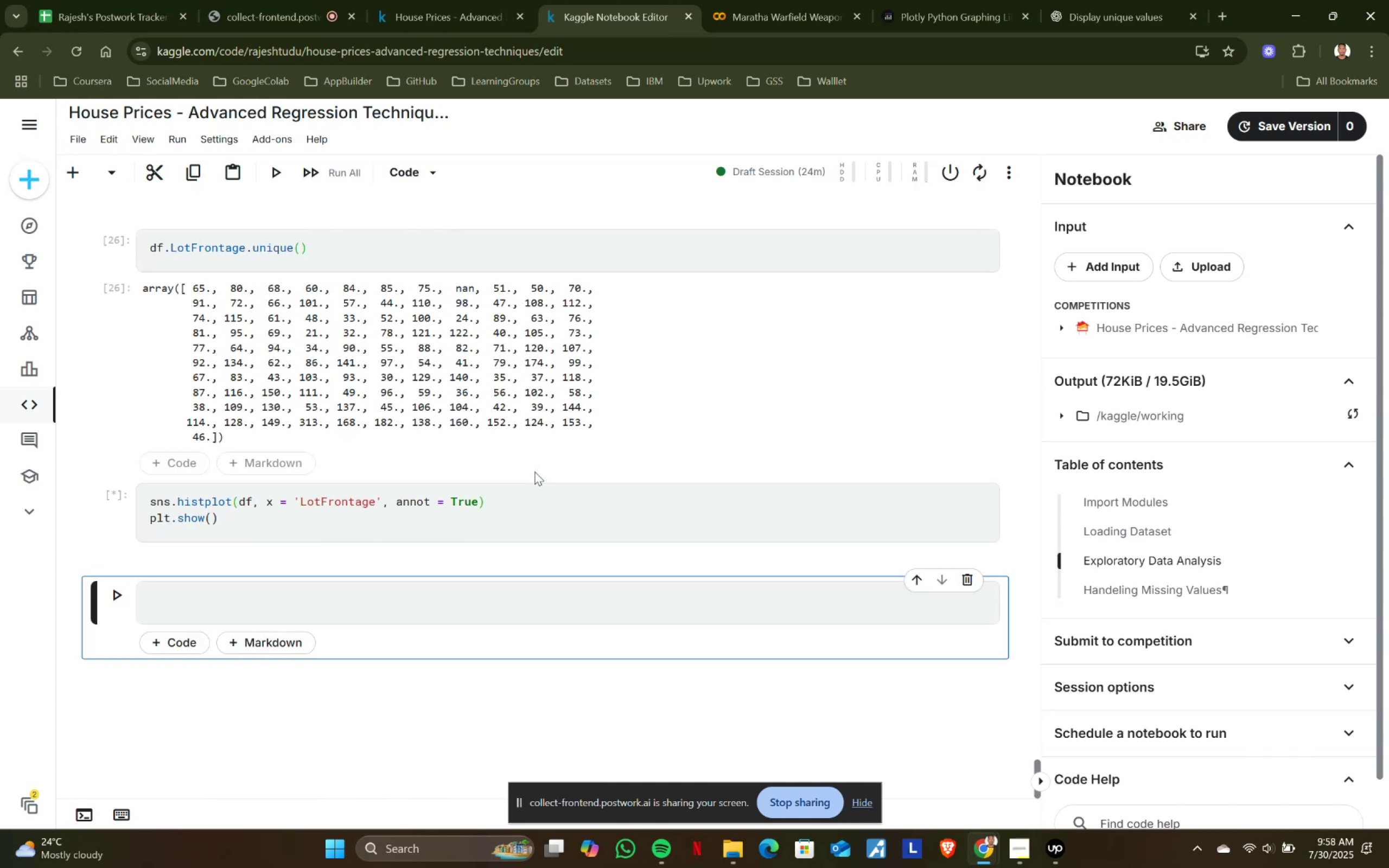 
 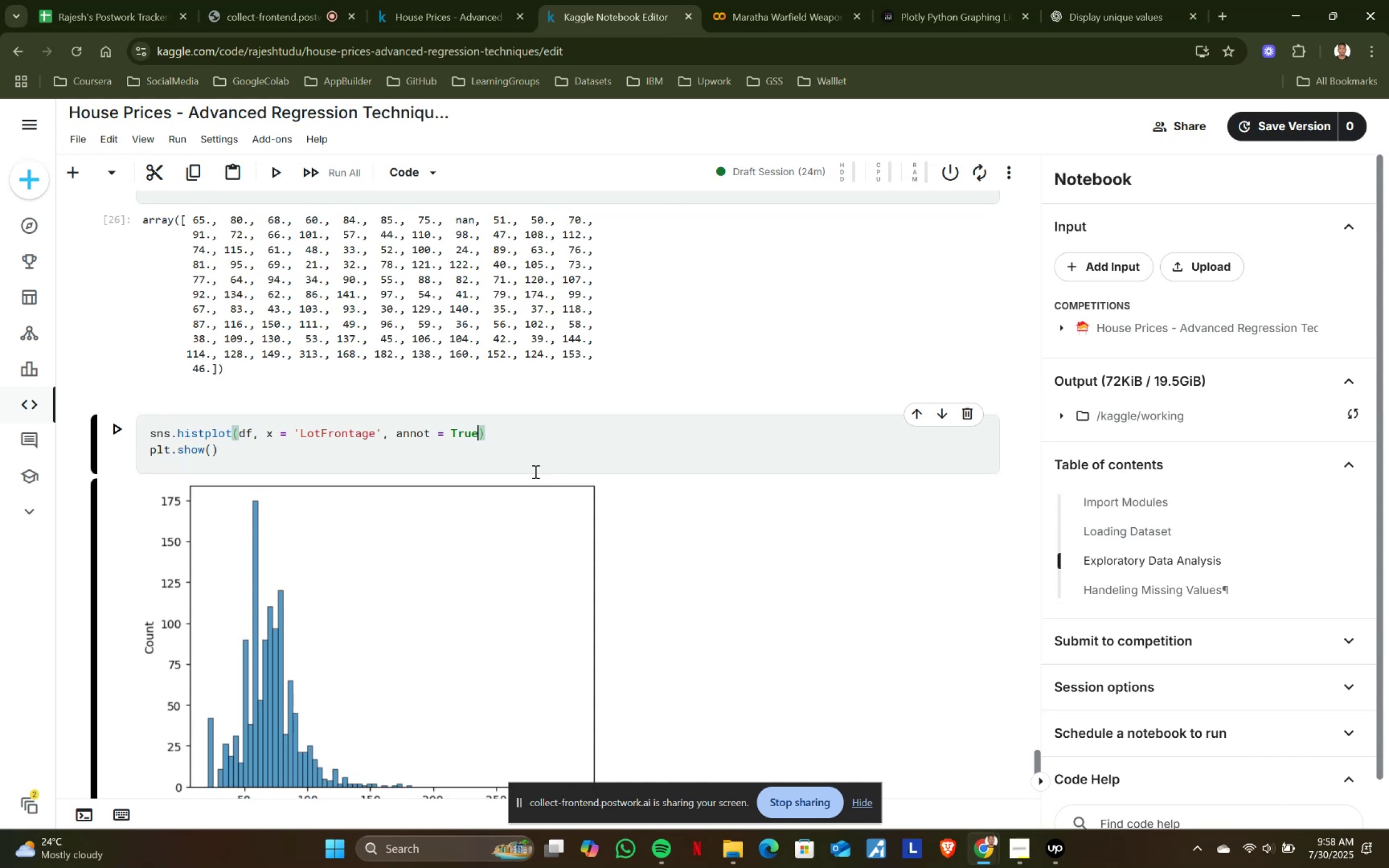 
key(Shift+Enter)
 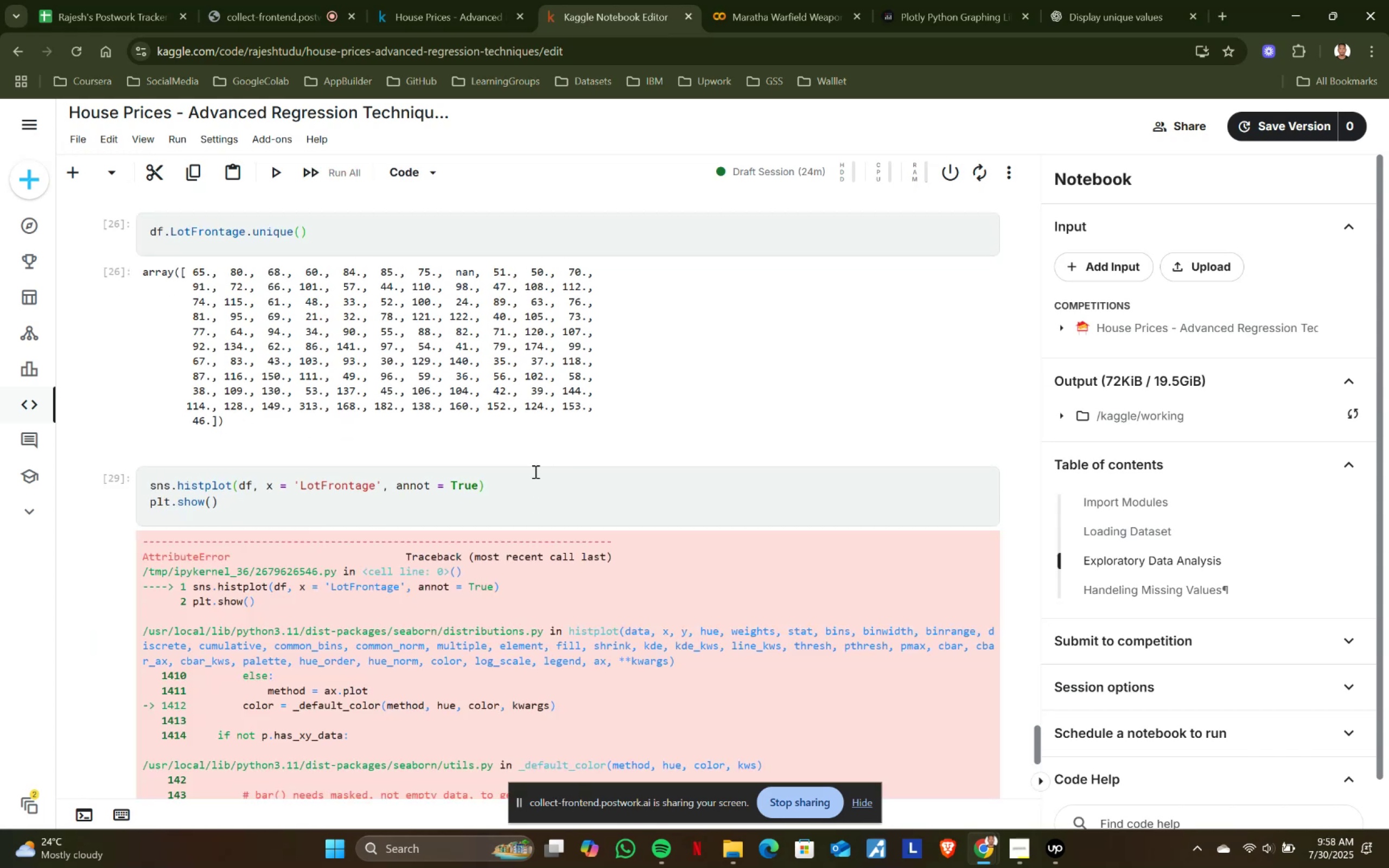 
key(Control+Z)
 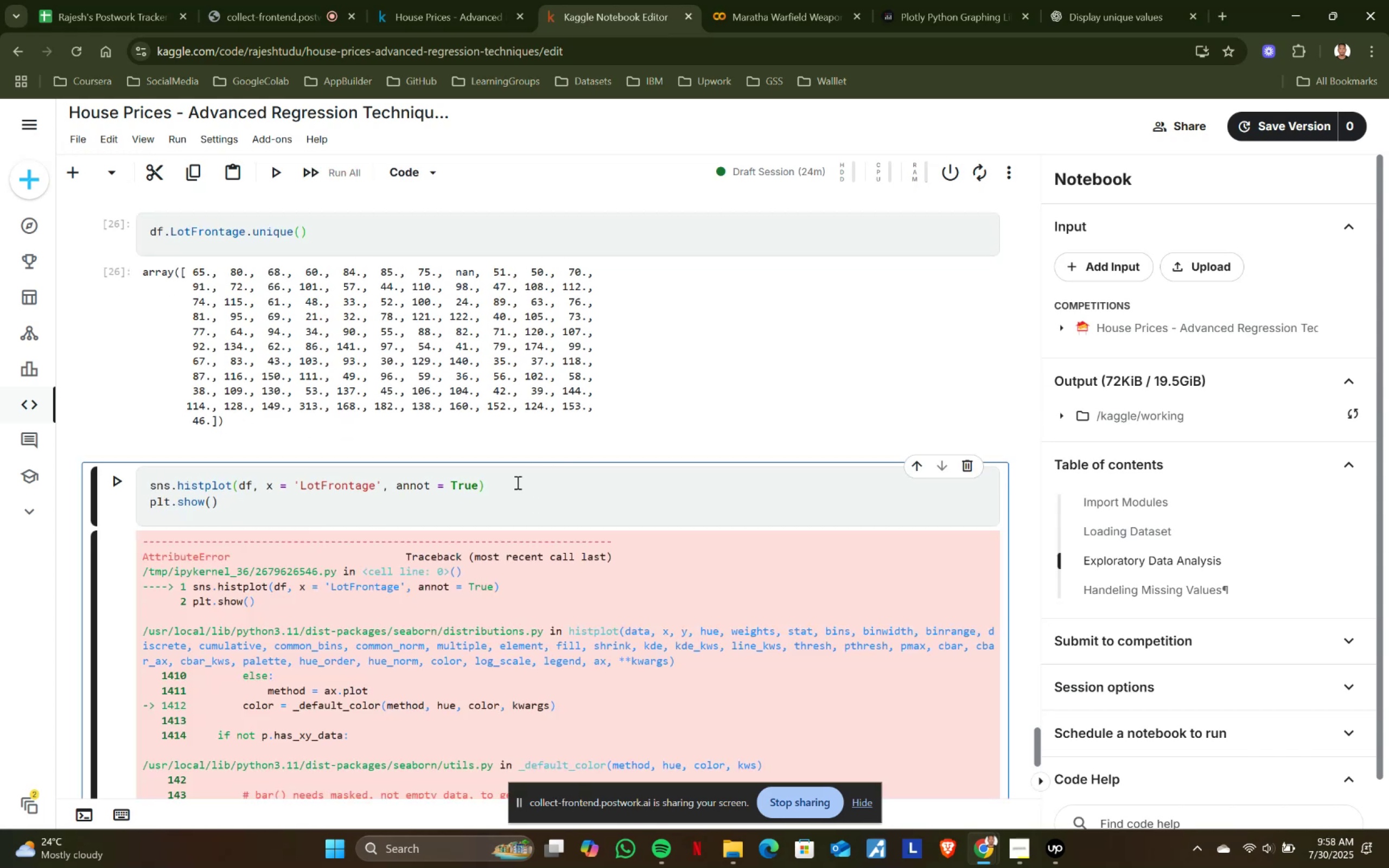 
key(Control+ControlLeft)
 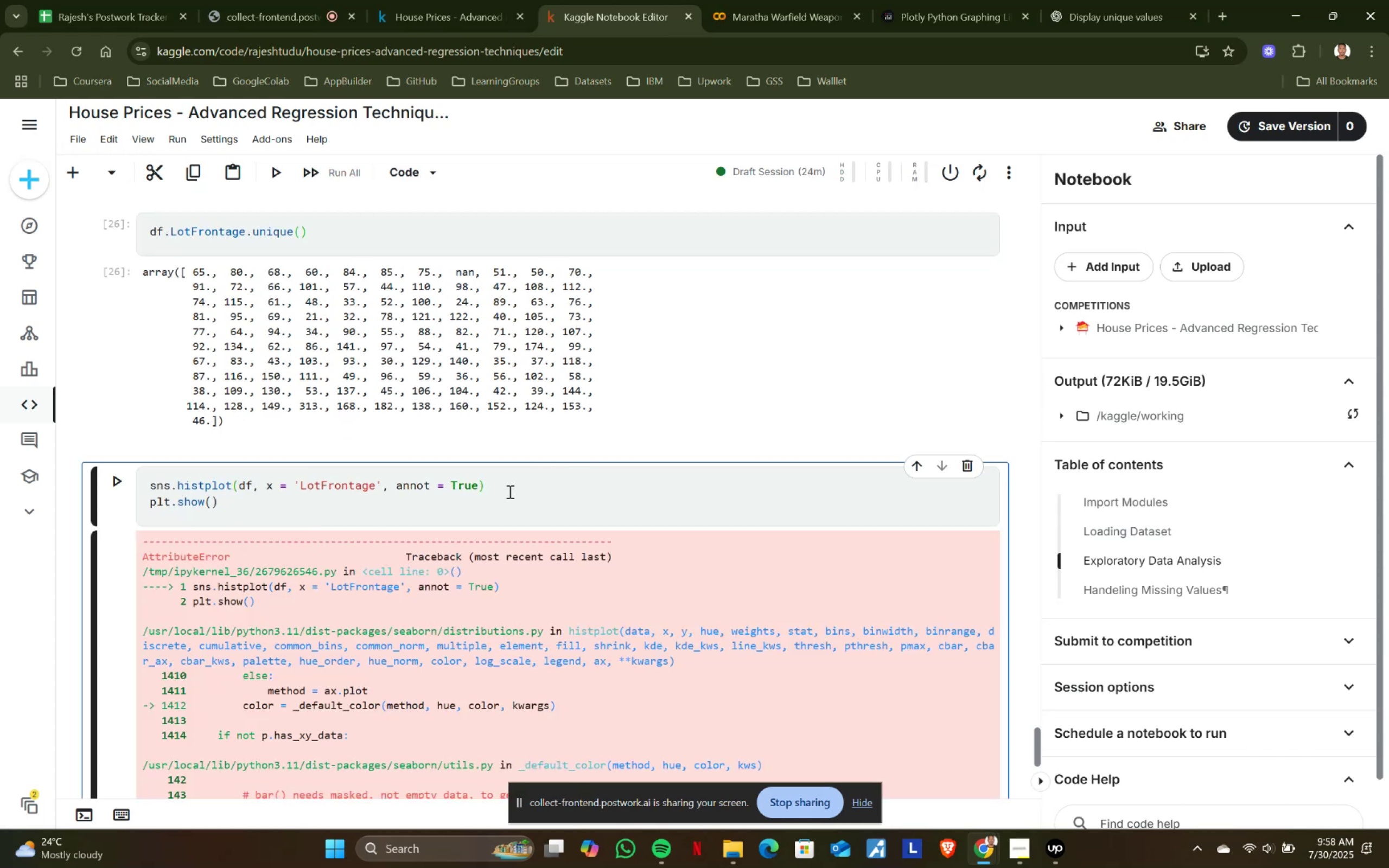 
key(Control+Z)
 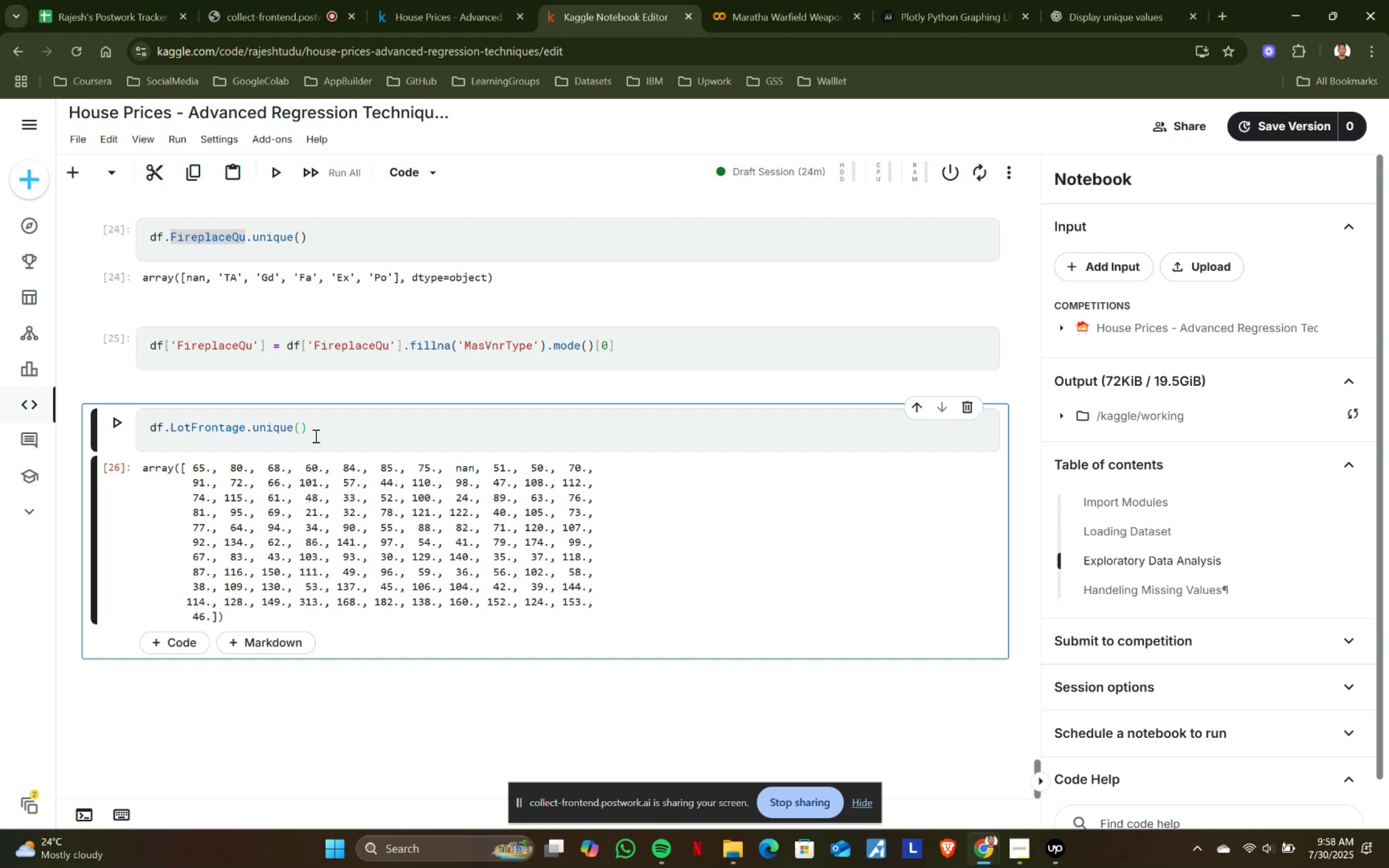 
key(Control+Y)
 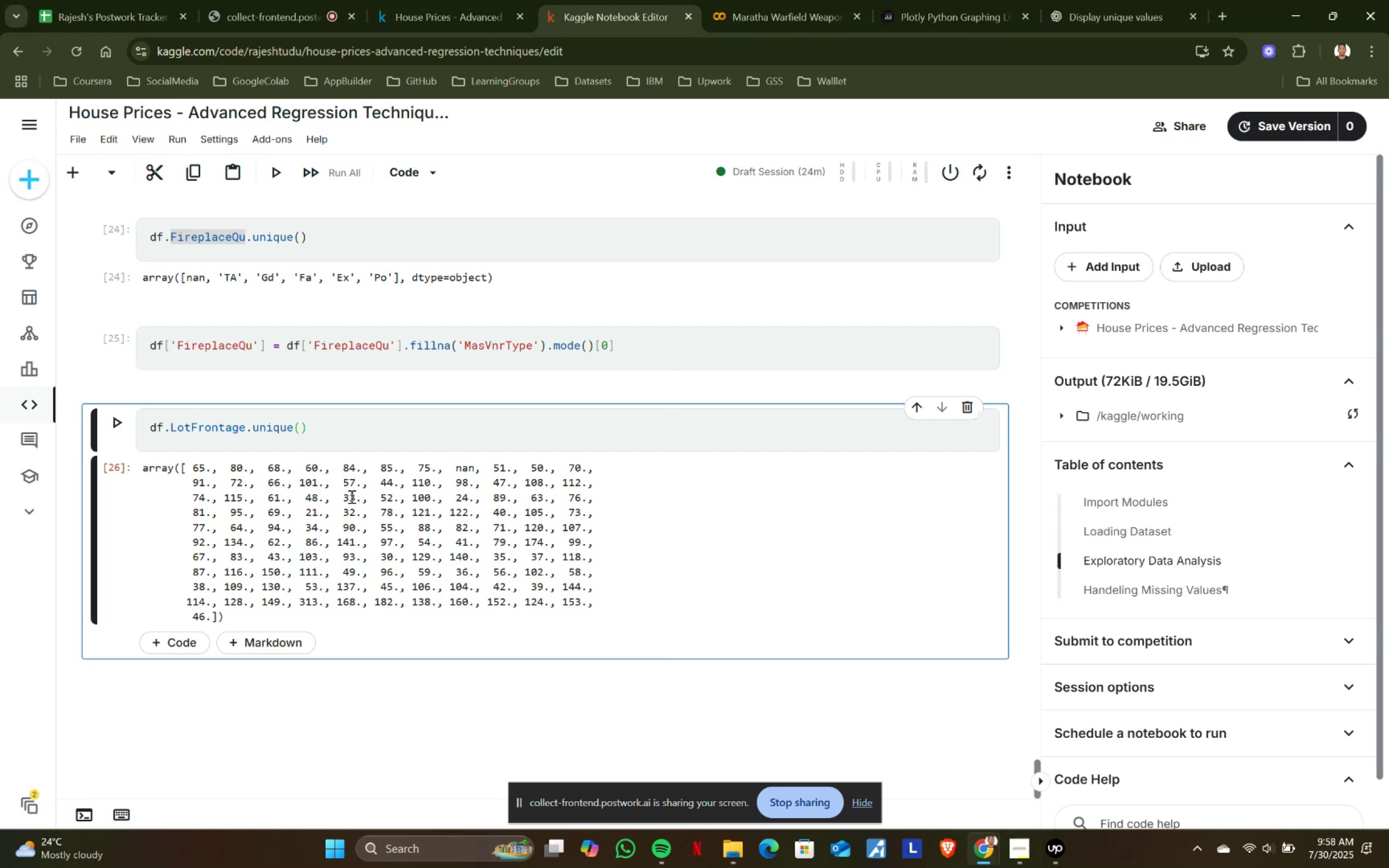 
scroll: coordinate [354, 530], scroll_direction: down, amount: 1.0
 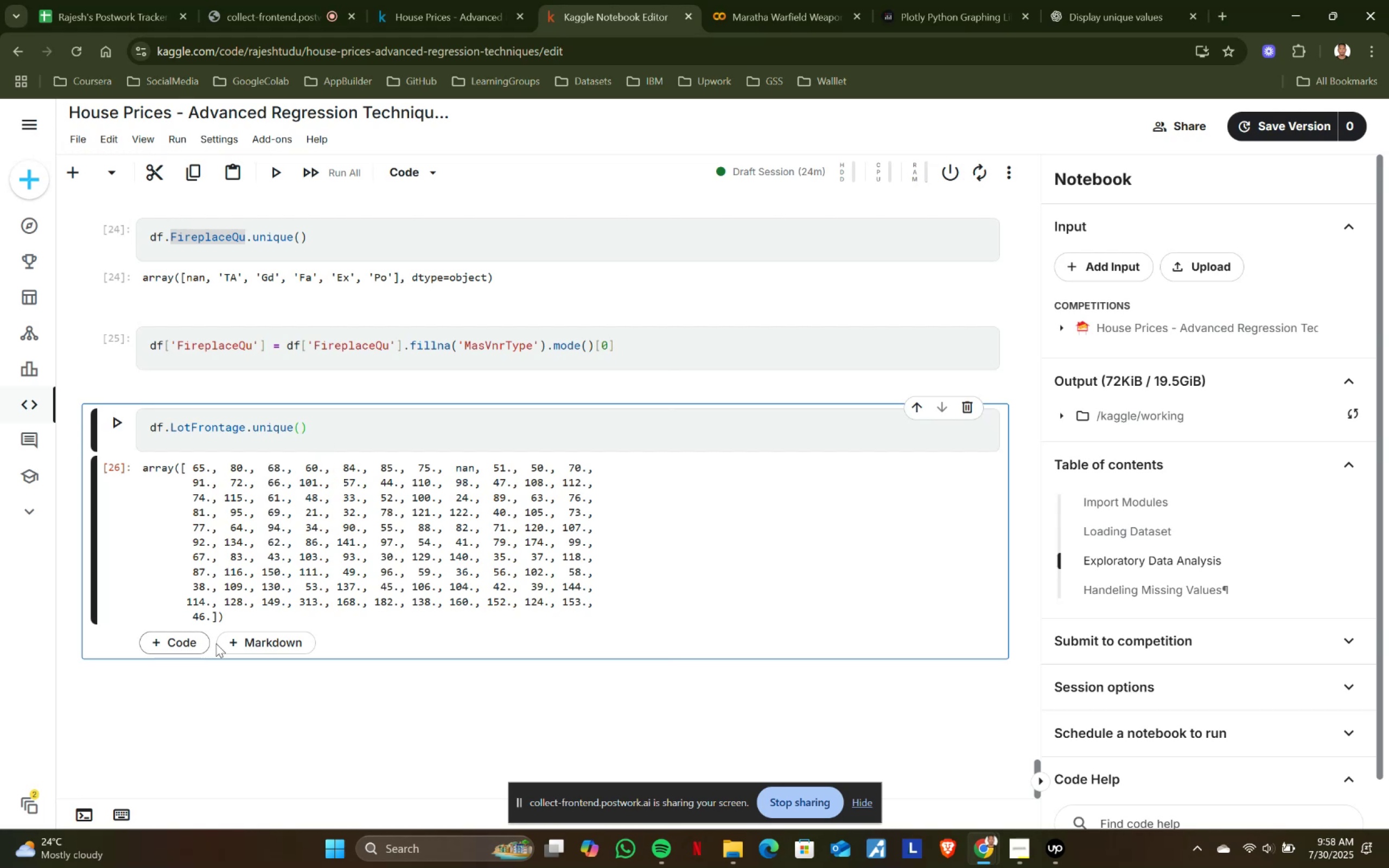 
left_click([190, 643])
 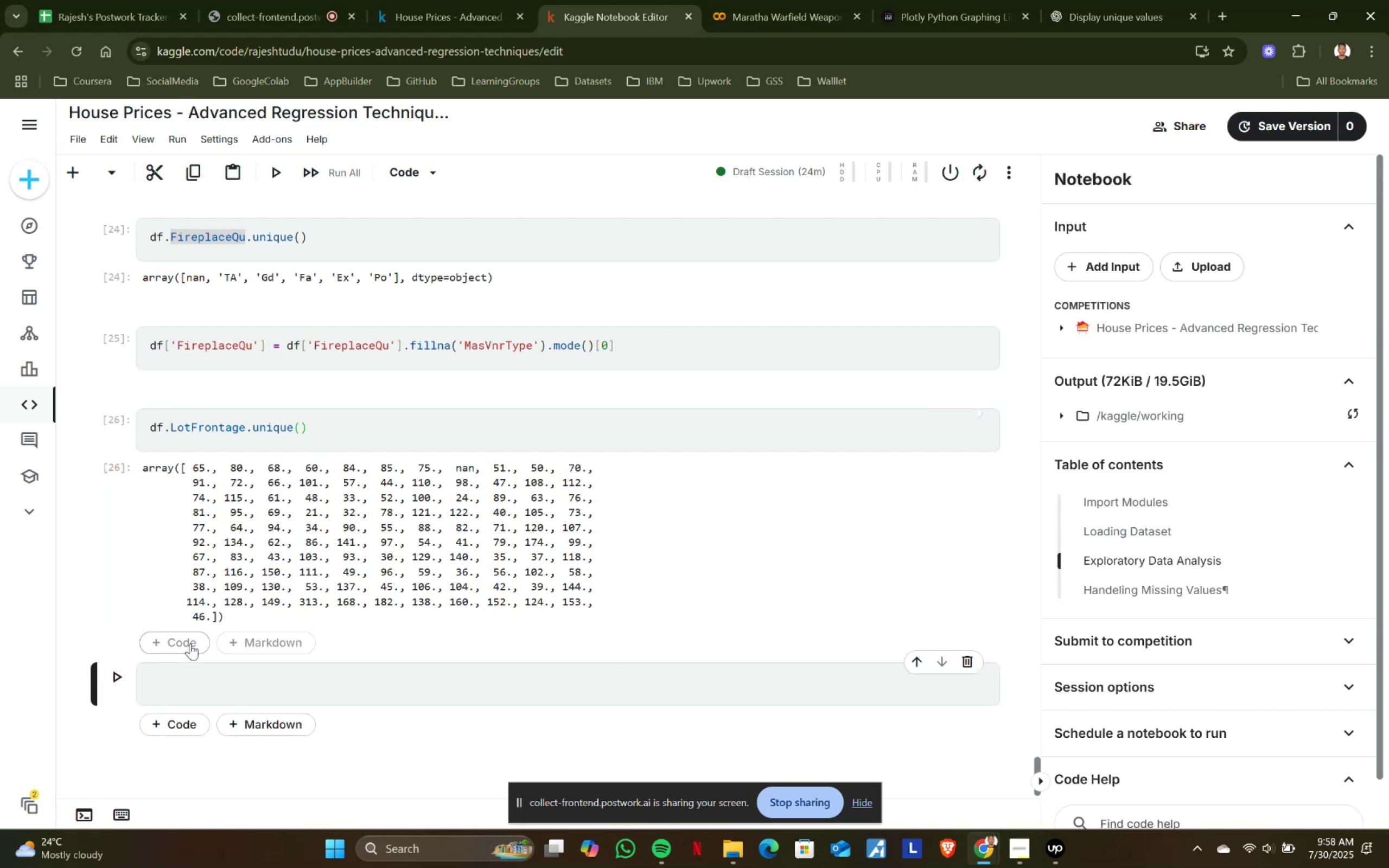 
scroll: coordinate [244, 630], scroll_direction: down, amount: 2.0
 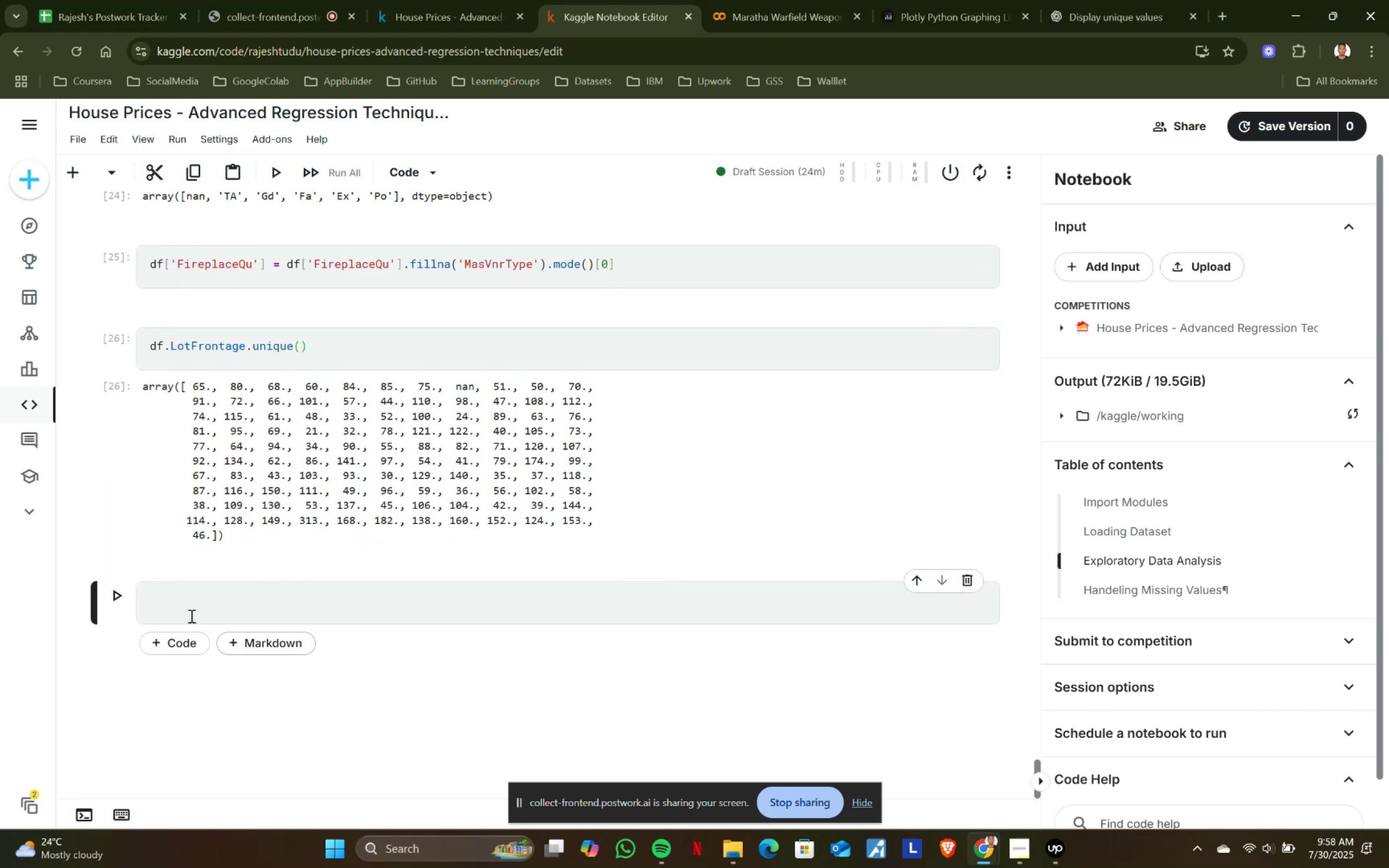 
left_click([184, 603])
 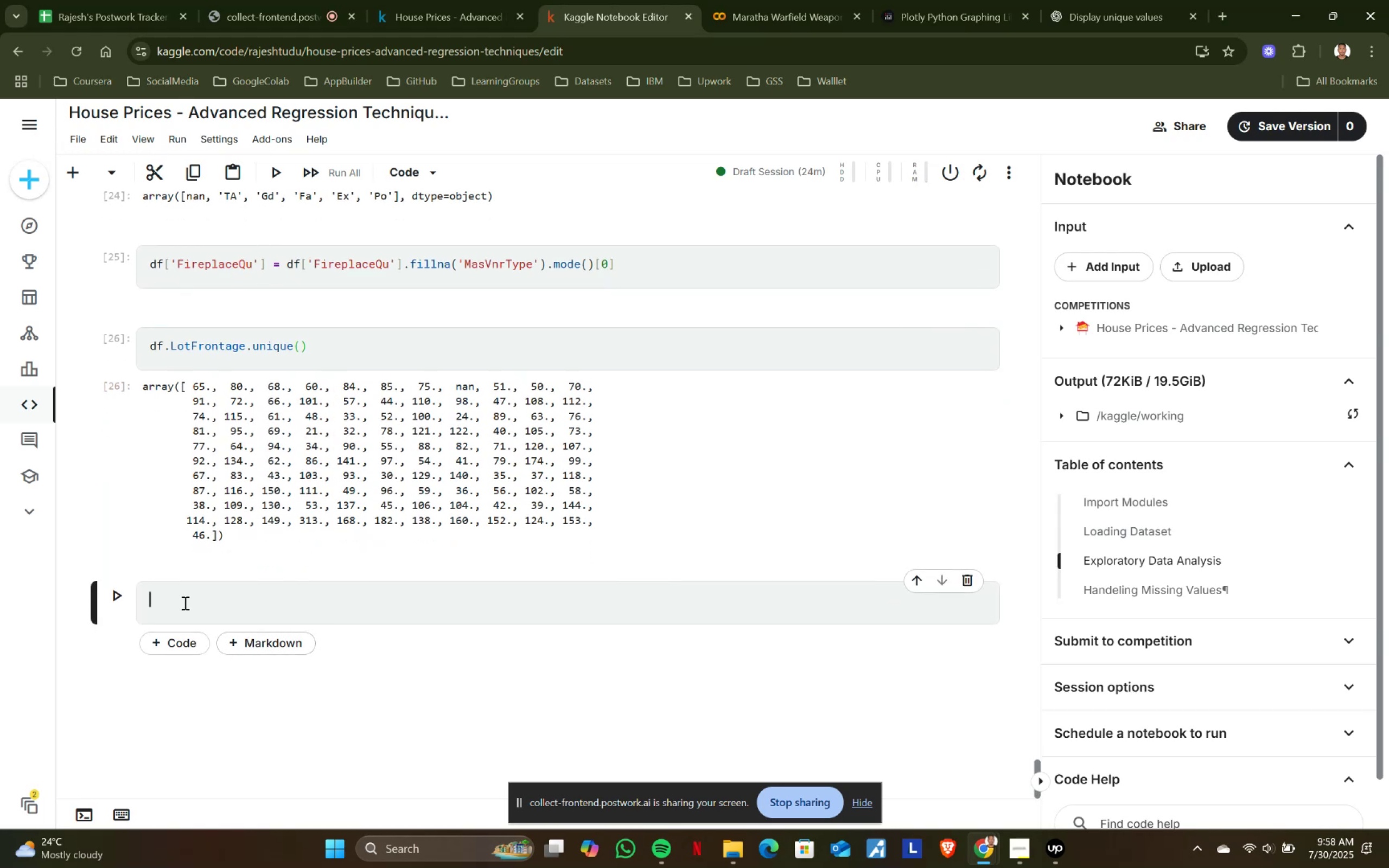 
type(# Visualization for )
 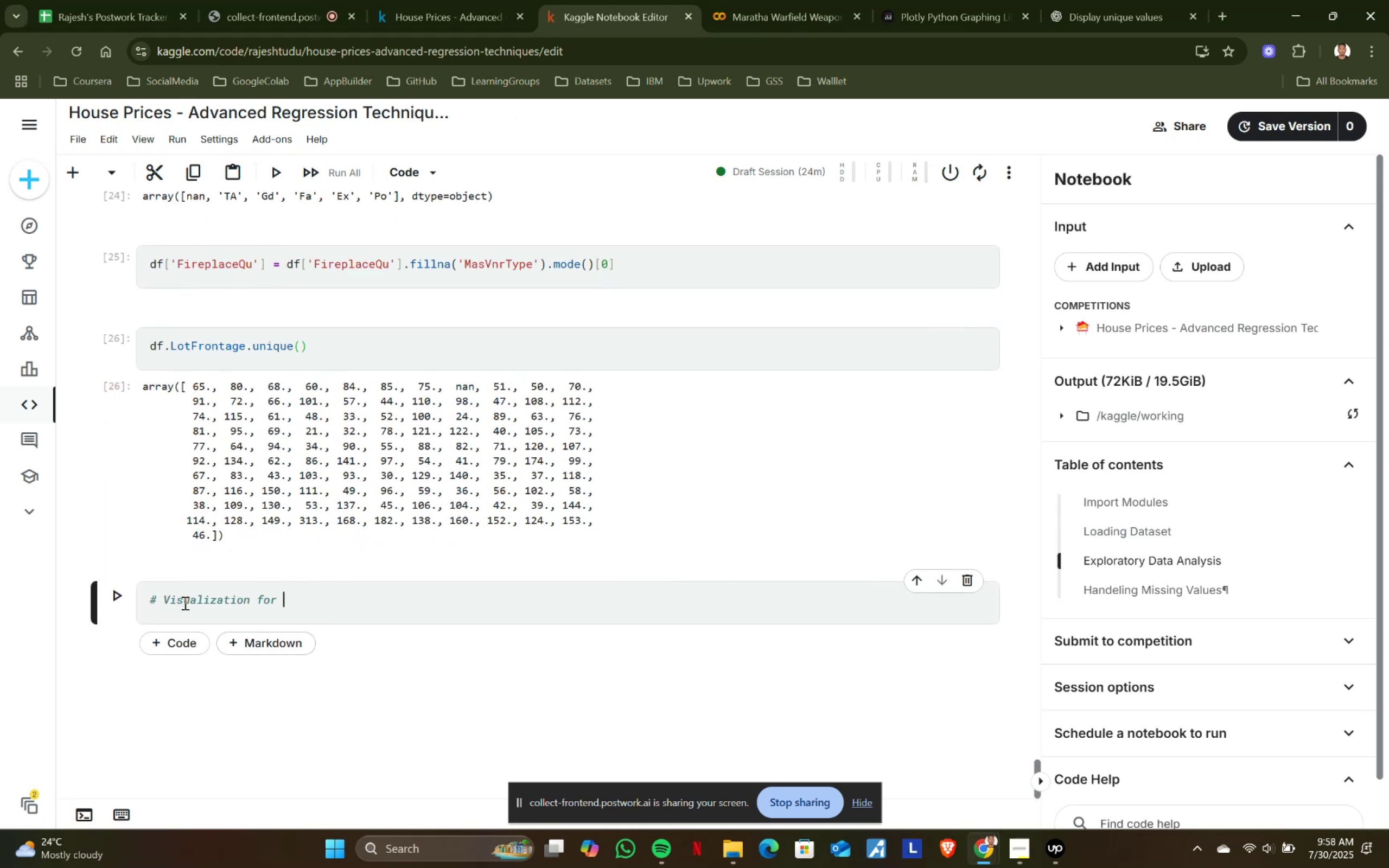 
 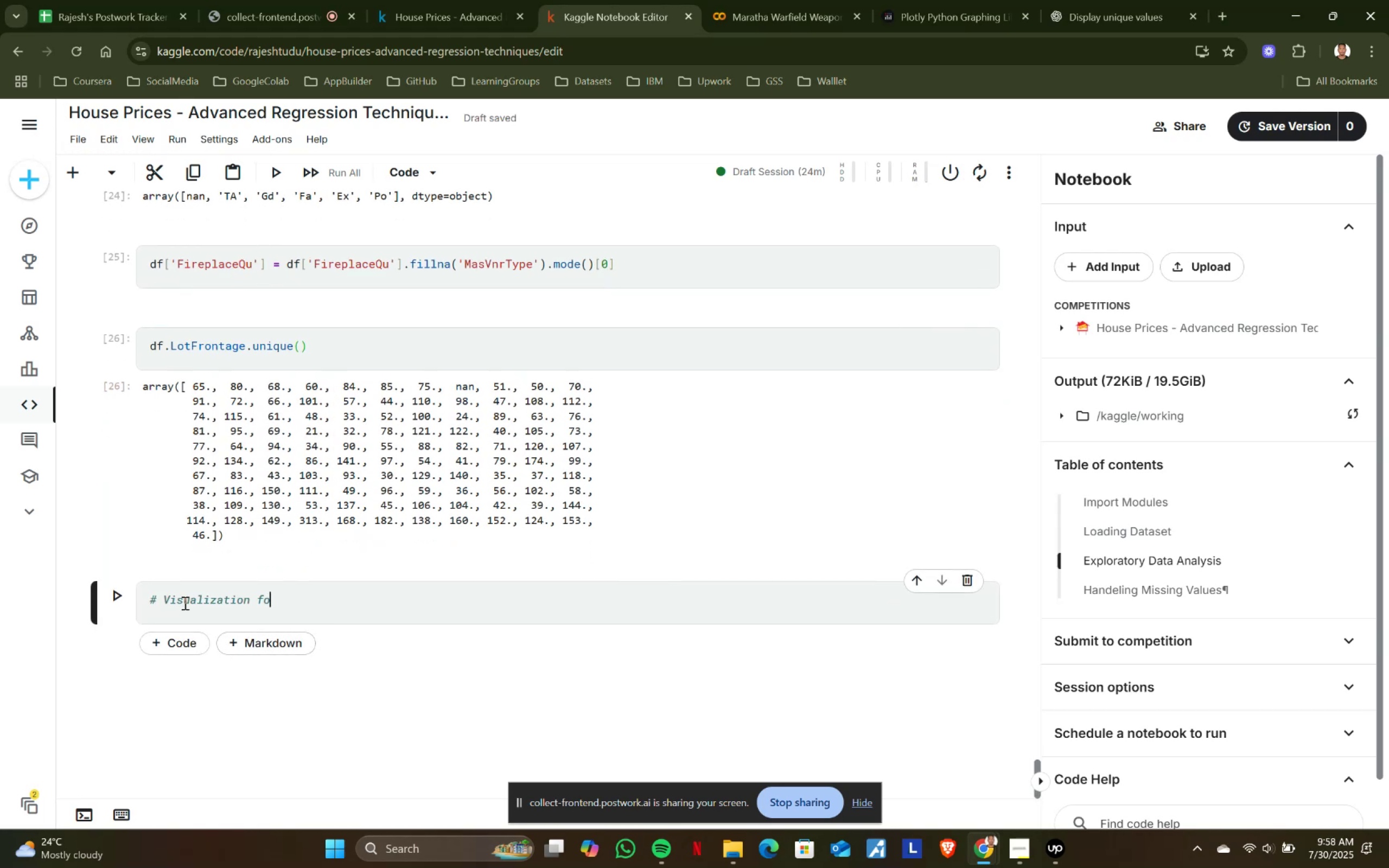 
hold_key(key=ShiftLeft, duration=0.39)
 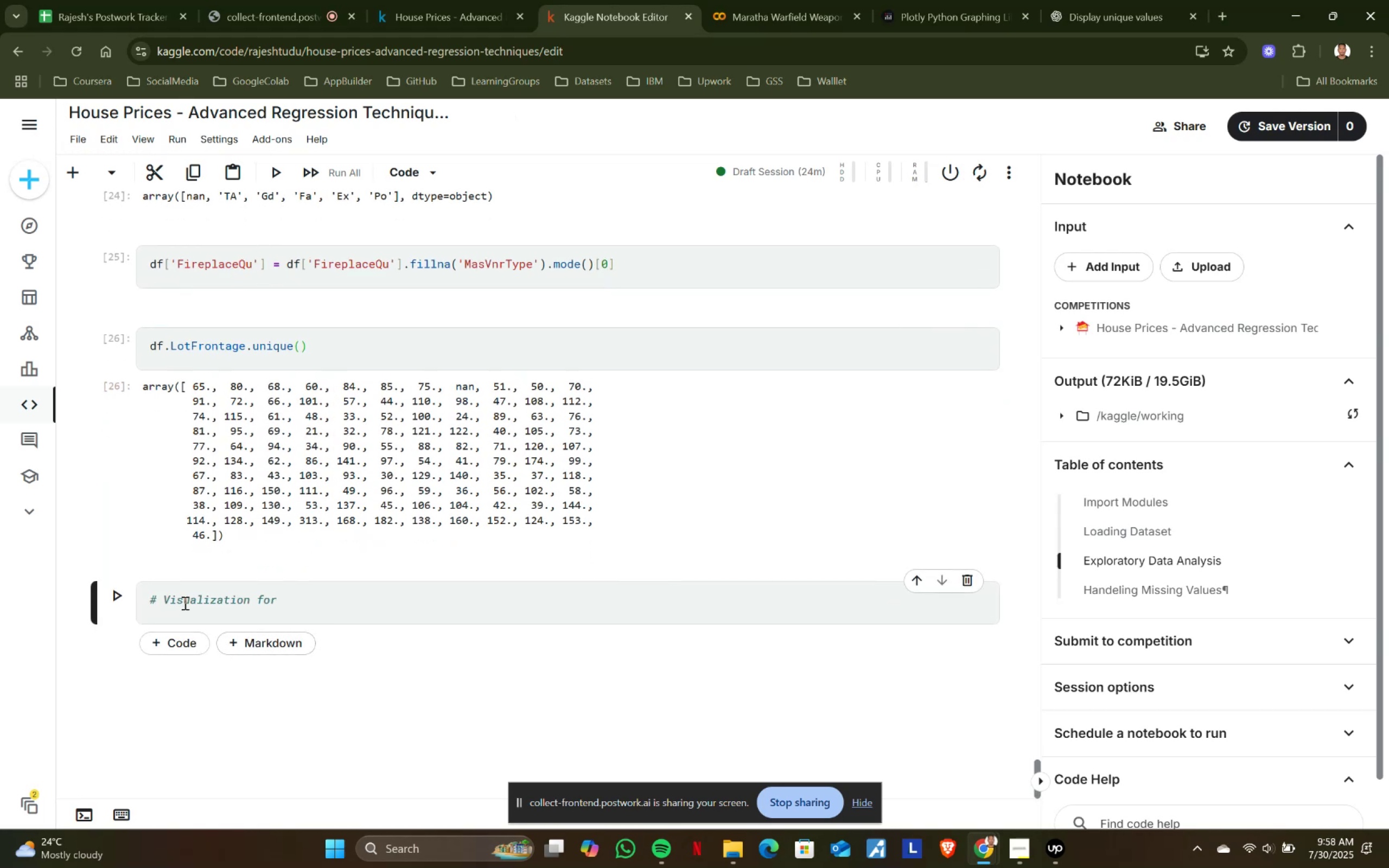 
key(Control+V)
 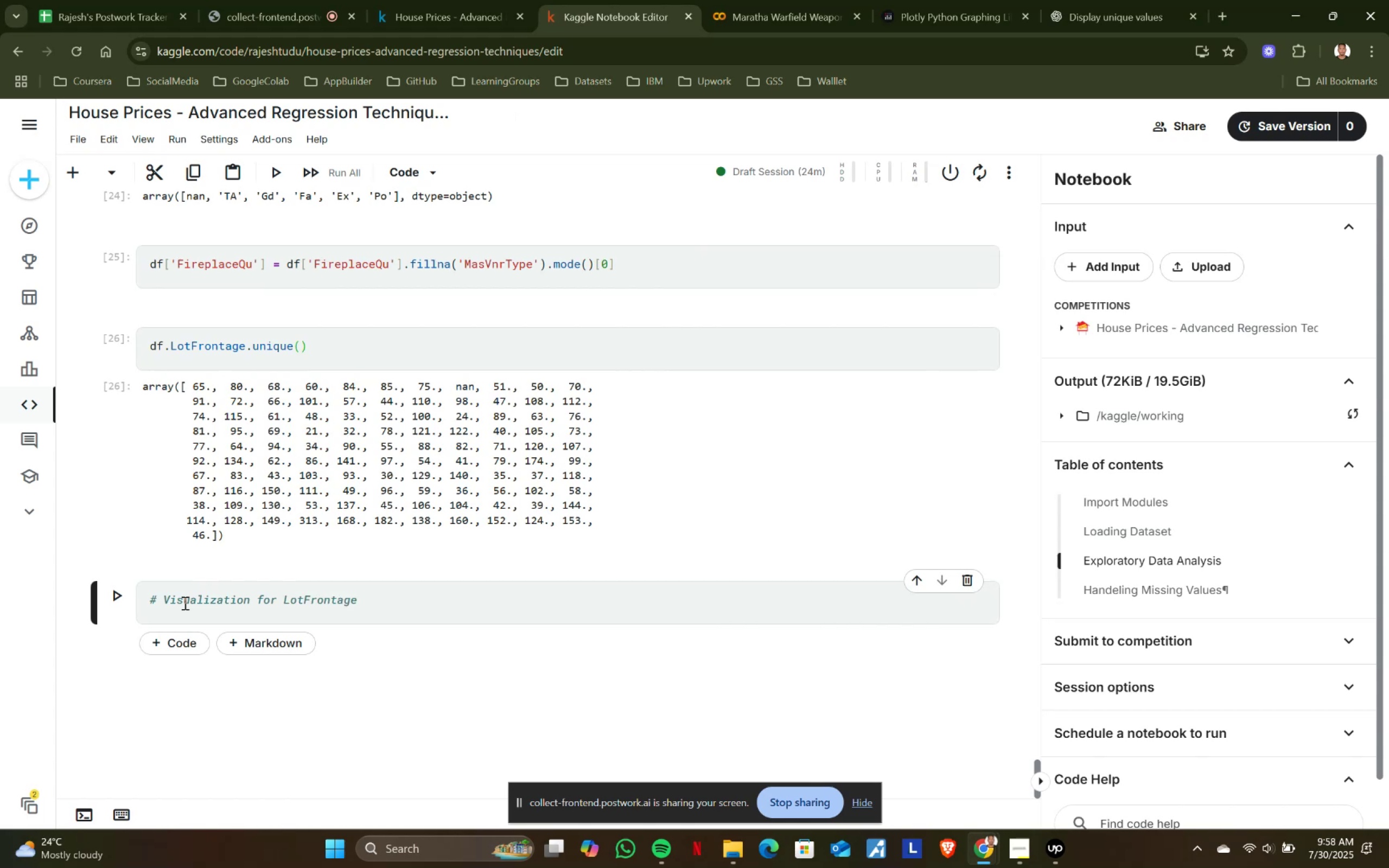 
key(Enter)
 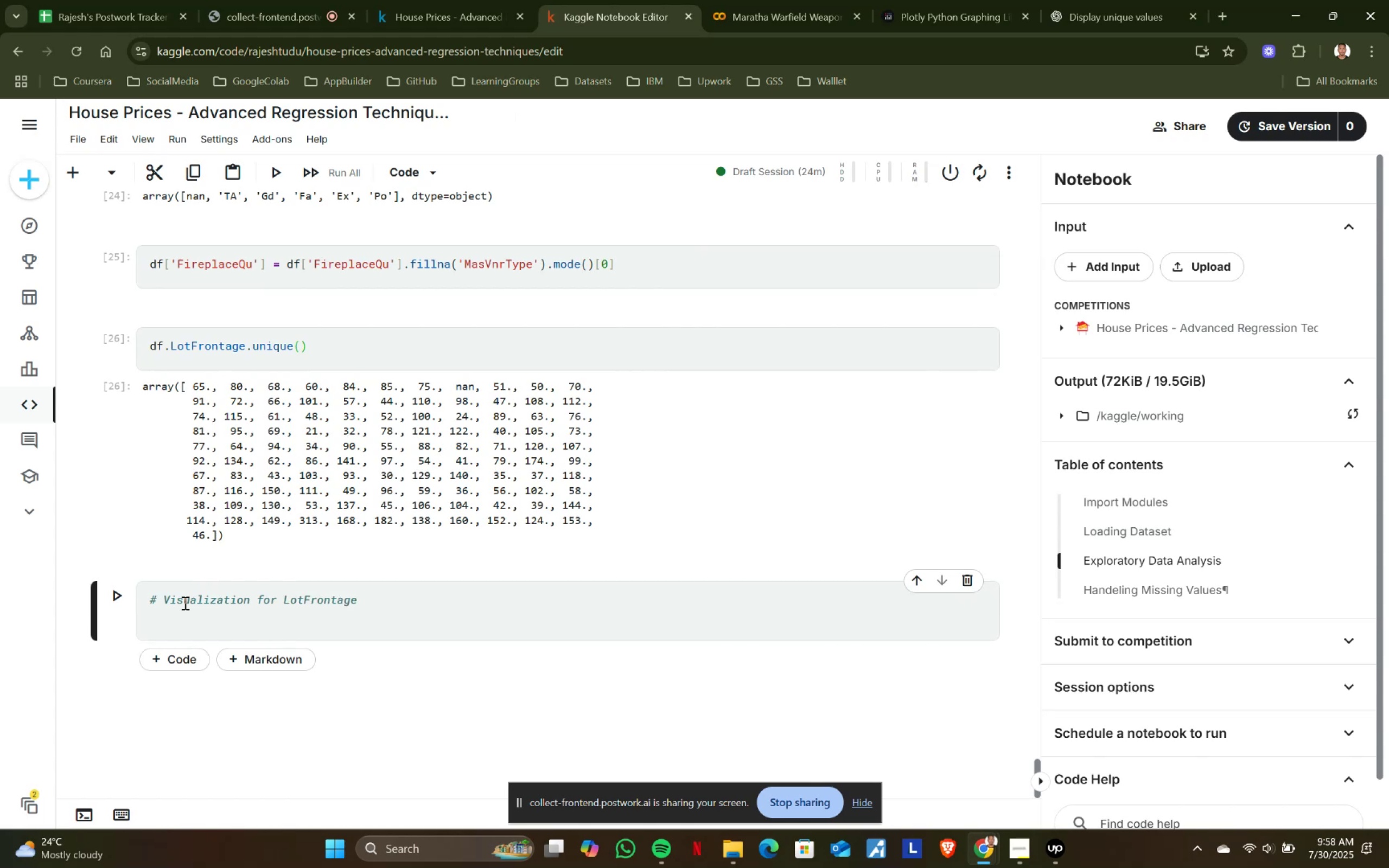 
type(plt.figure(fig)
key(Backspace)
key(Backspace)
key(Backspace)
key(Backspace)
key(Backspace)
key(Backspace)
key(Backspace)
type(sns.histplot(df, x = ')
 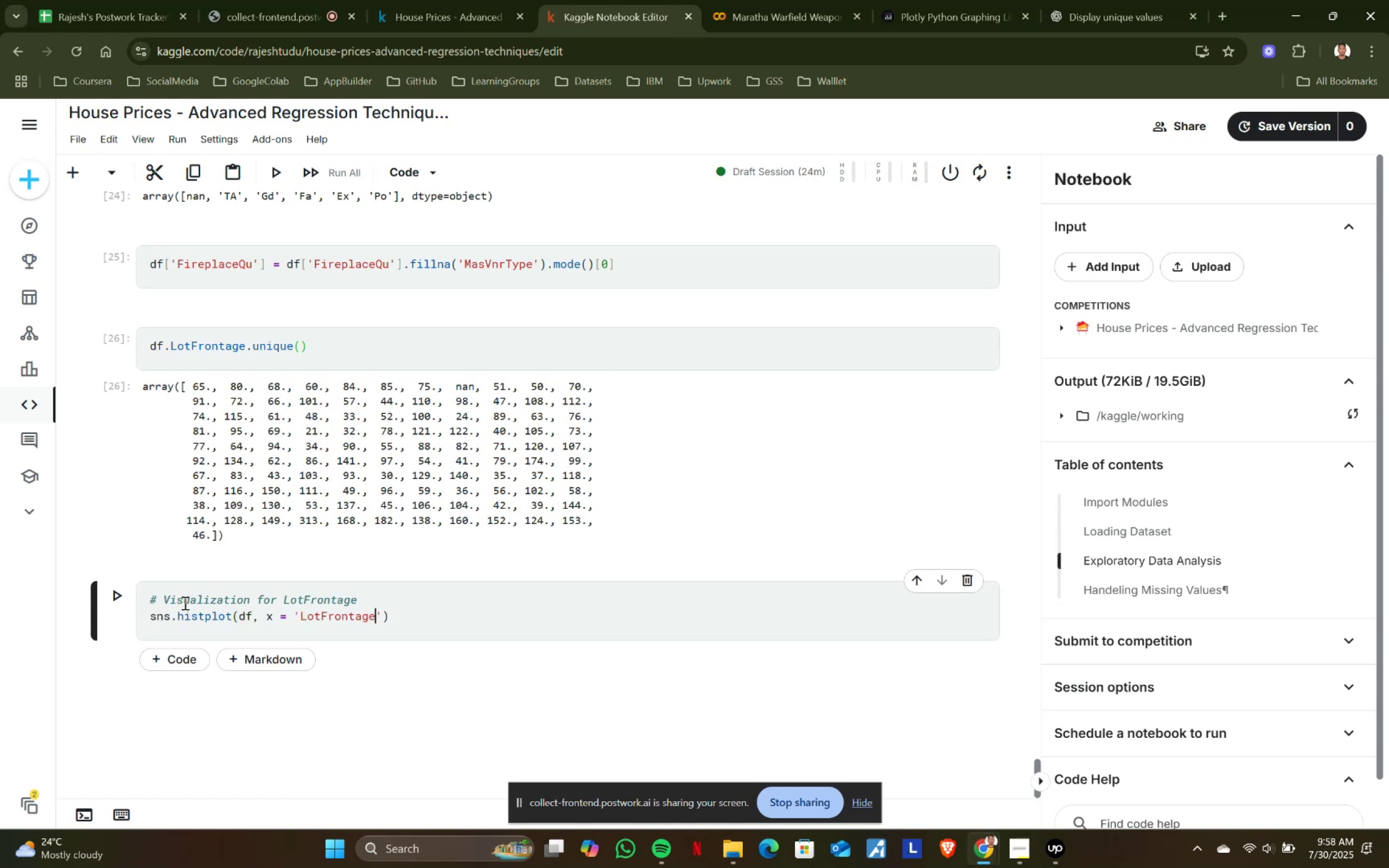 
 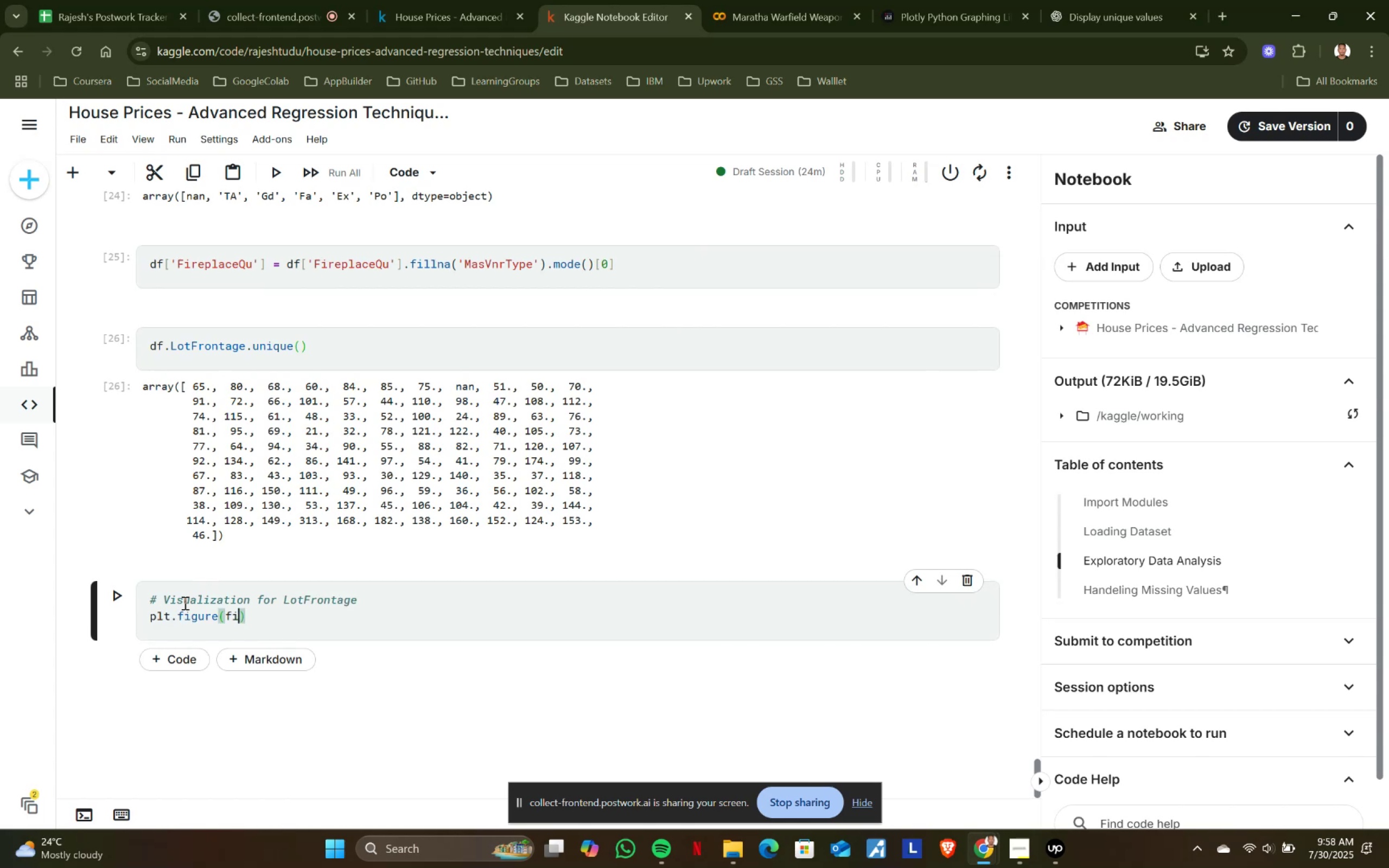 
key(Control+ControlLeft)
 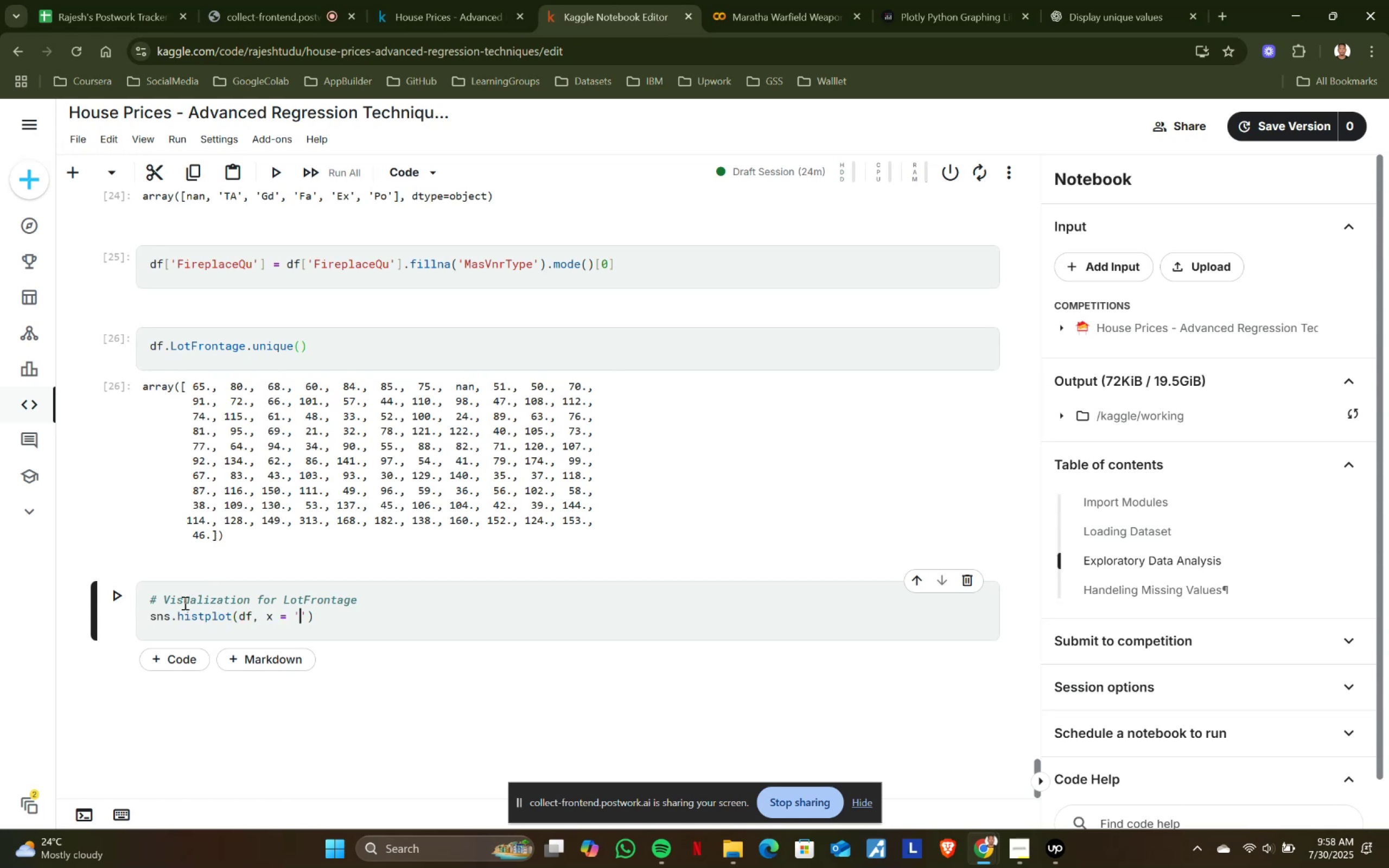 
key(Control+V)
 